 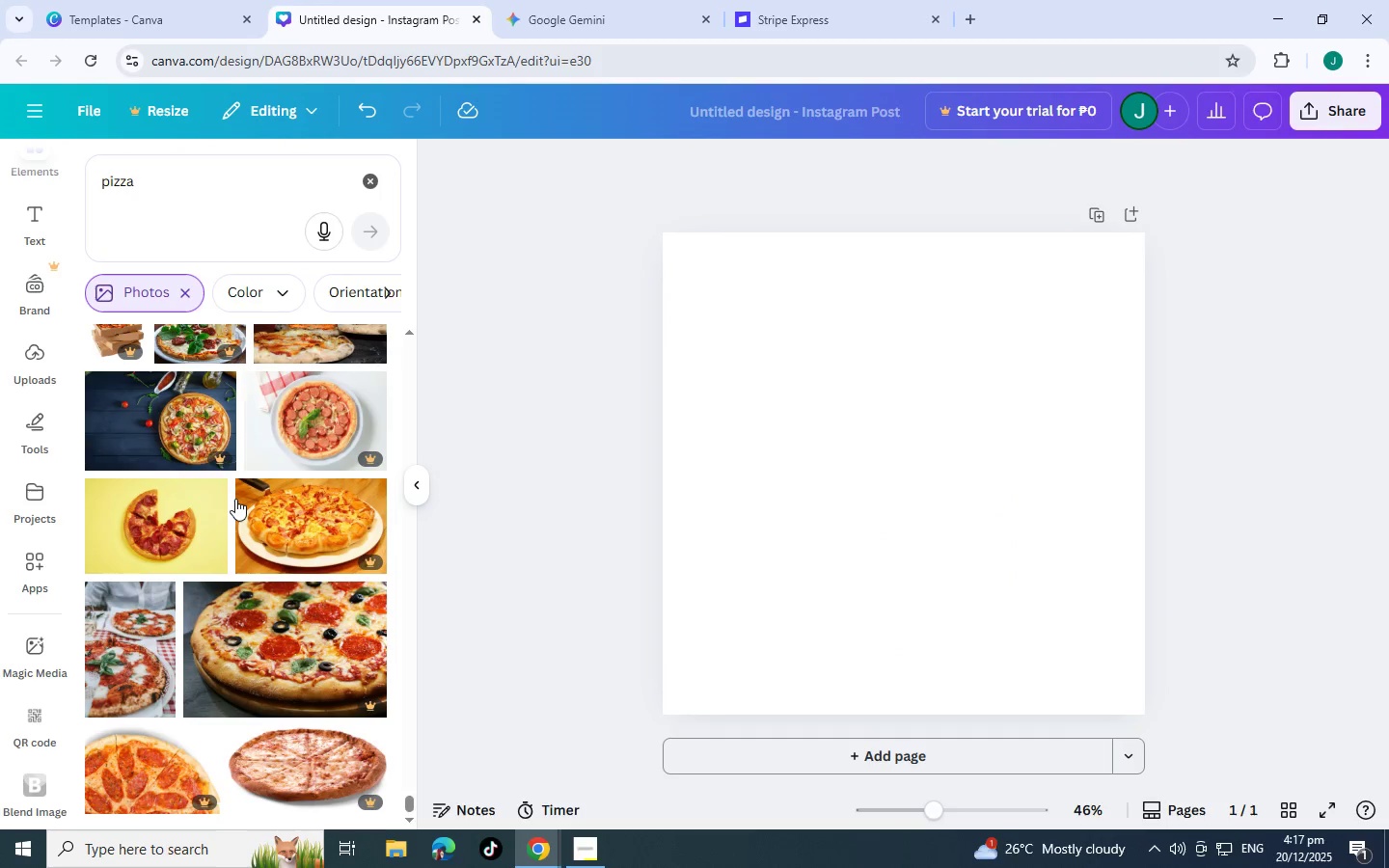 
scroll: coordinate [233, 515], scroll_direction: down, amount: 9.0
 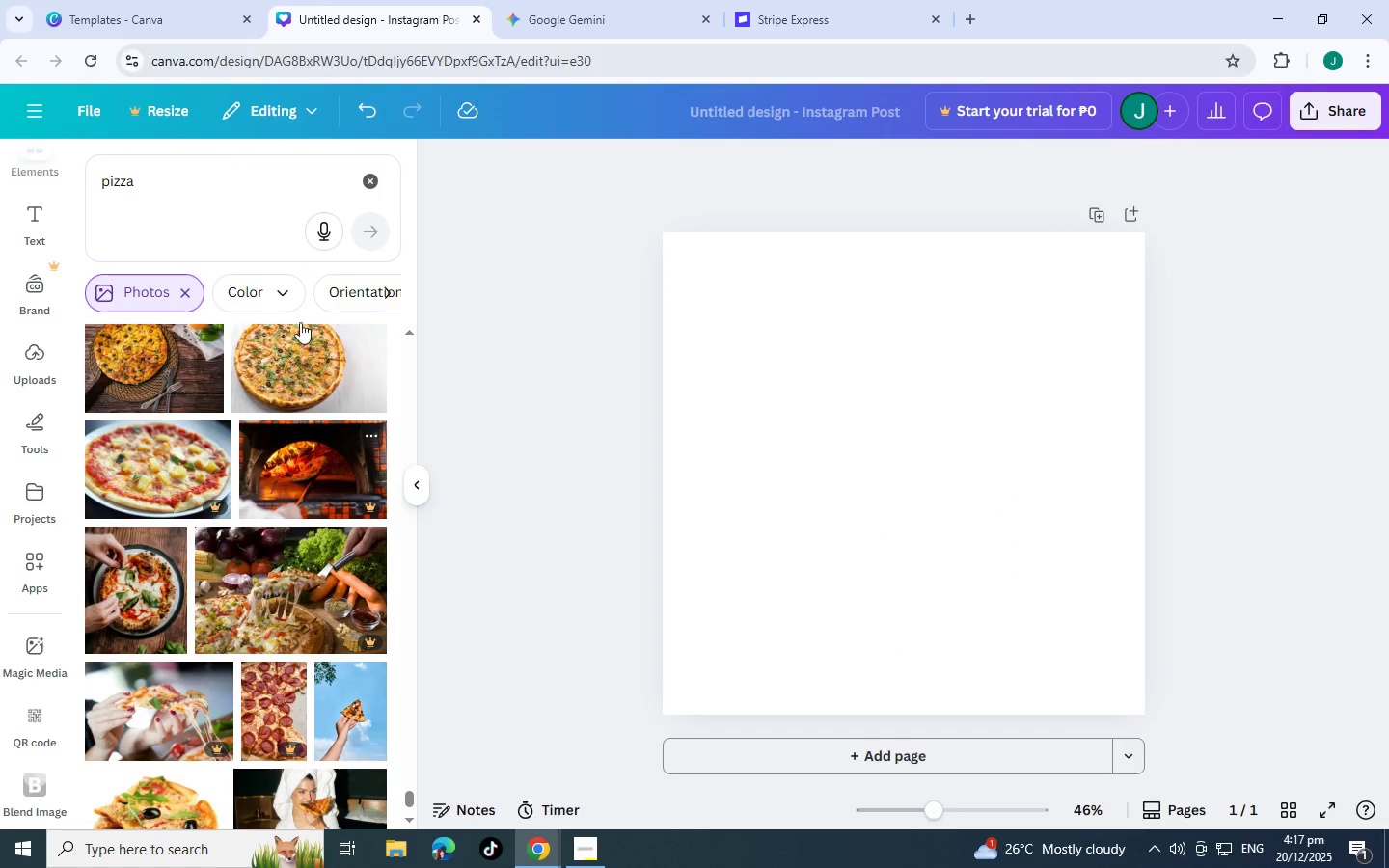 
left_click_drag(start_coordinate=[218, 192], to_coordinate=[51, 176])
 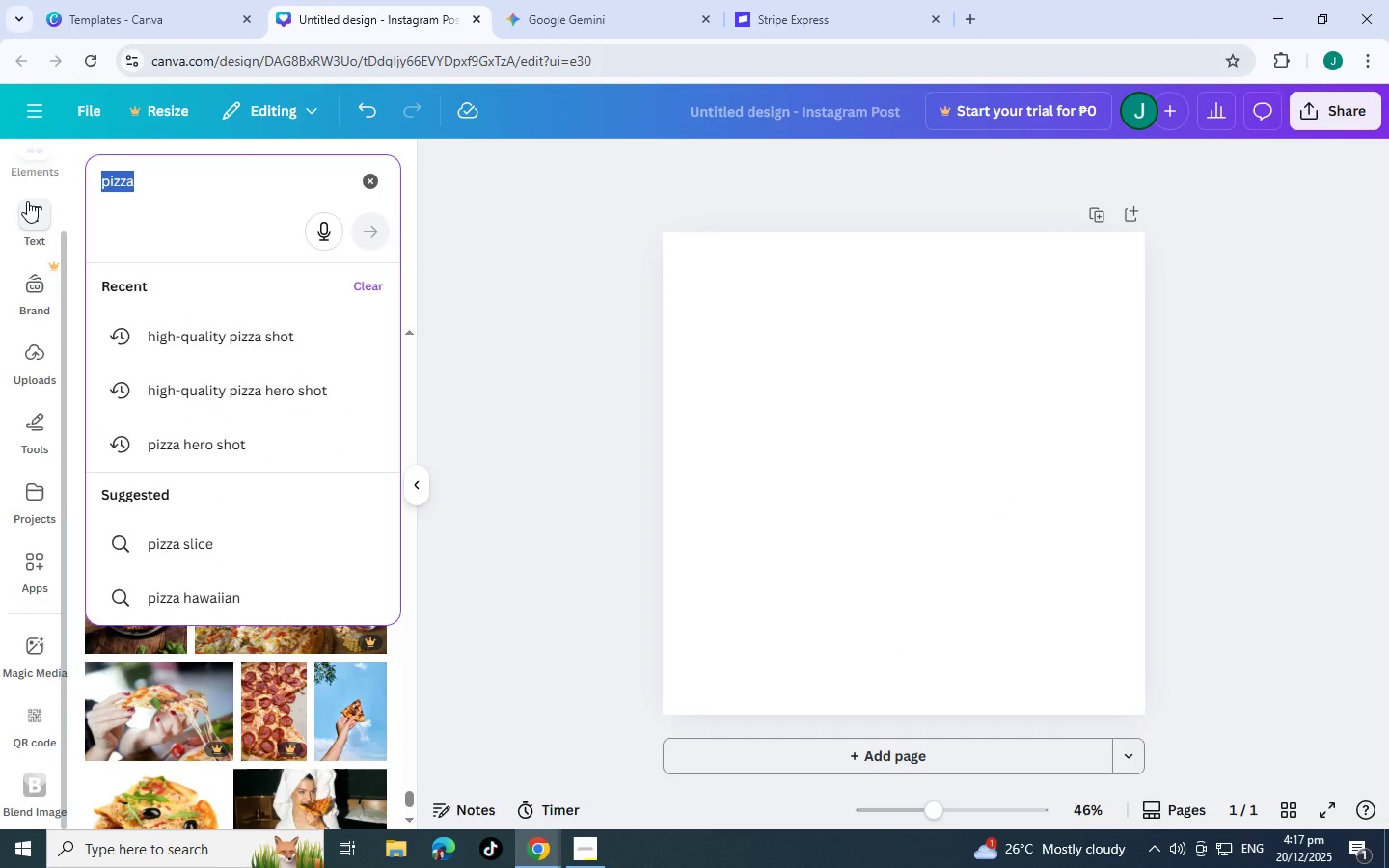 
key(Backspace)
key(Backspace)
key(Backspace)
type(dark wood)
 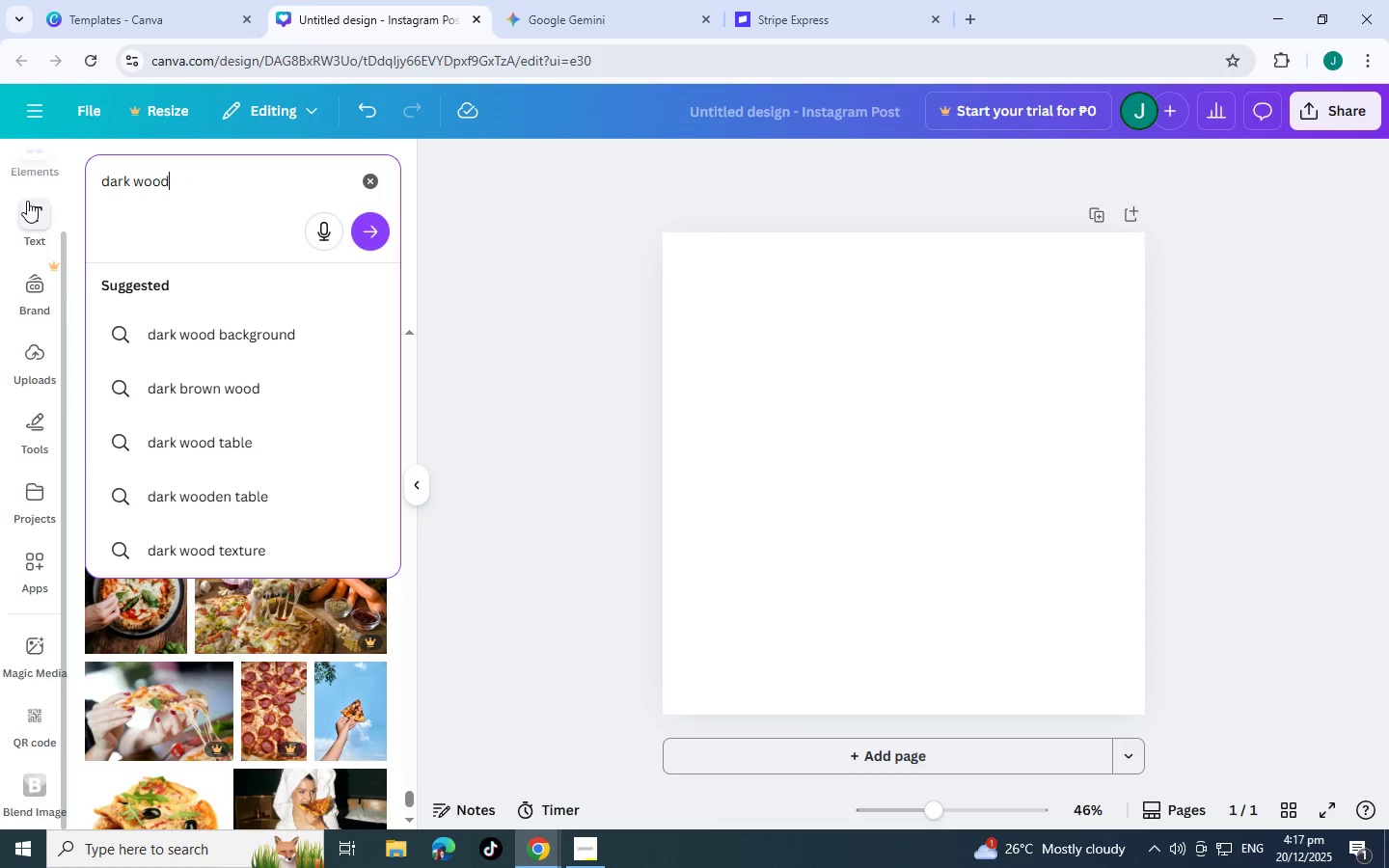 
key(Enter)
 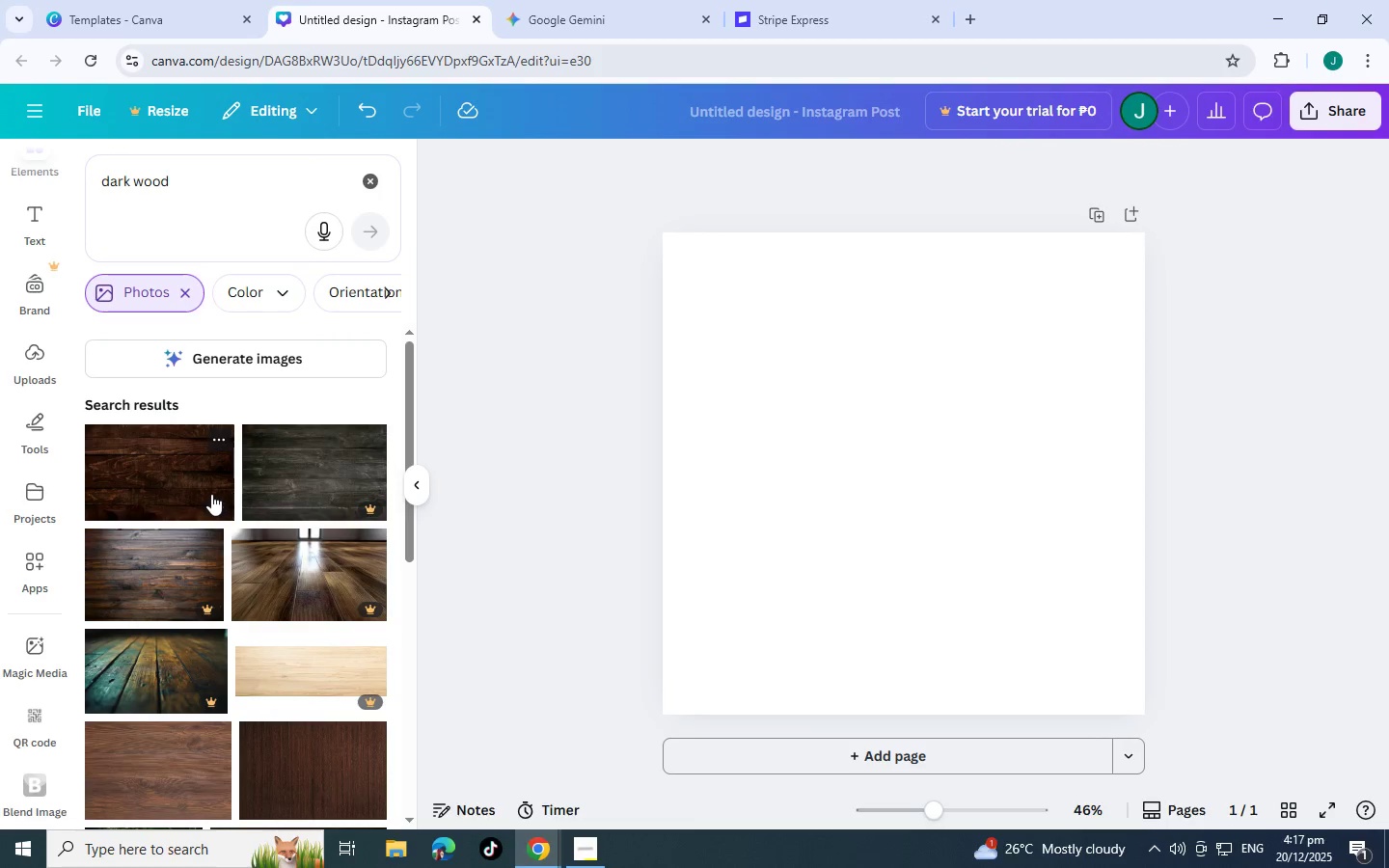 
scroll: coordinate [279, 548], scroll_direction: down, amount: 4.0
 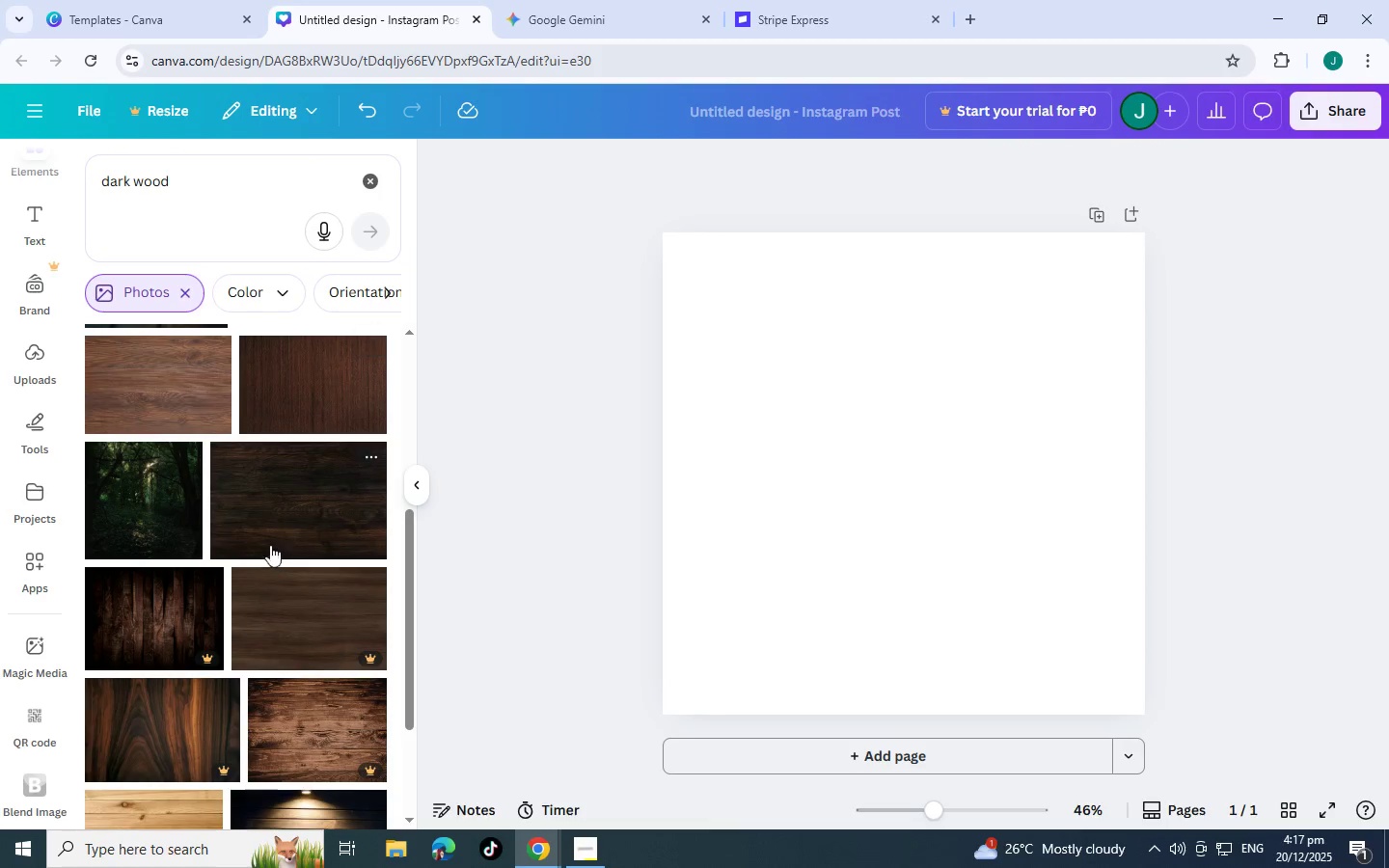 
left_click([262, 520])
 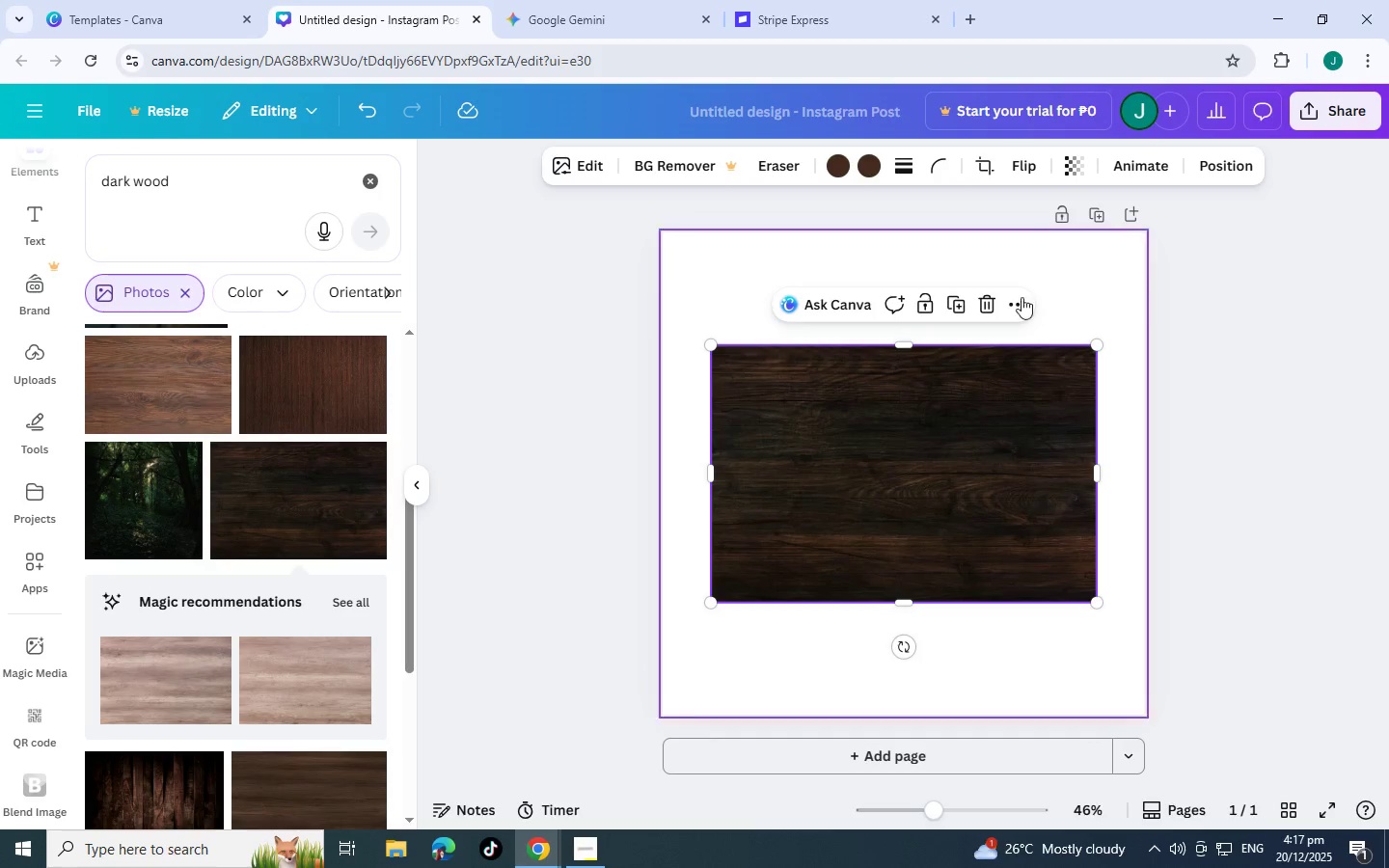 
left_click([987, 294])
 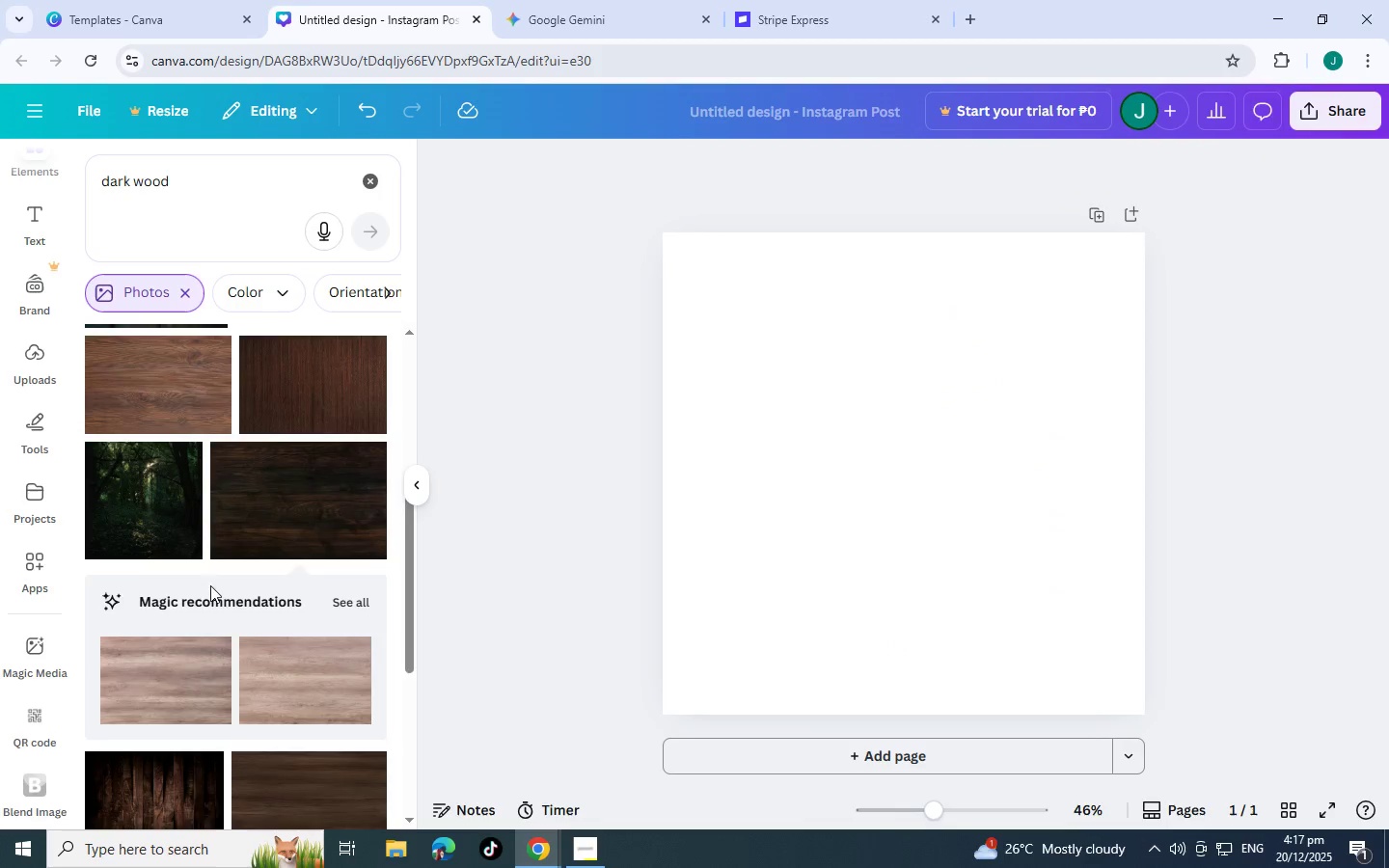 
scroll: coordinate [216, 487], scroll_direction: down, amount: 15.0
 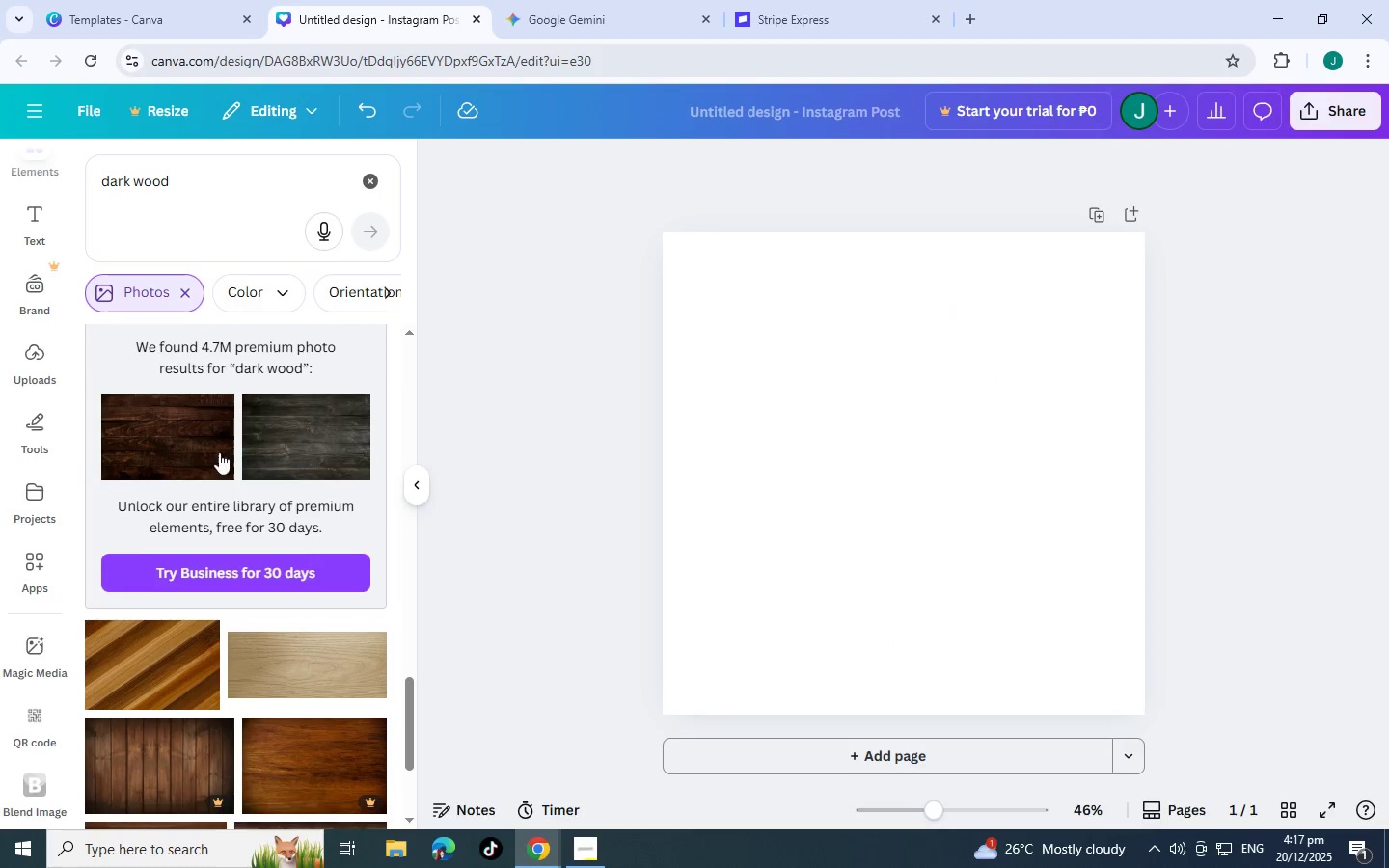 
scroll: coordinate [249, 435], scroll_direction: up, amount: 1.0
 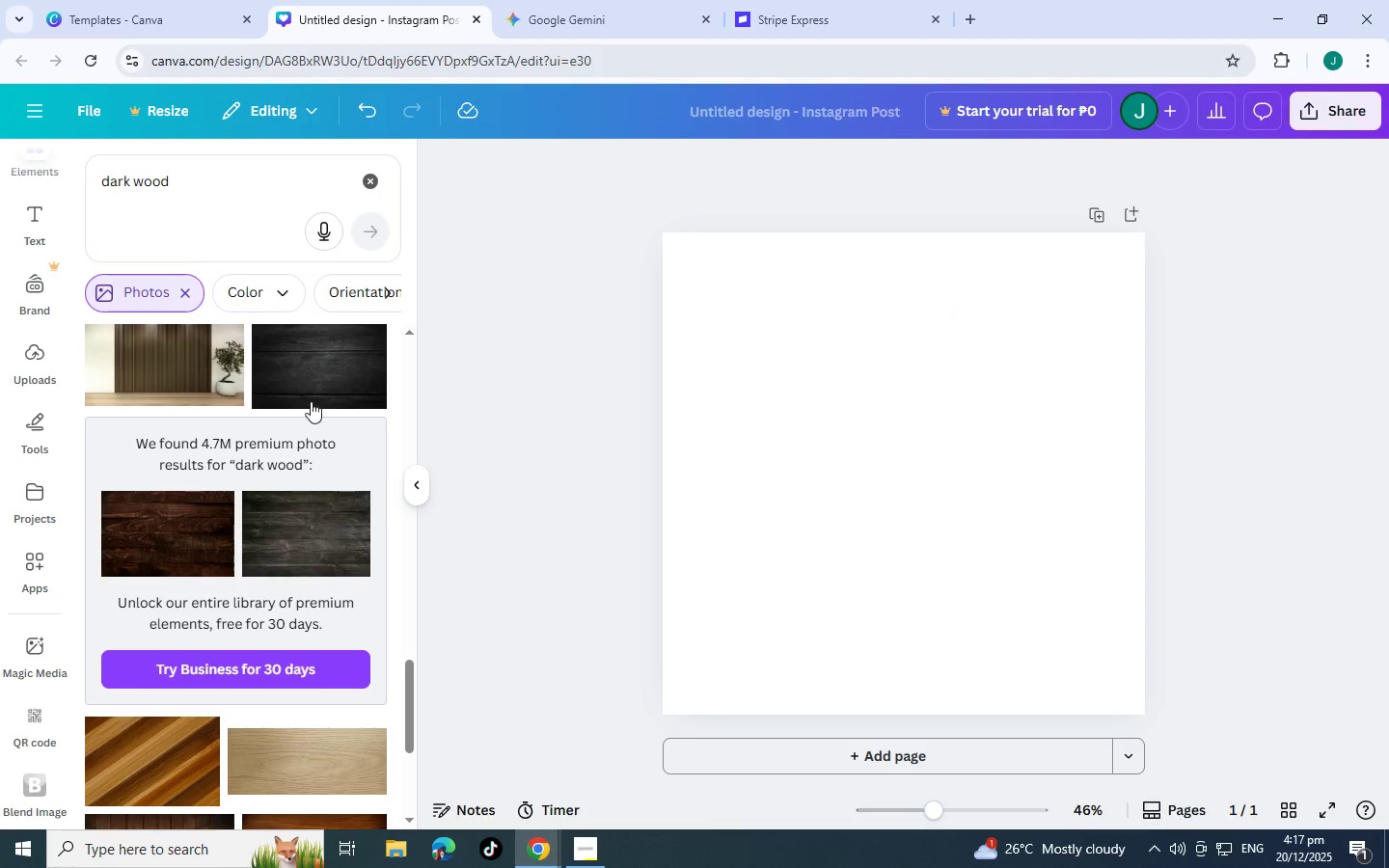 
left_click([317, 389])
 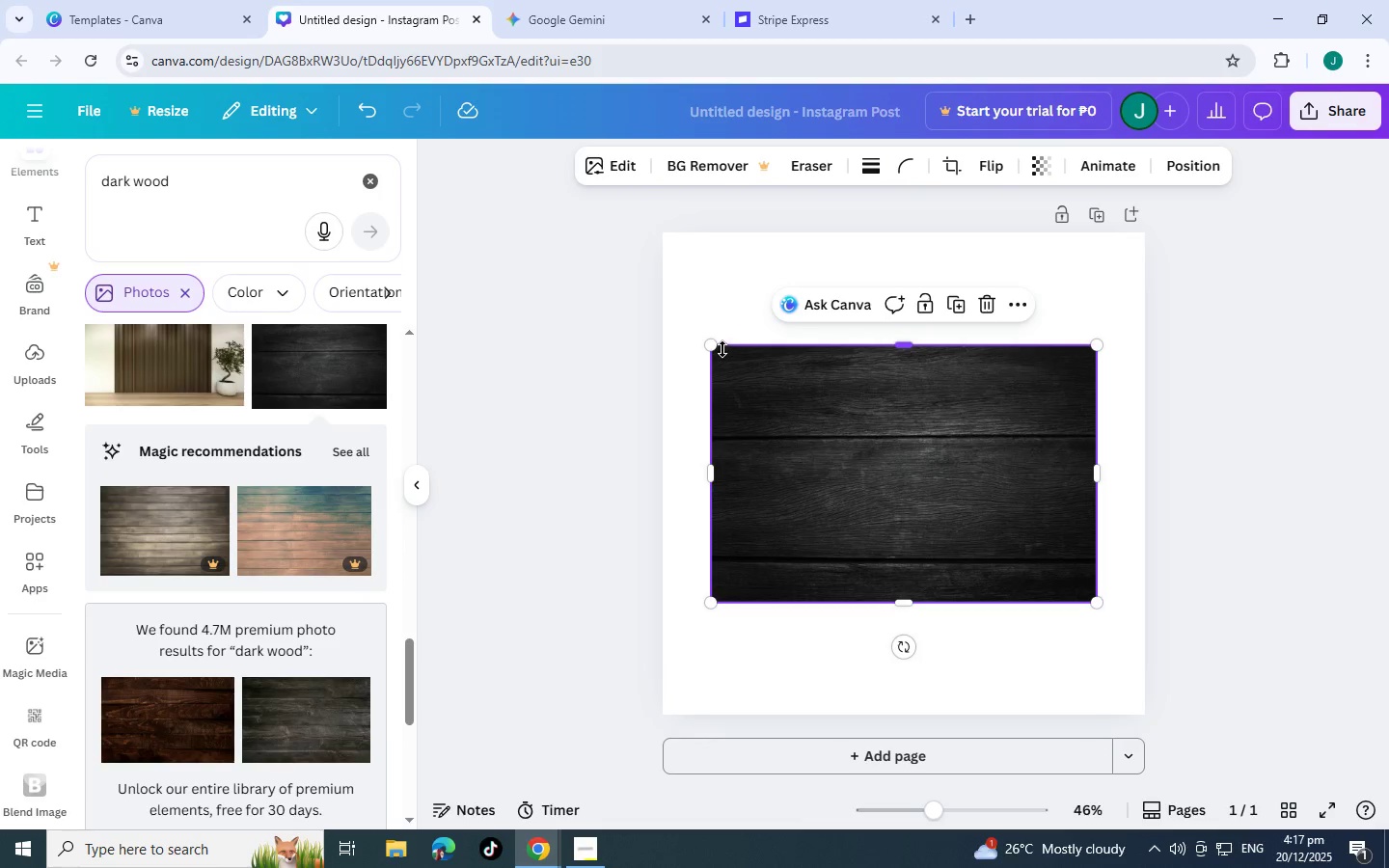 
left_click_drag(start_coordinate=[712, 349], to_coordinate=[559, 225])
 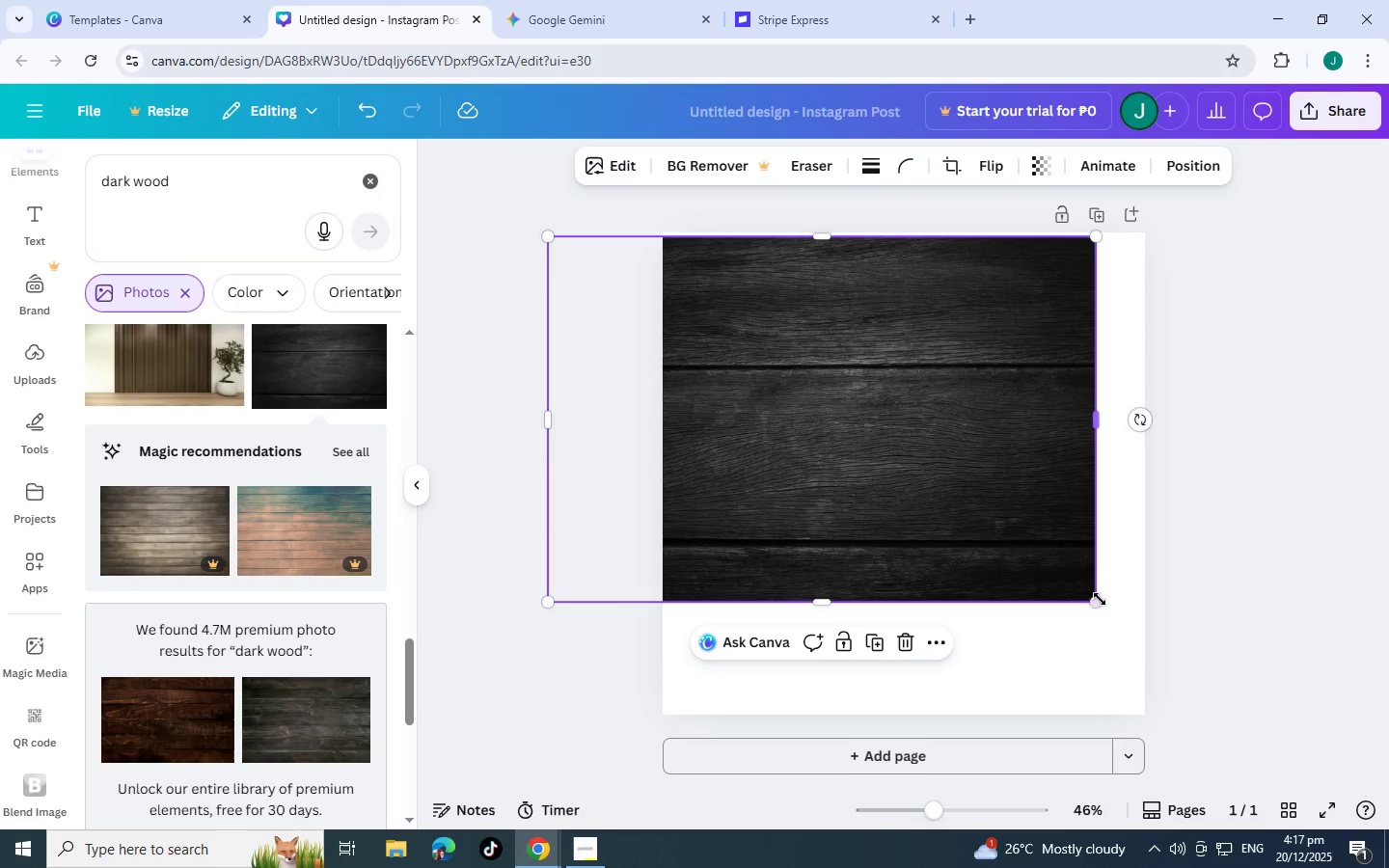 
left_click_drag(start_coordinate=[1100, 603], to_coordinate=[1208, 811])
 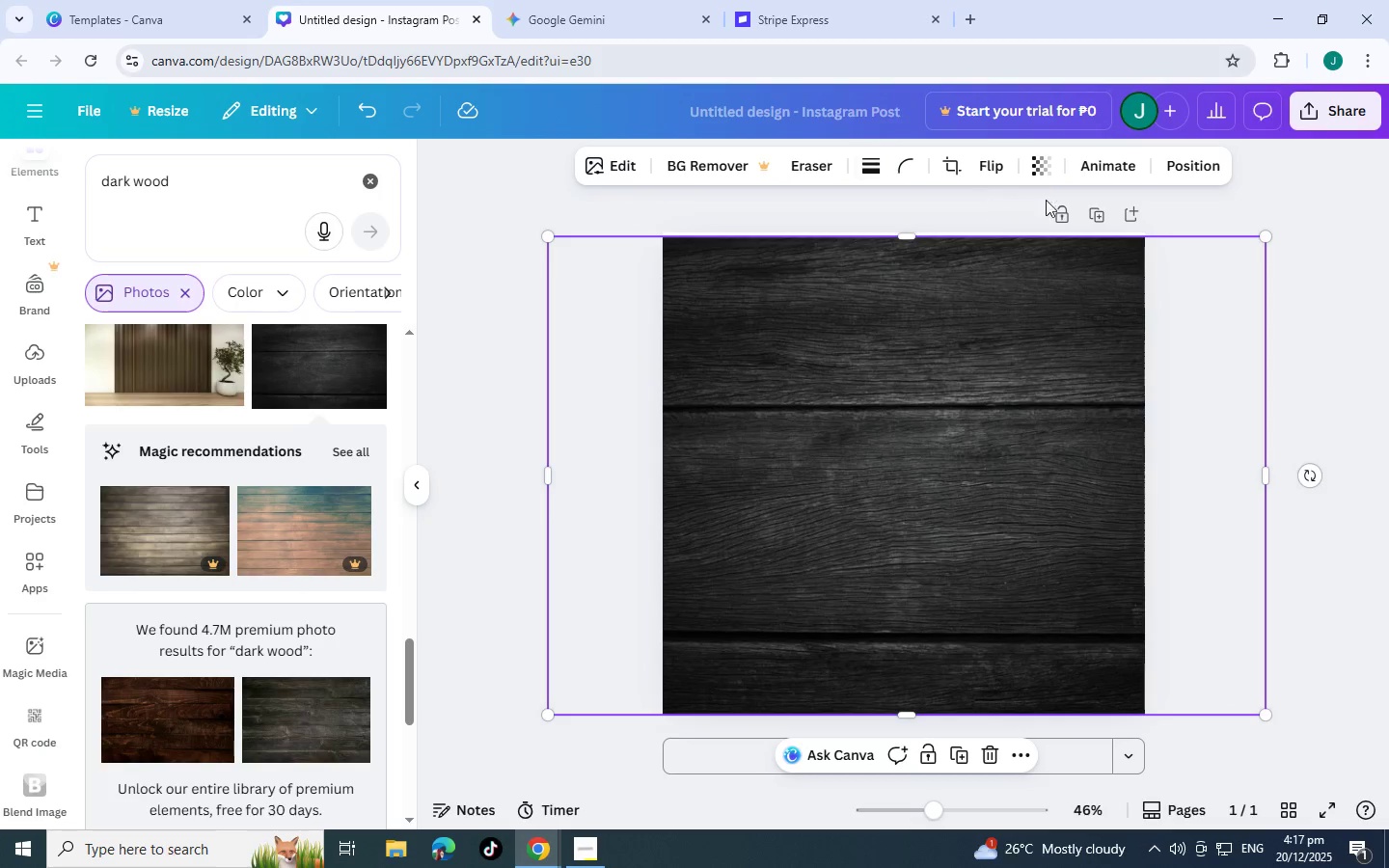 
left_click([1044, 172])
 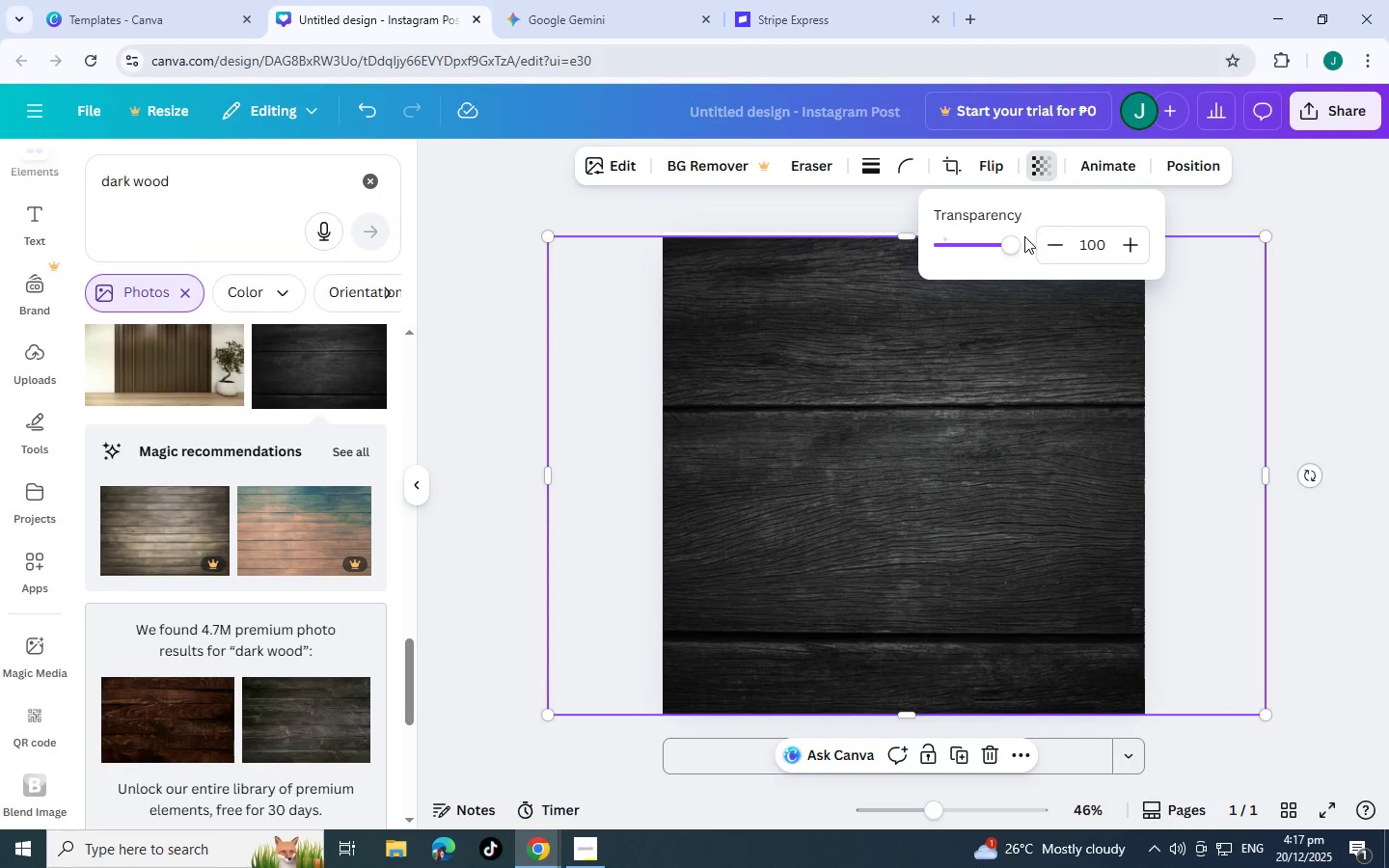 
left_click_drag(start_coordinate=[1019, 243], to_coordinate=[1178, 235])
 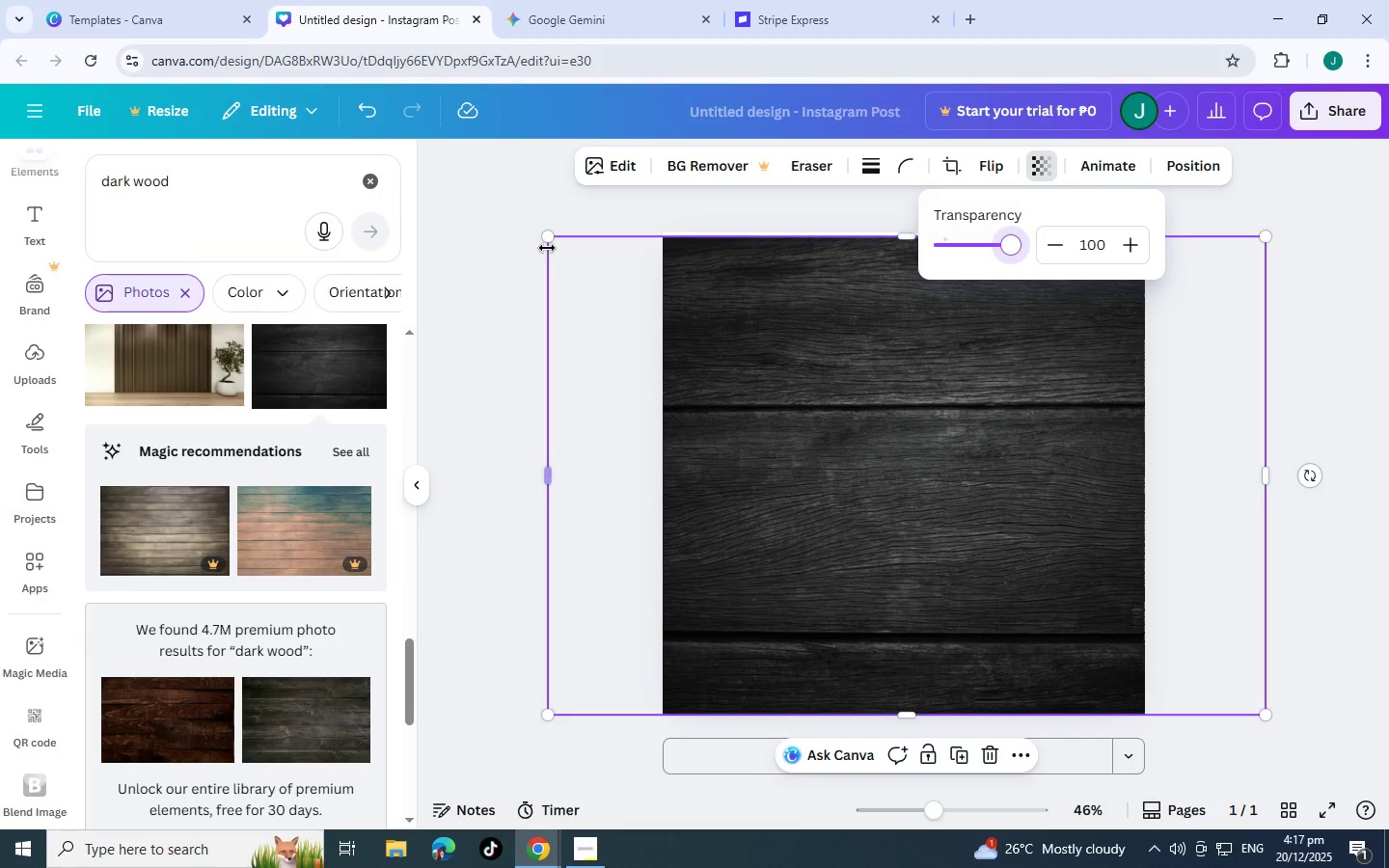 
left_click([547, 248])
 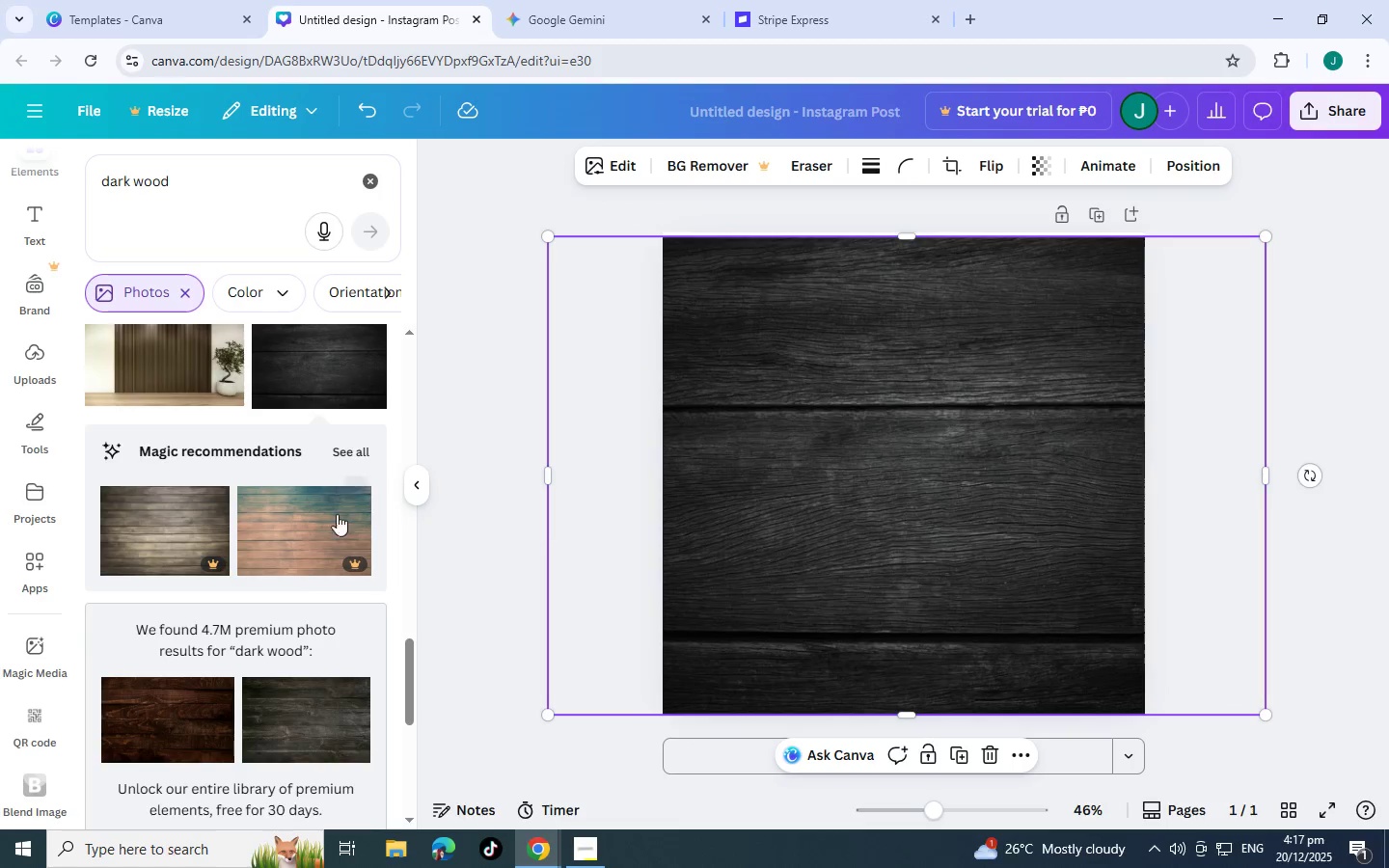 
scroll: coordinate [280, 482], scroll_direction: down, amount: 25.0
 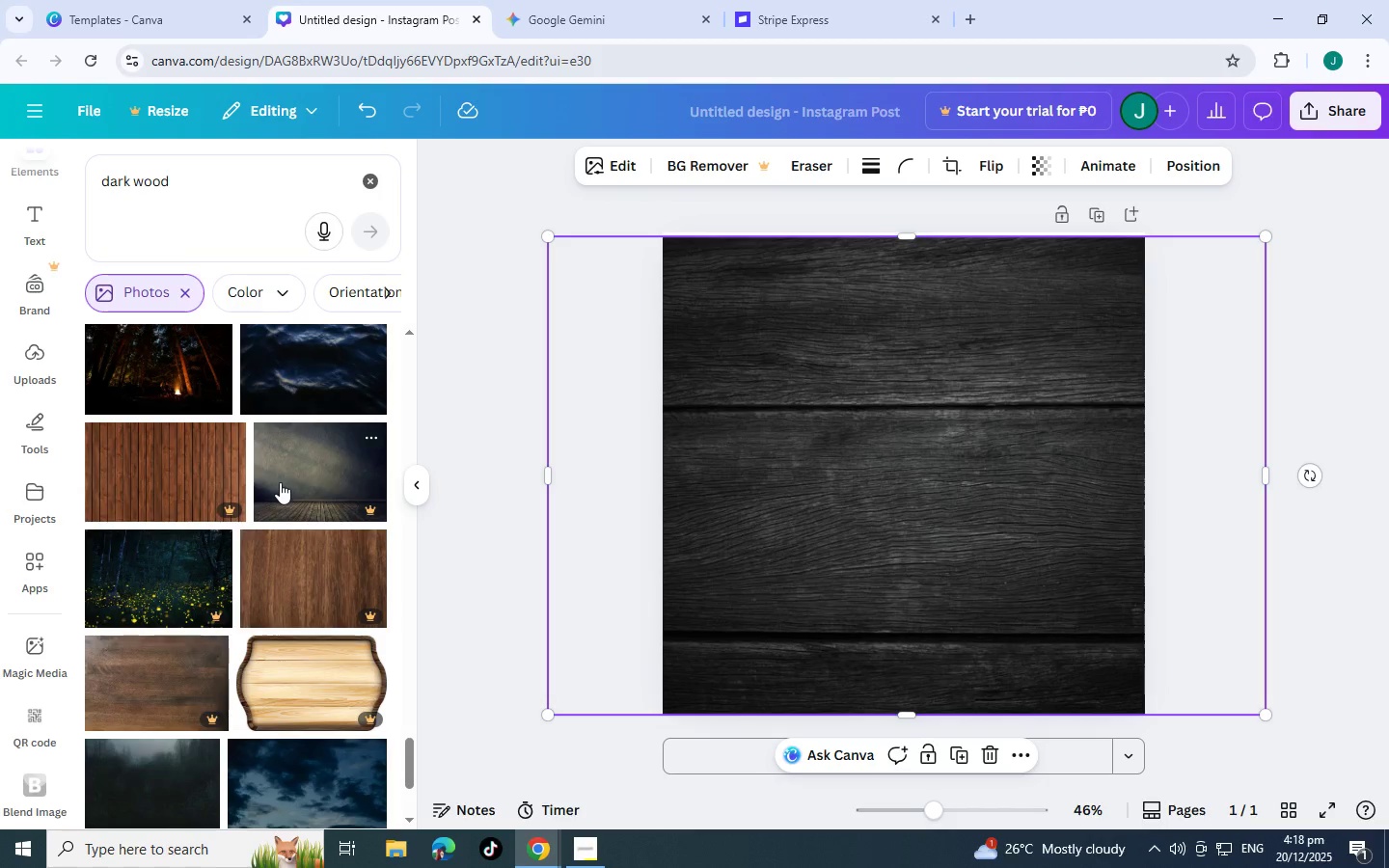 
scroll: coordinate [280, 480], scroll_direction: down, amount: 7.0
 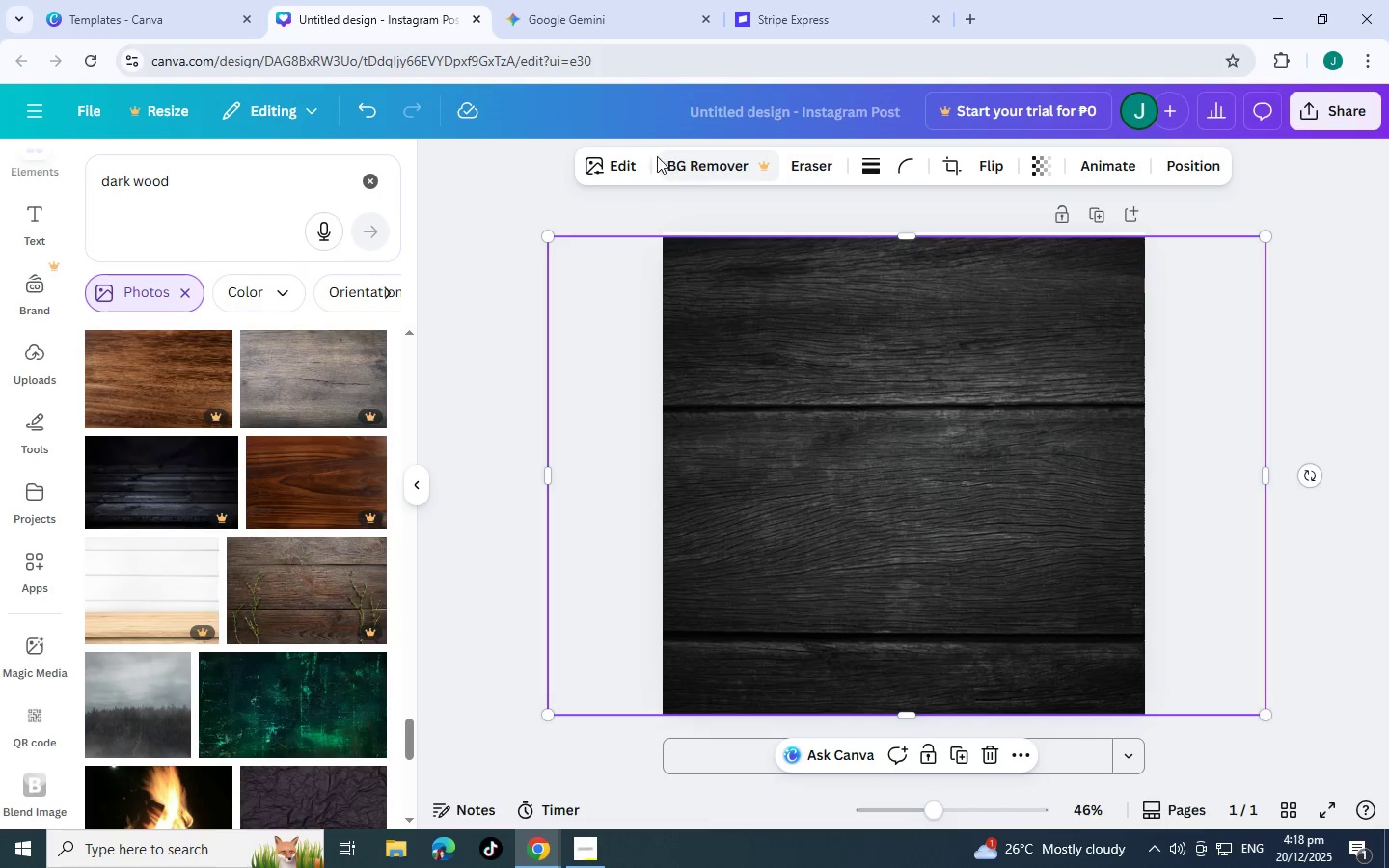 
left_click([611, 165])
 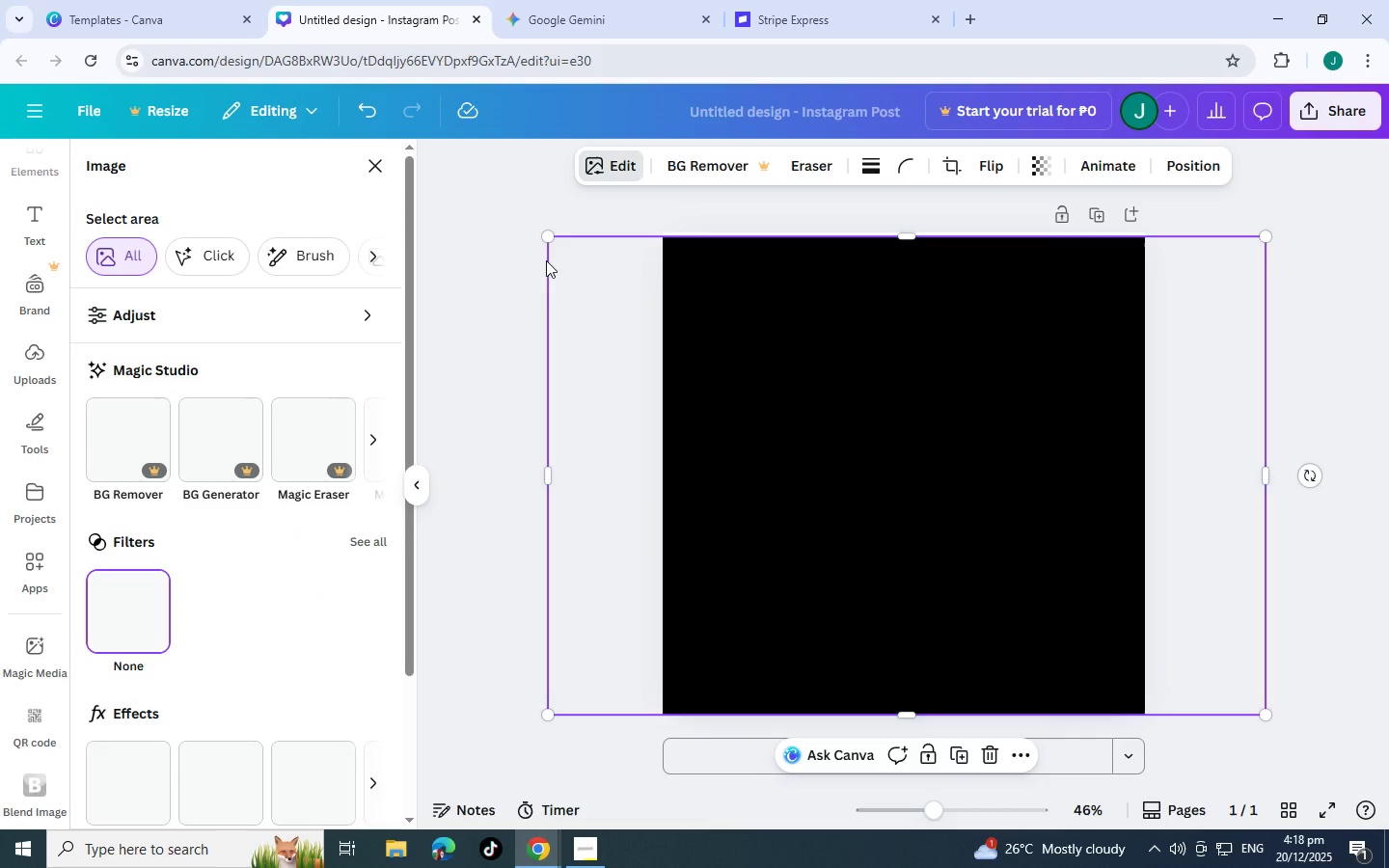 
scroll: coordinate [284, 685], scroll_direction: down, amount: 7.0
 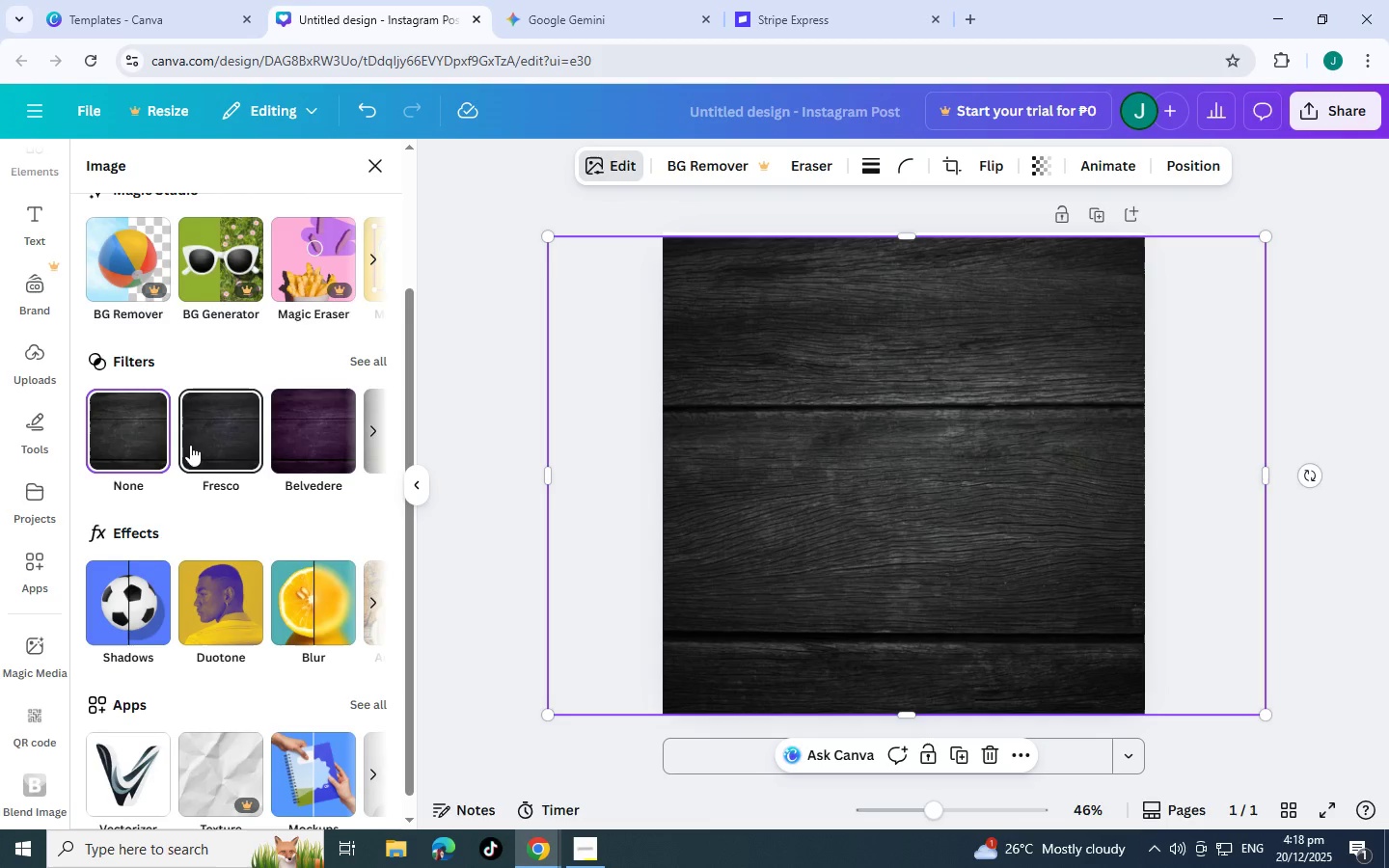 
left_click([190, 443])
 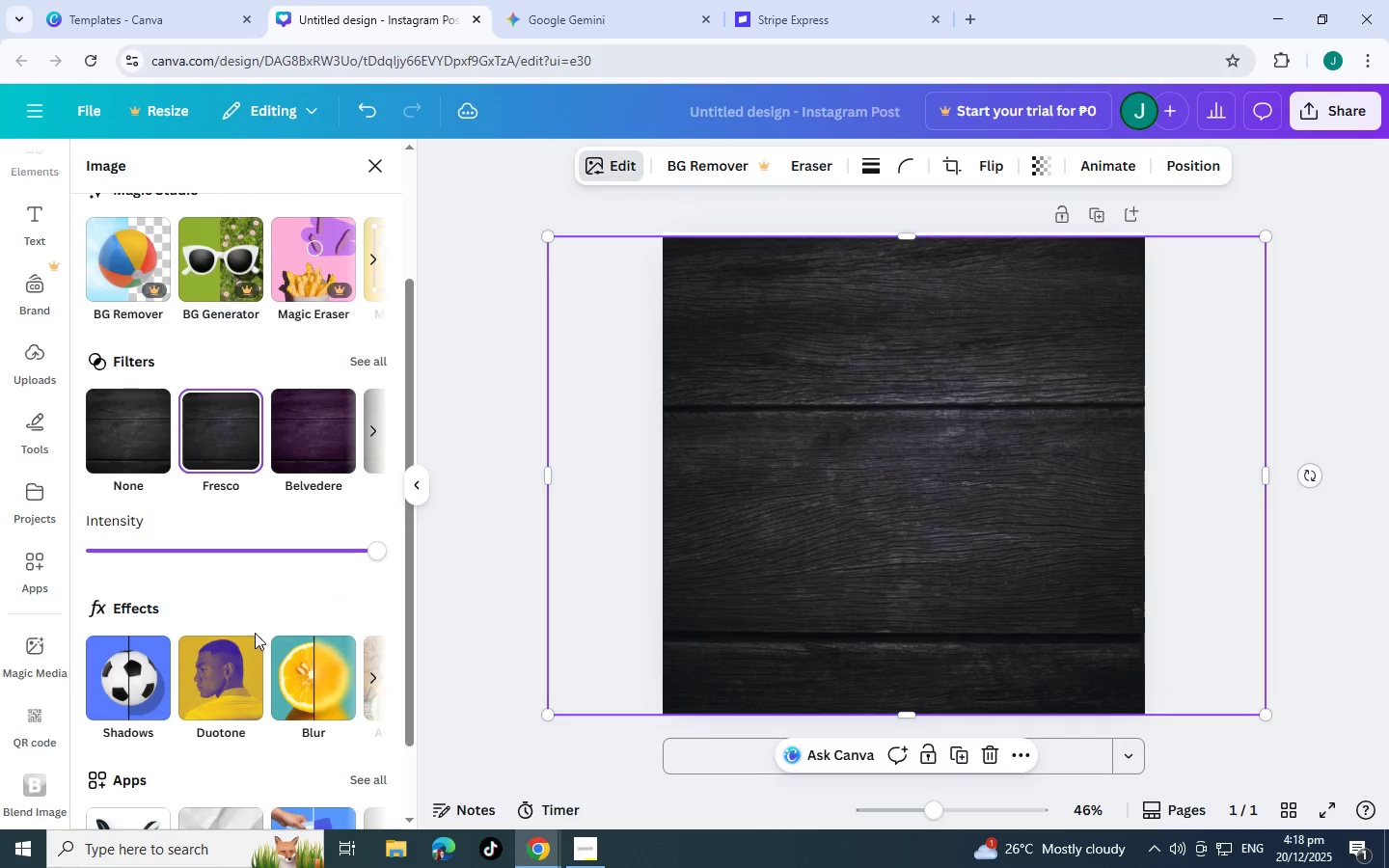 
left_click([225, 700])
 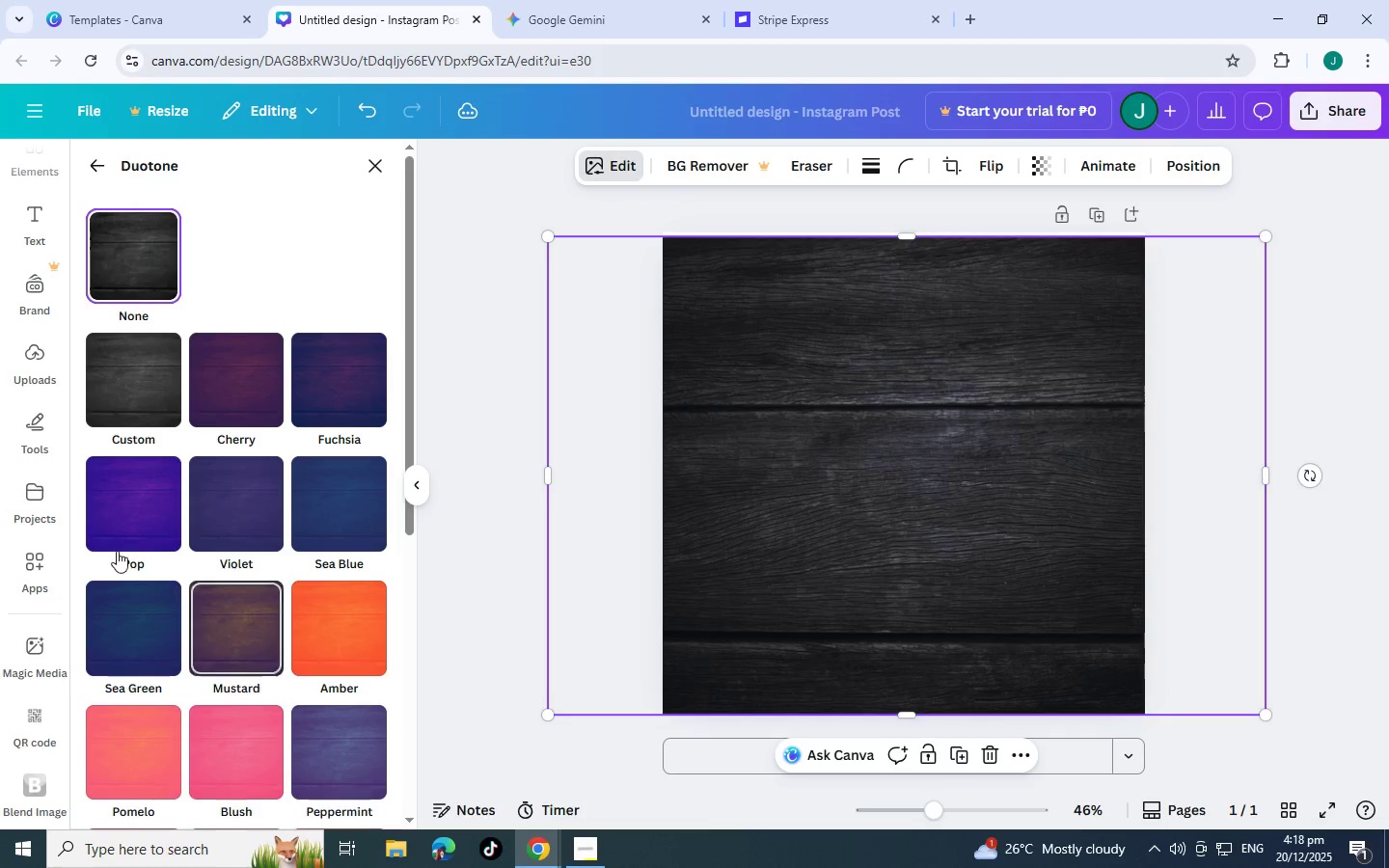 
left_click([149, 388])
 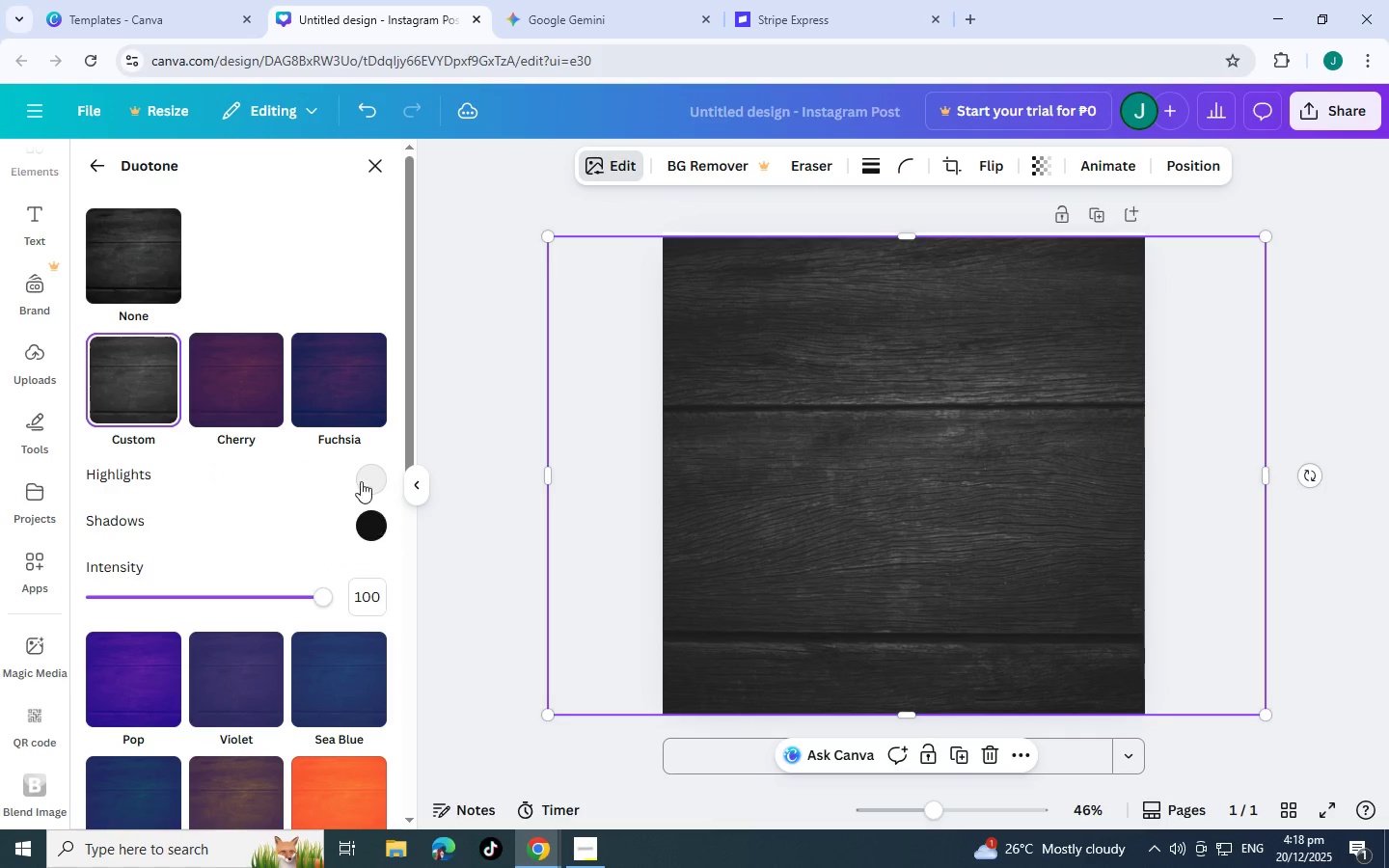 
left_click([368, 474])
 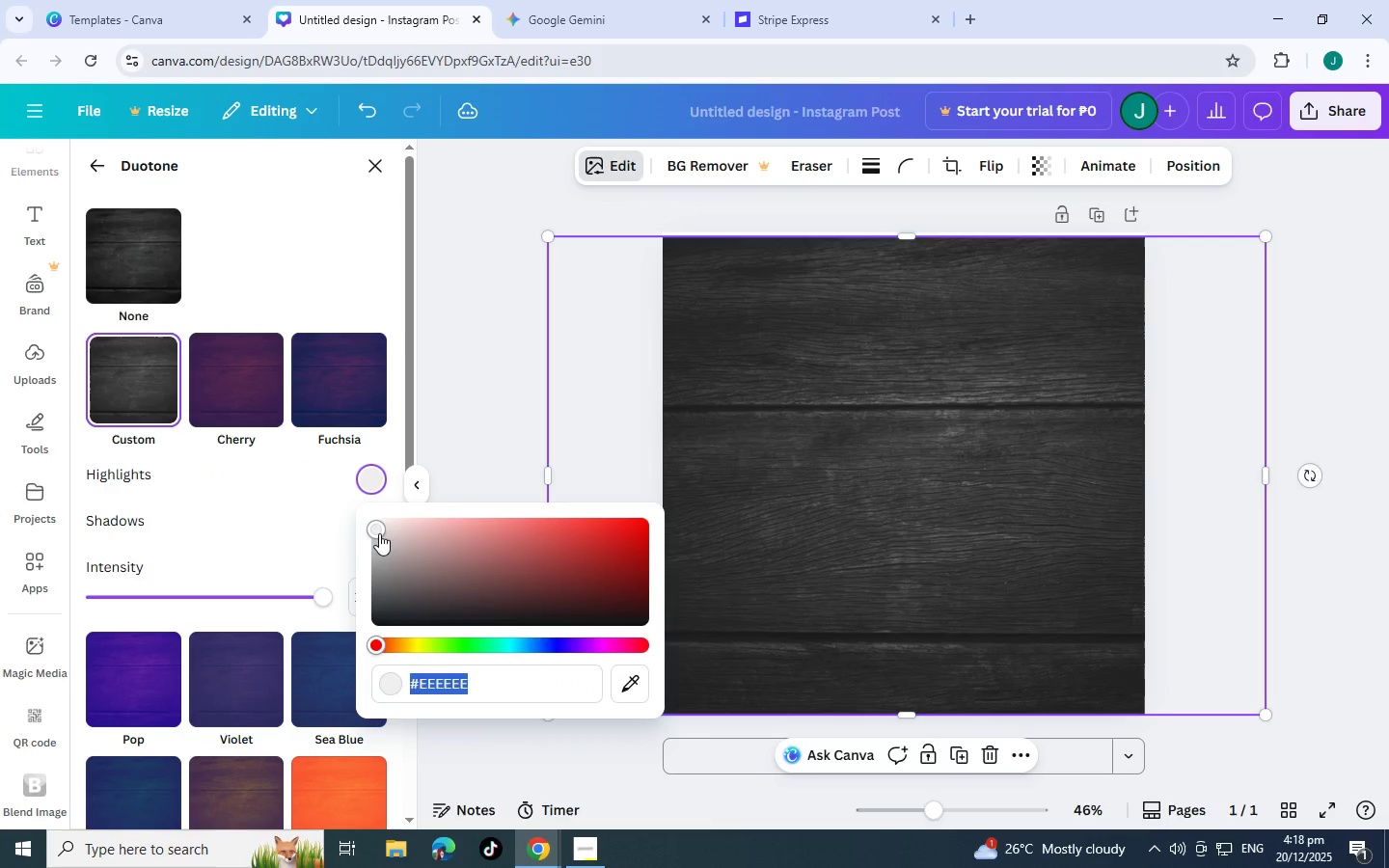 
left_click_drag(start_coordinate=[377, 533], to_coordinate=[344, 681])
 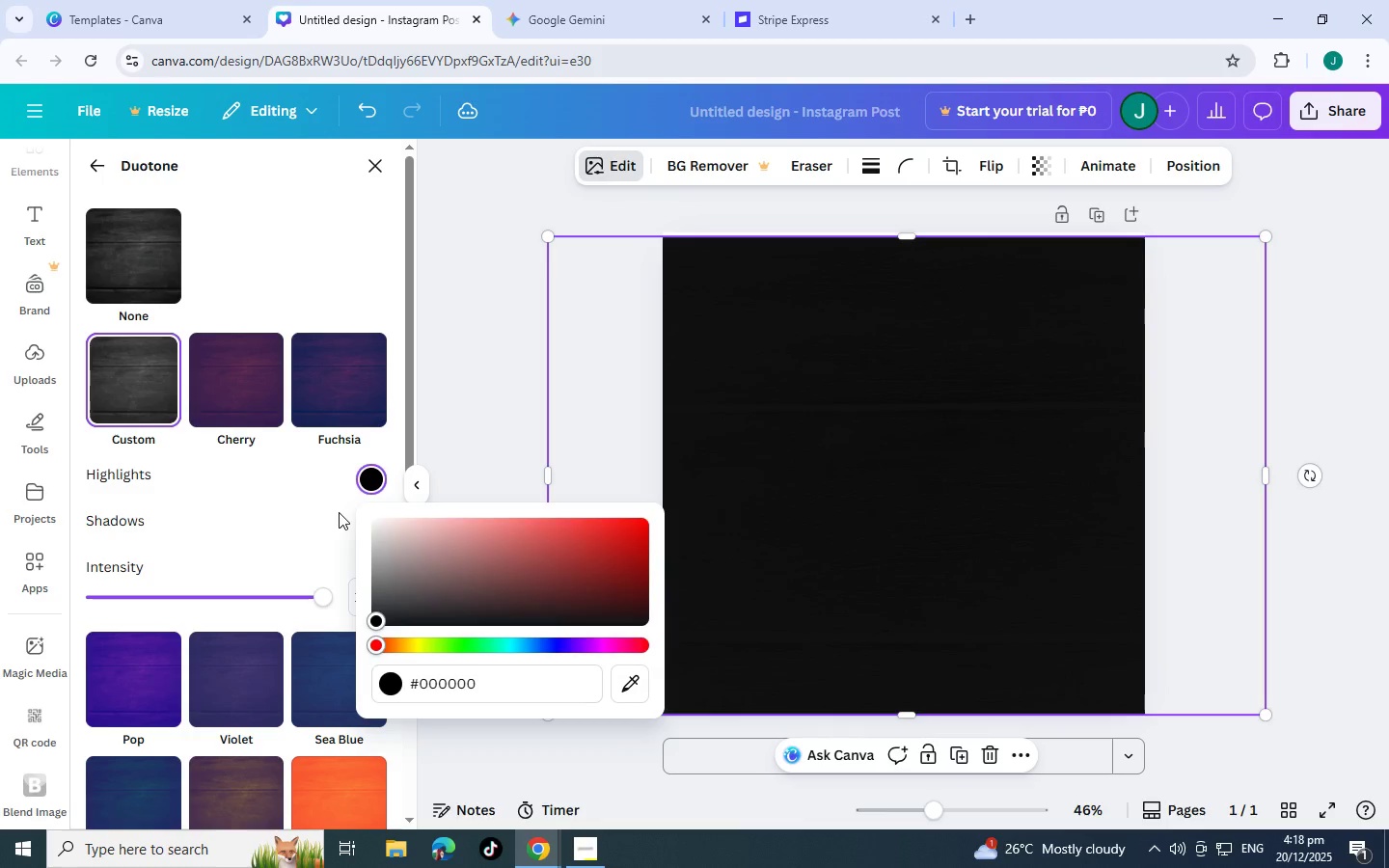 
left_click([339, 512])
 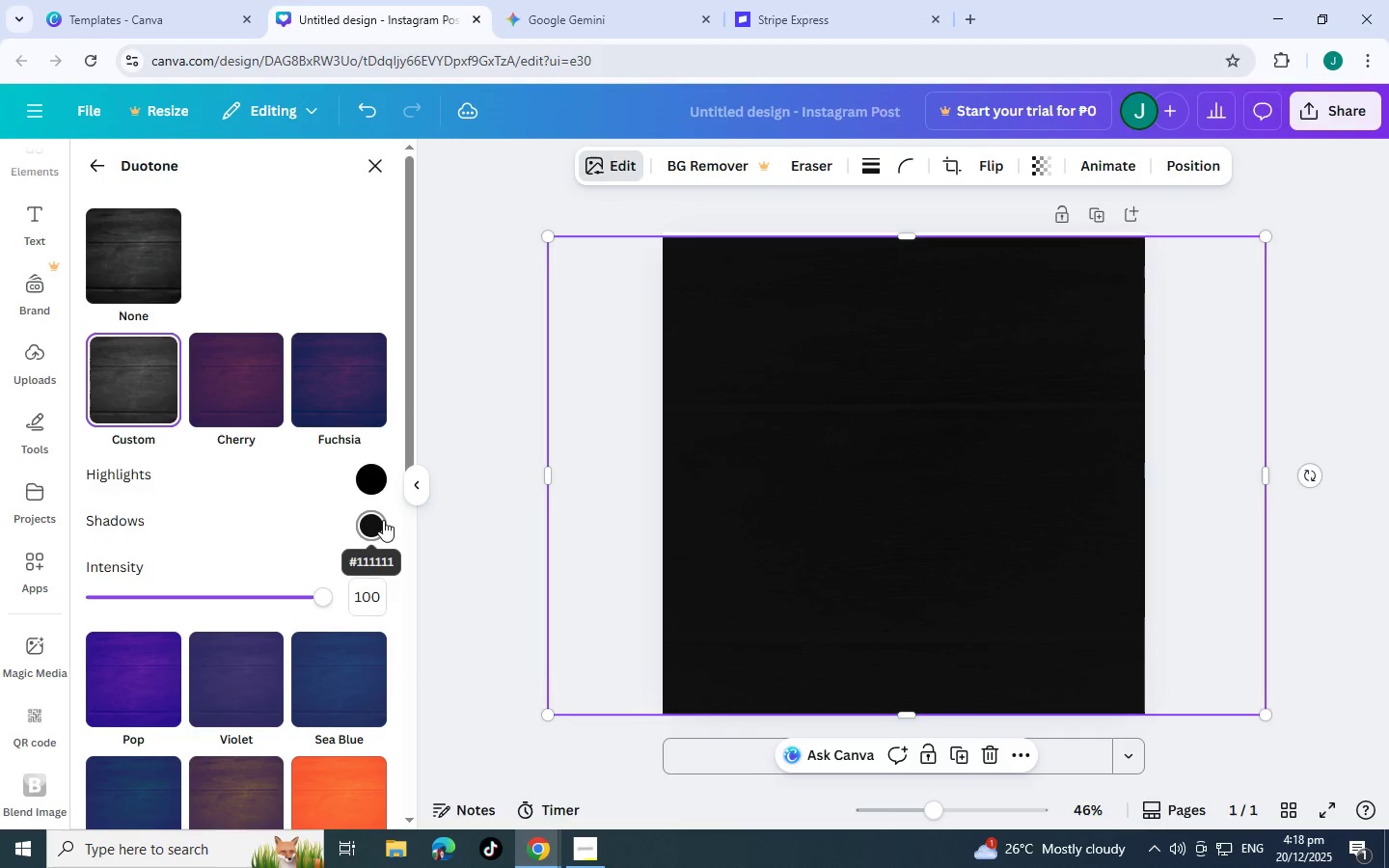 
left_click([383, 520])
 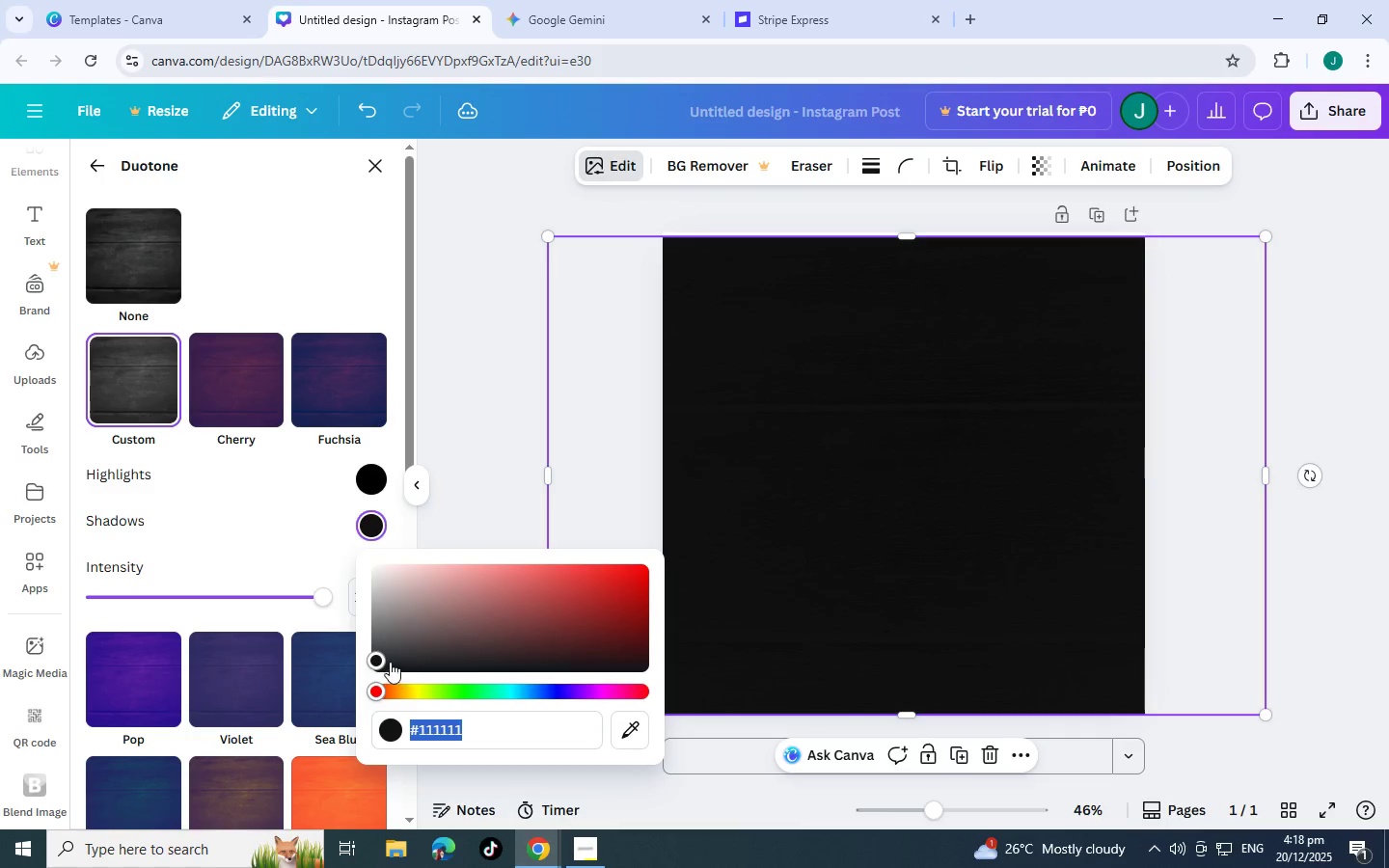 
left_click_drag(start_coordinate=[378, 657], to_coordinate=[335, 767])
 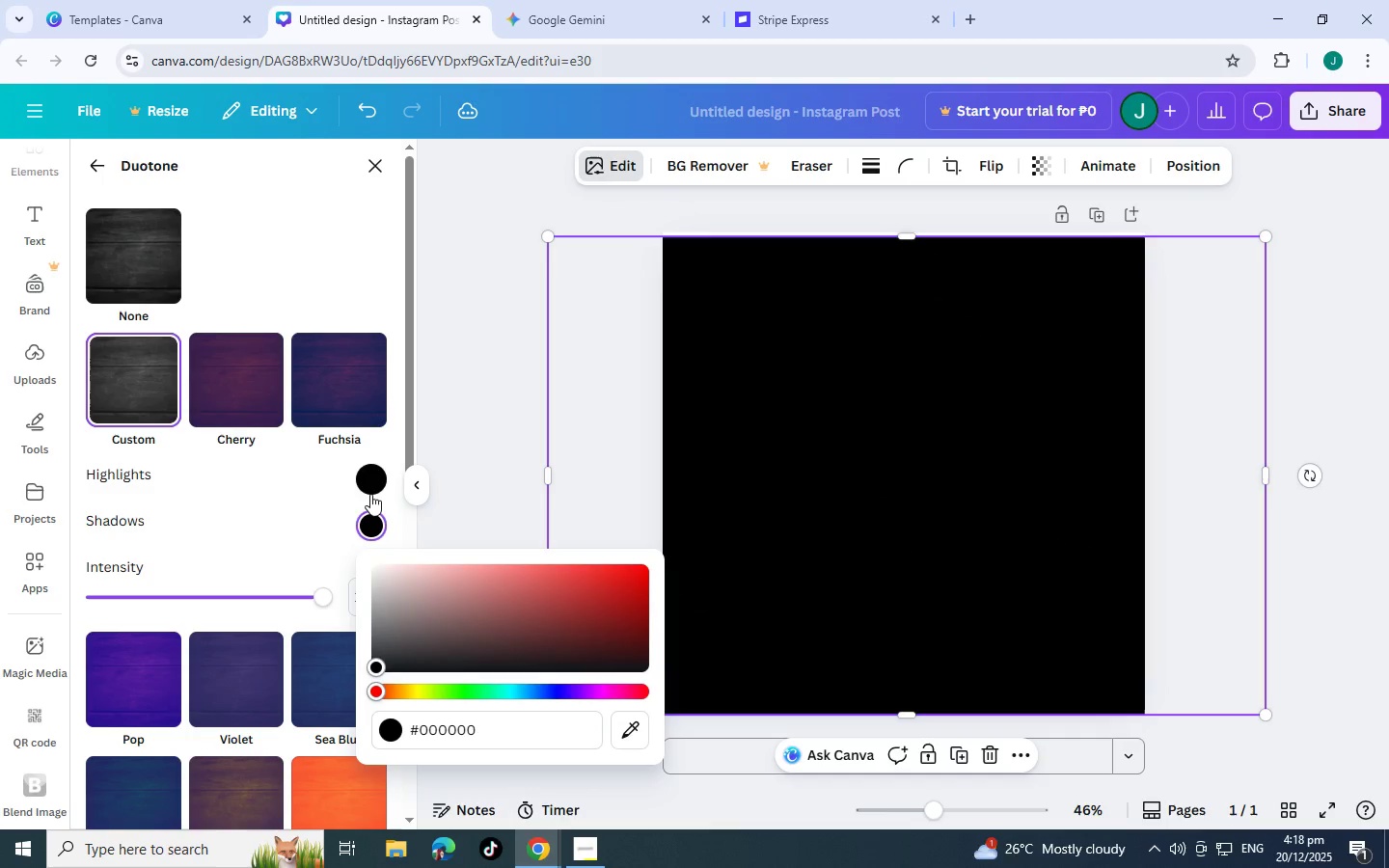 
left_click([375, 487])
 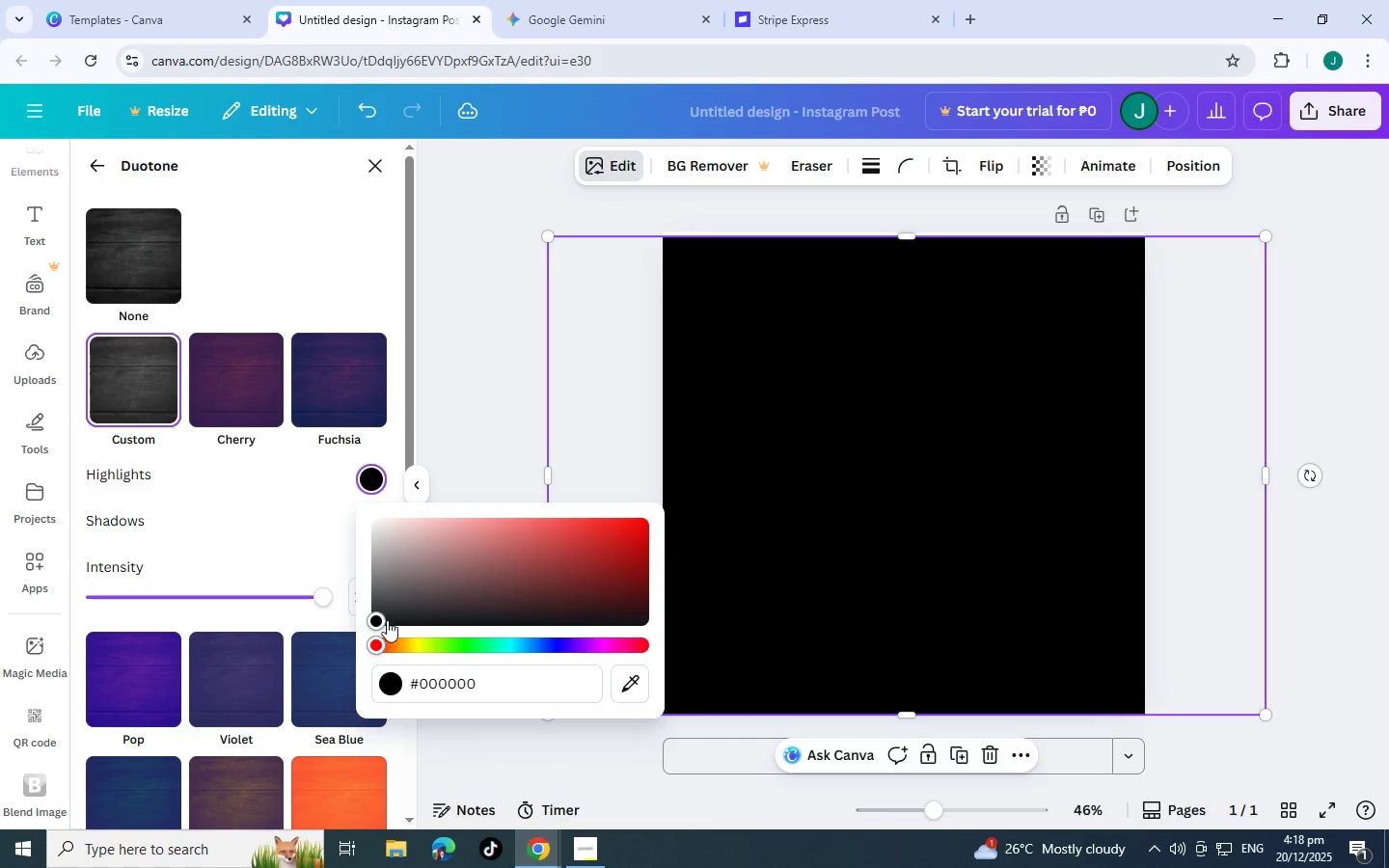 
left_click_drag(start_coordinate=[385, 620], to_coordinate=[388, 579])
 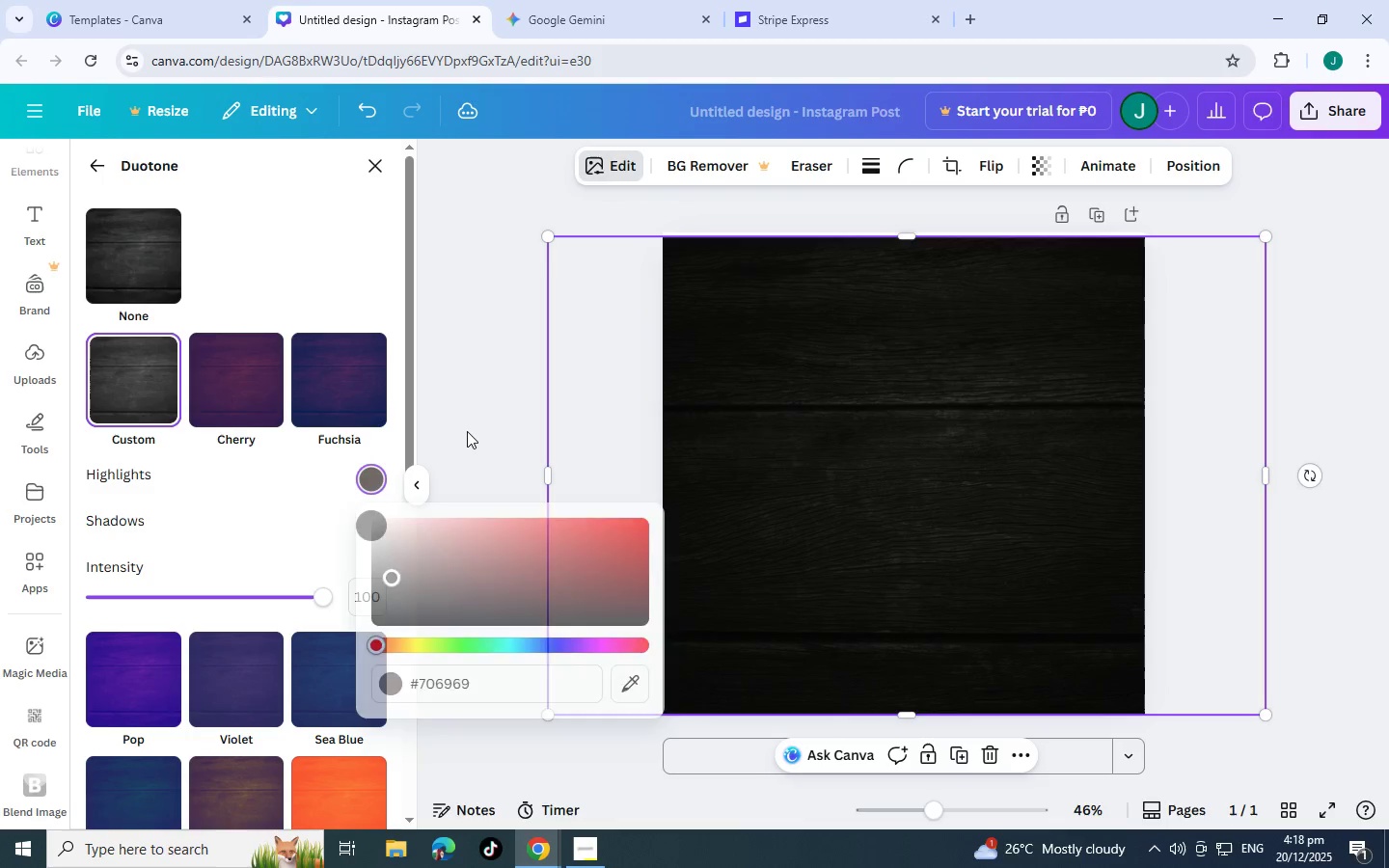 
double_click([467, 431])
 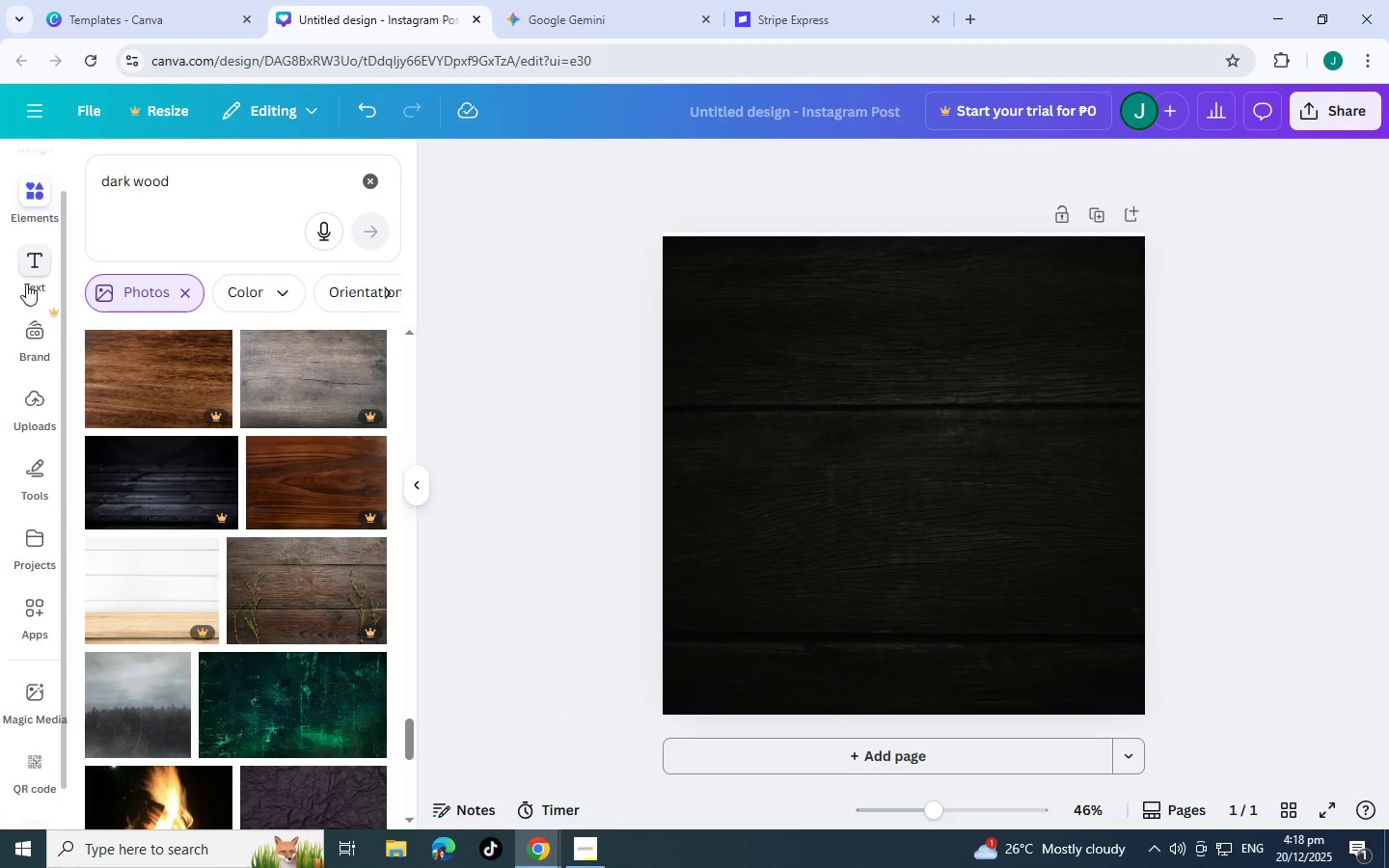 
wait(6.47)
 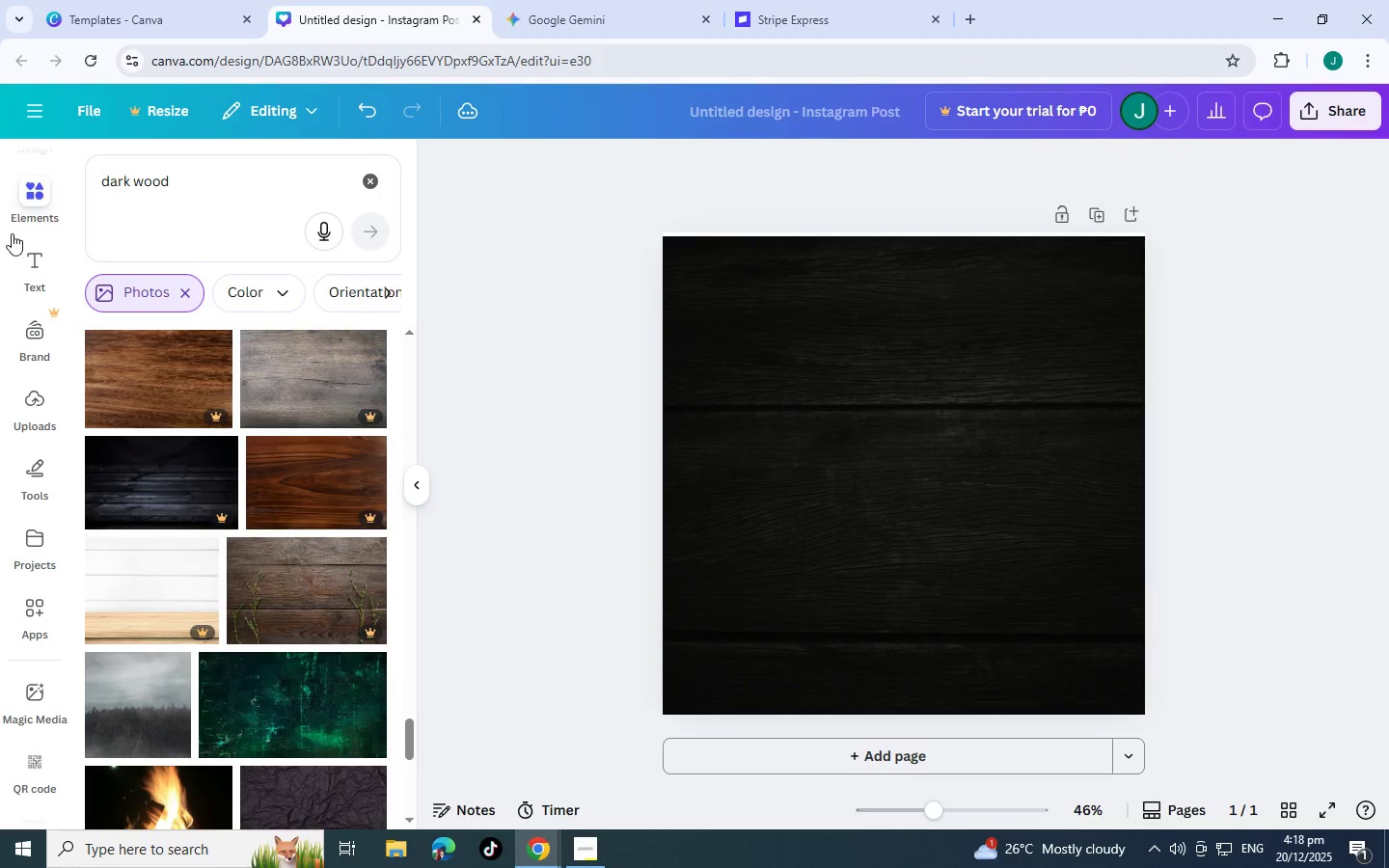 
left_click_drag(start_coordinate=[242, 206], to_coordinate=[177, 204])
 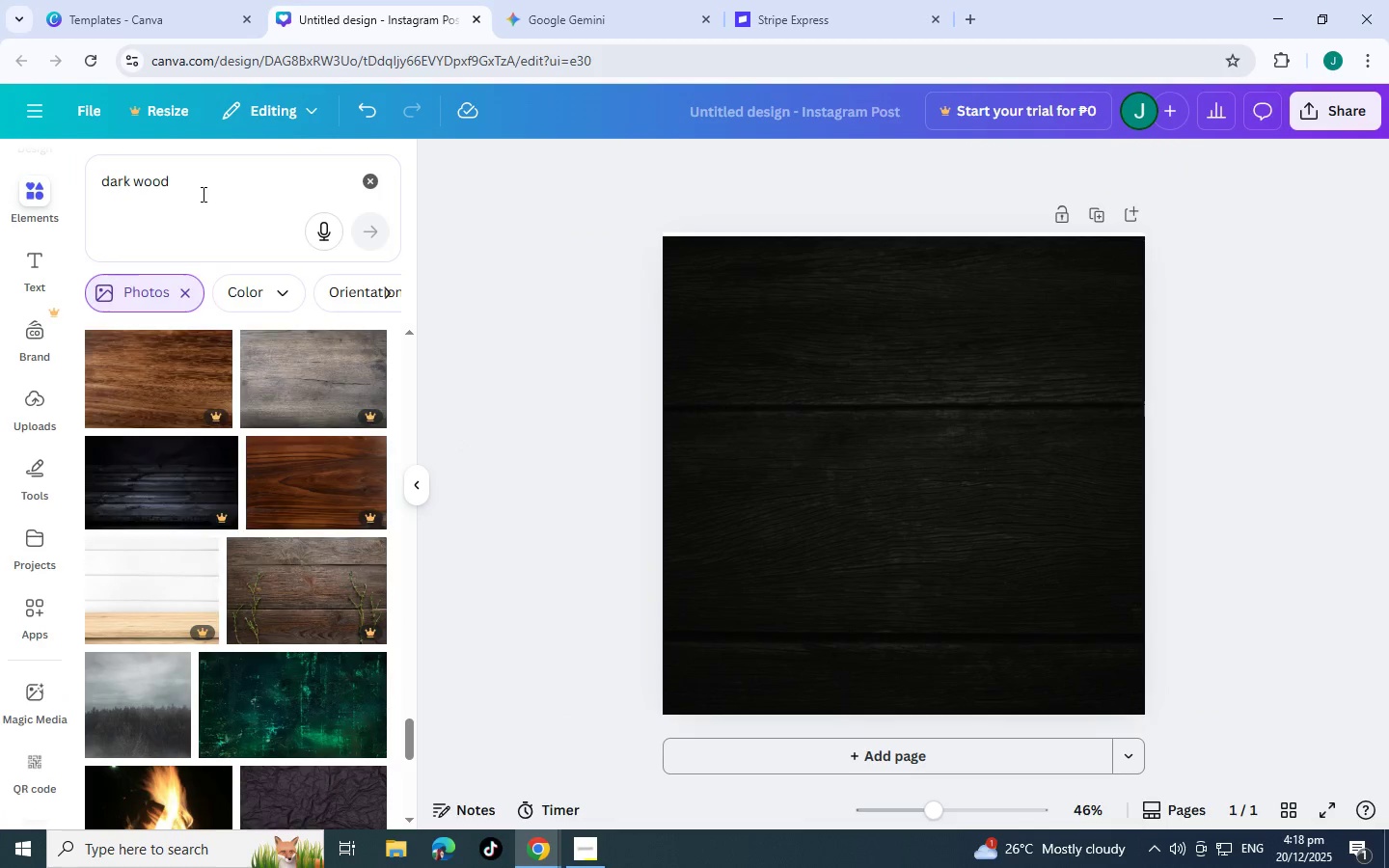 
left_click_drag(start_coordinate=[202, 194], to_coordinate=[0, 168])
 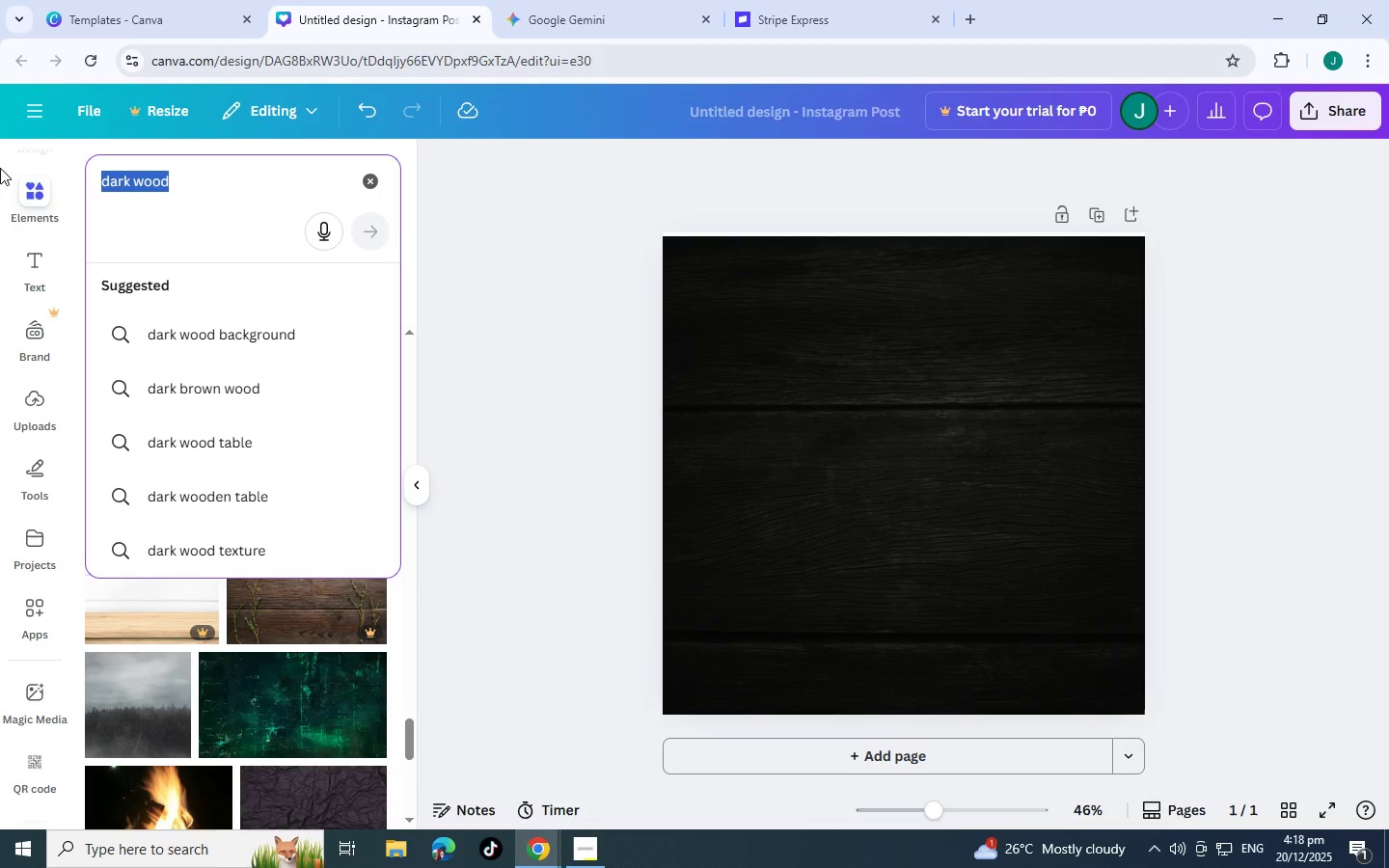 
type(sgha)
key(Backspace)
key(Backspace)
key(Backspace)
key(Backspace)
key(Backspace)
type(shadoe)
key(Backspace)
type(w)
 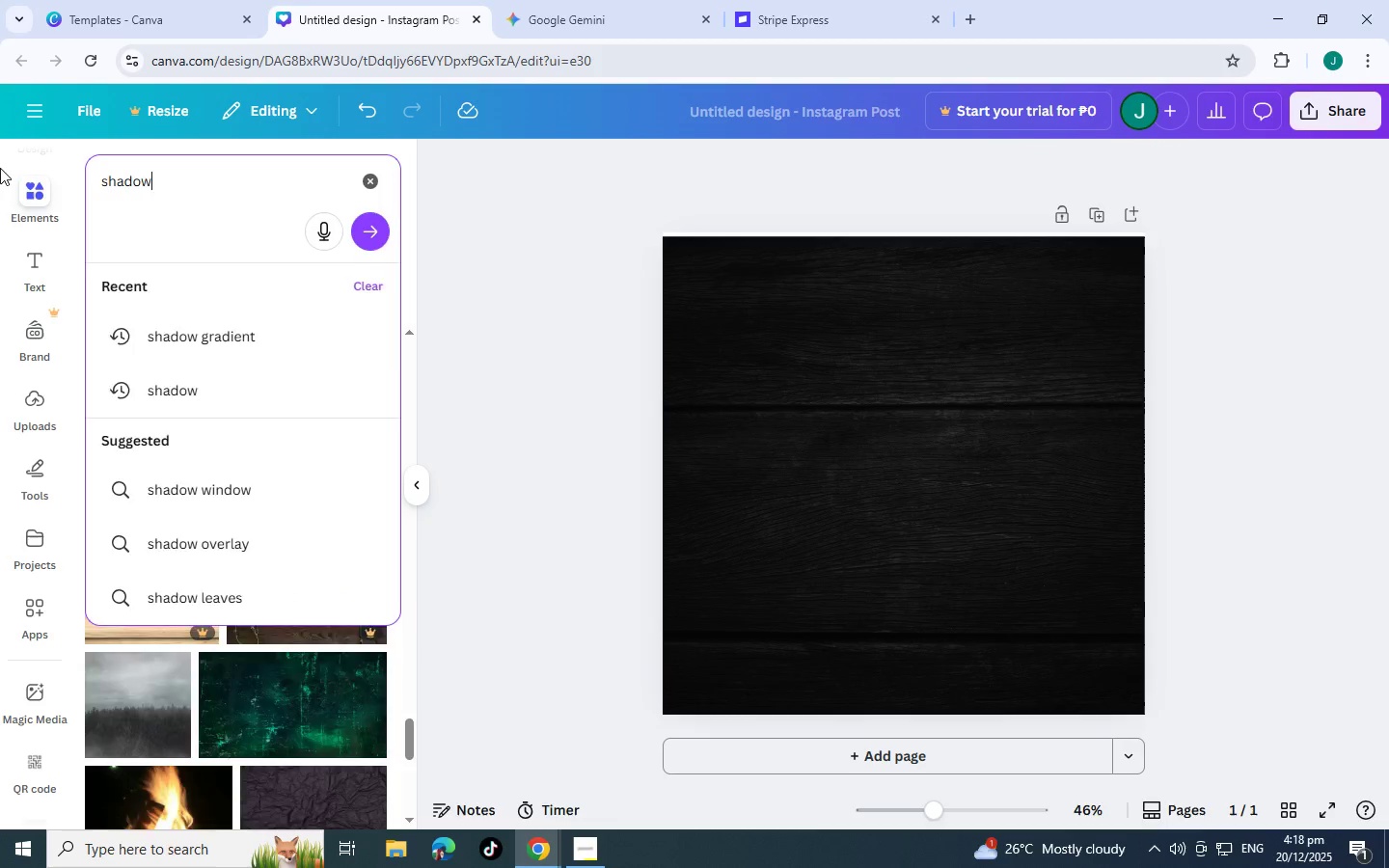 
key(Enter)
 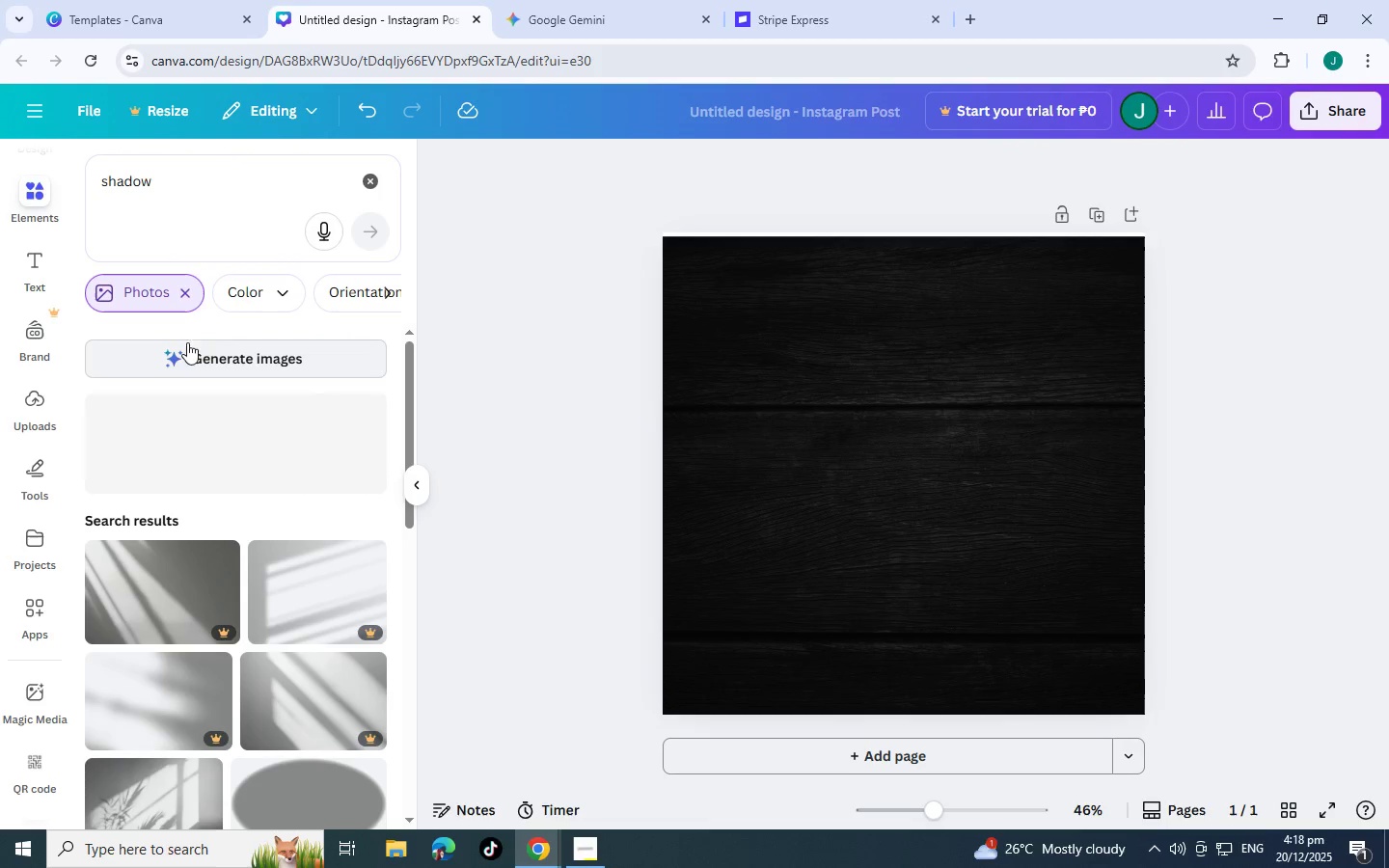 
left_click([187, 289])
 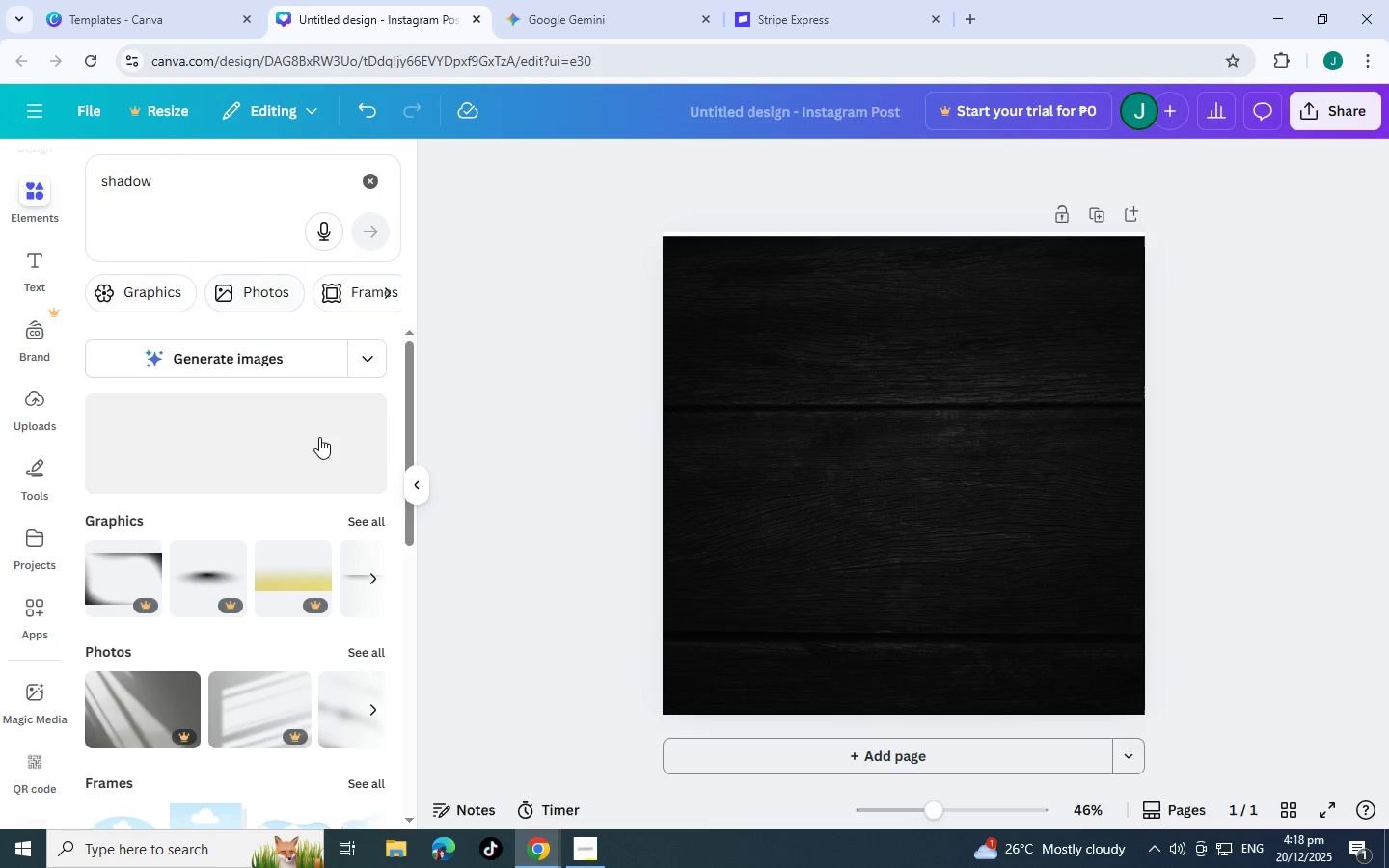 
left_click([379, 519])
 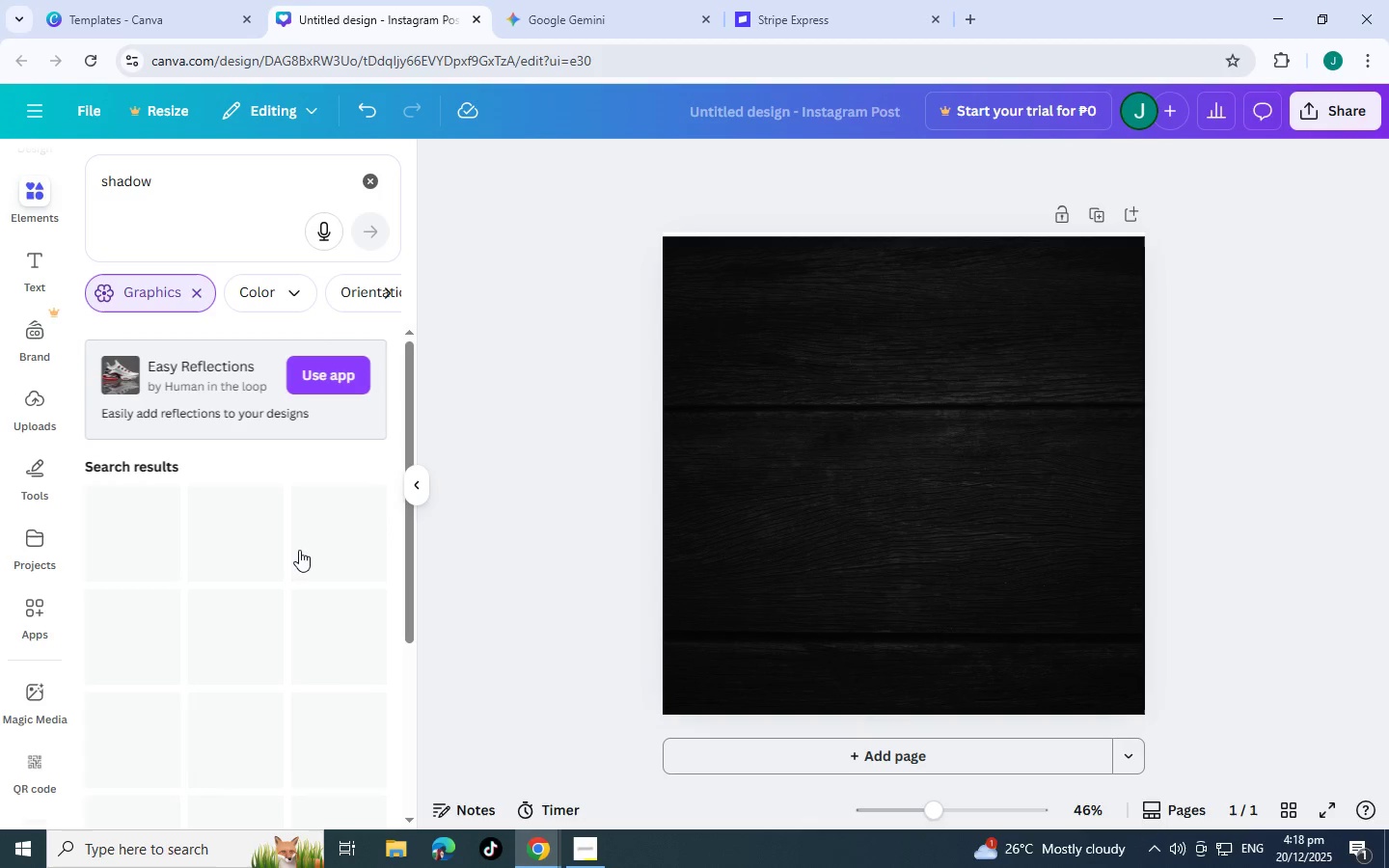 
scroll: coordinate [299, 549], scroll_direction: down, amount: 4.0
 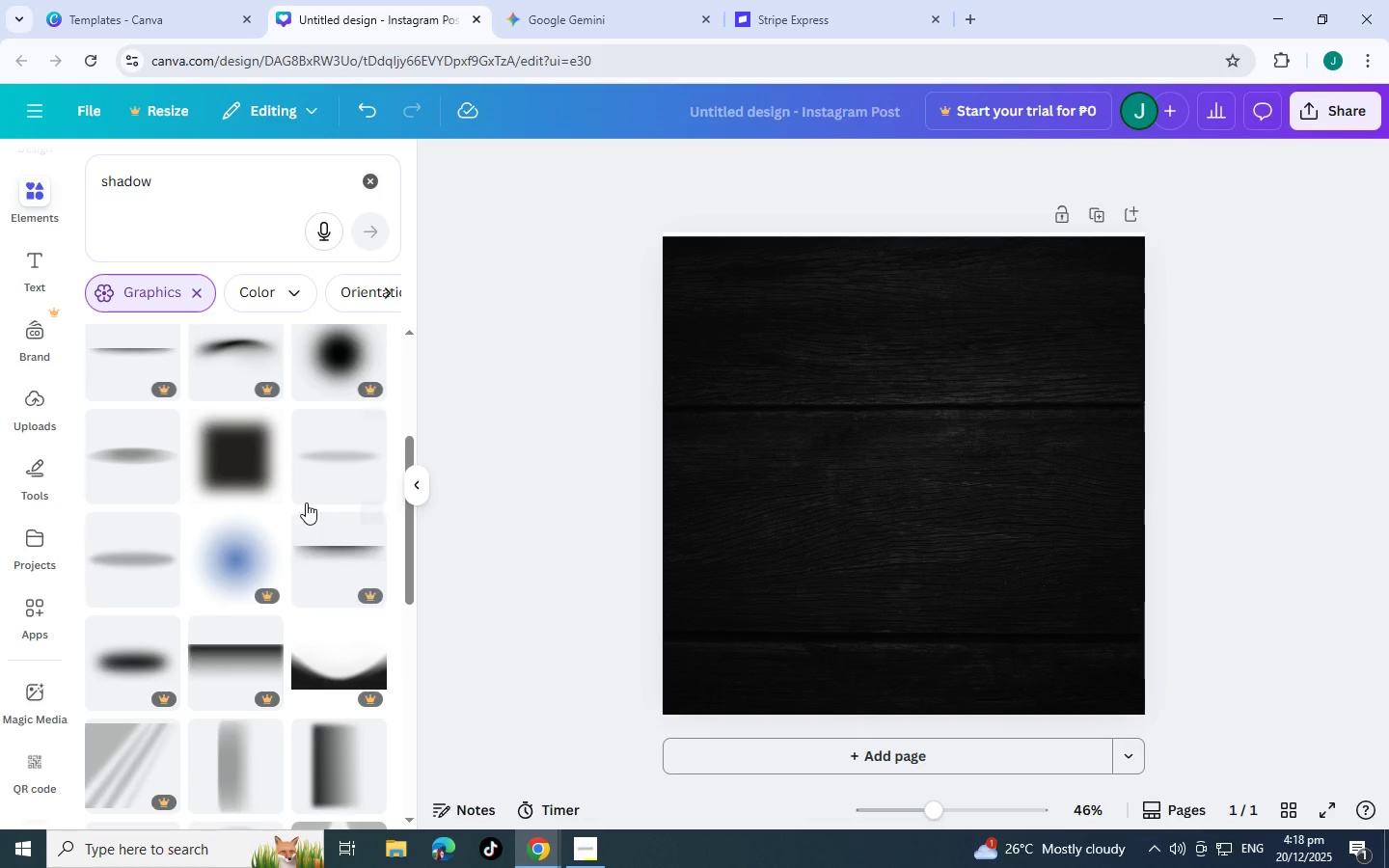 
scroll: coordinate [306, 502], scroll_direction: none, amount: 0.0
 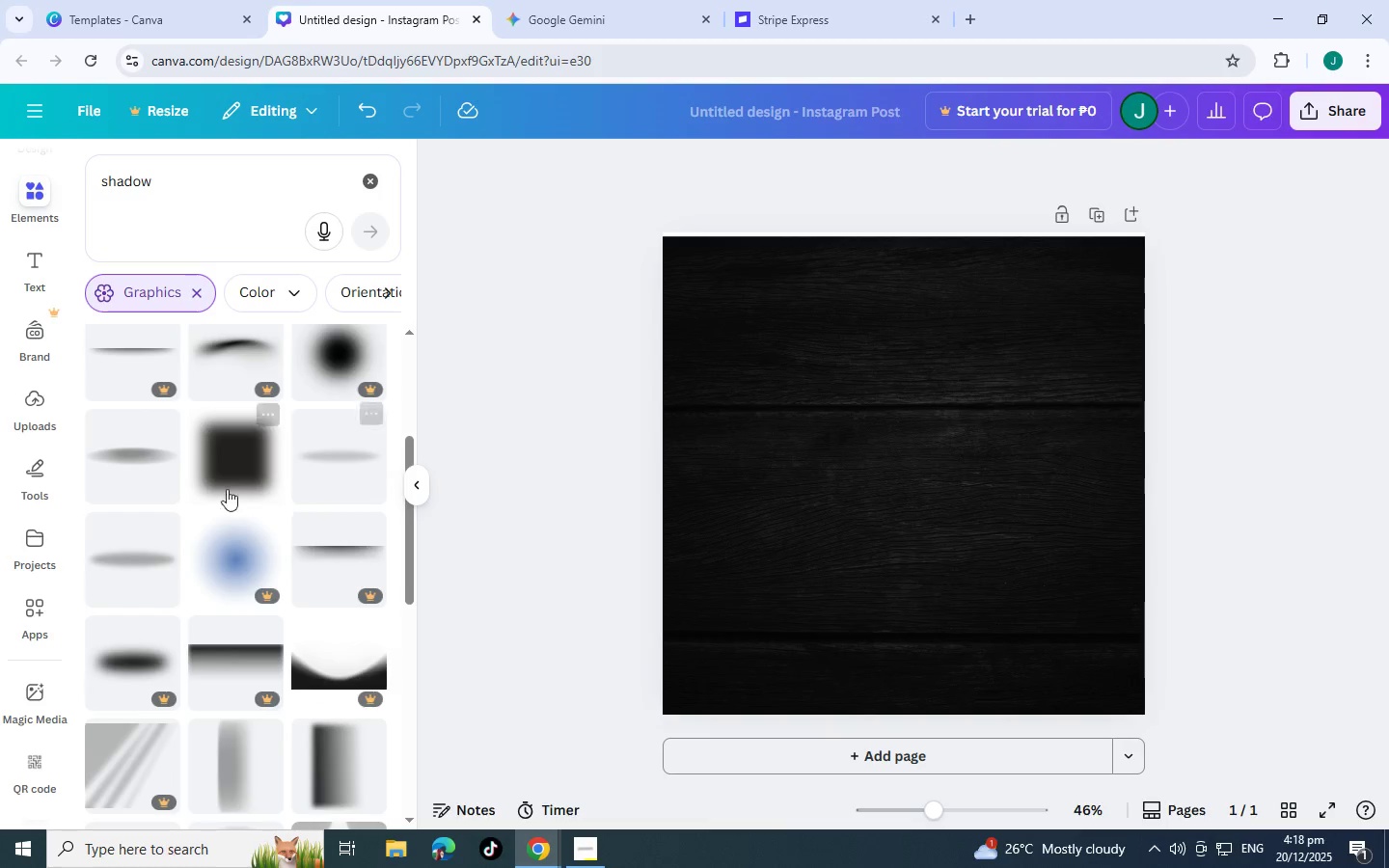 
left_click([214, 475])
 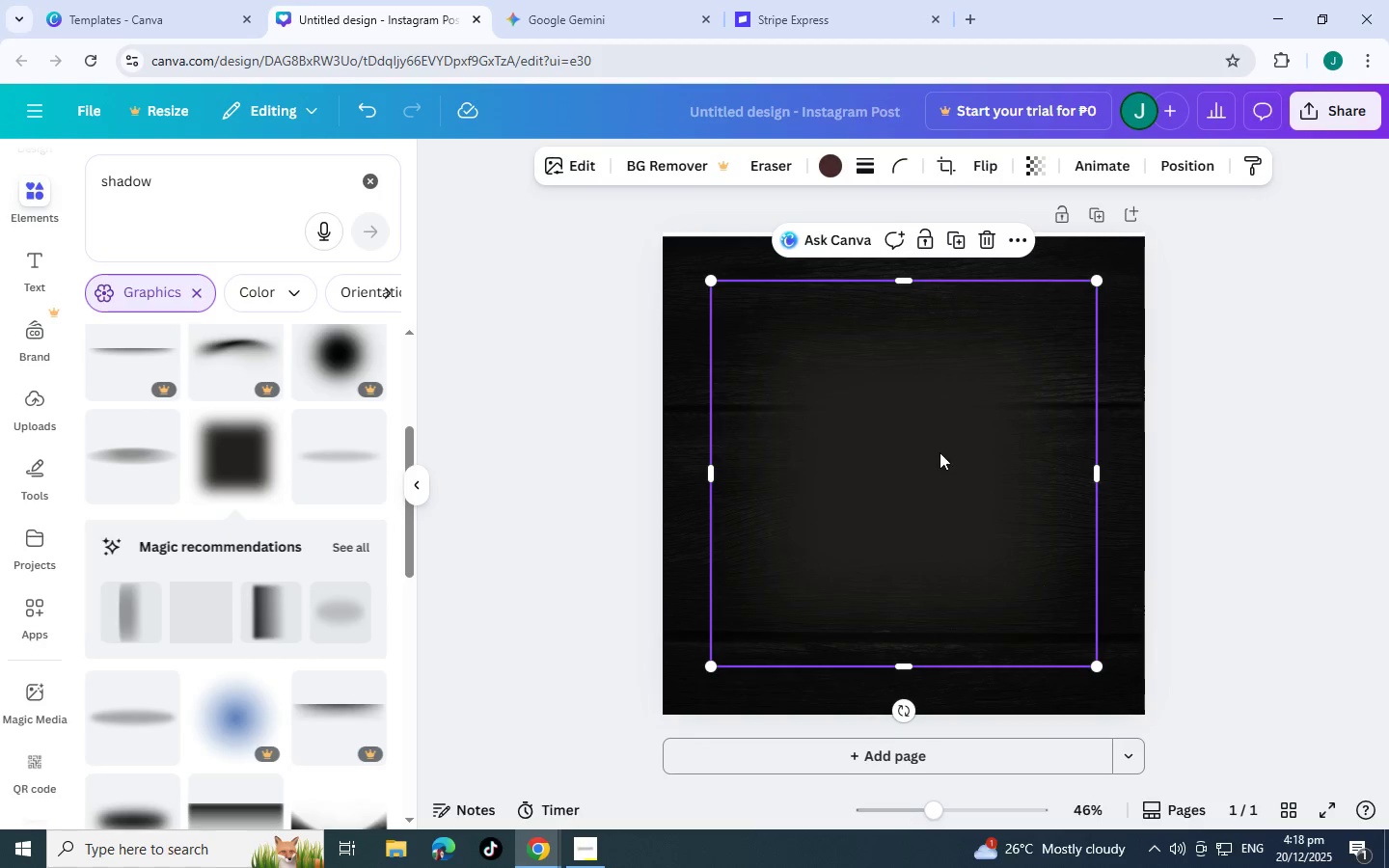 
left_click_drag(start_coordinate=[914, 528], to_coordinate=[1112, 388])
 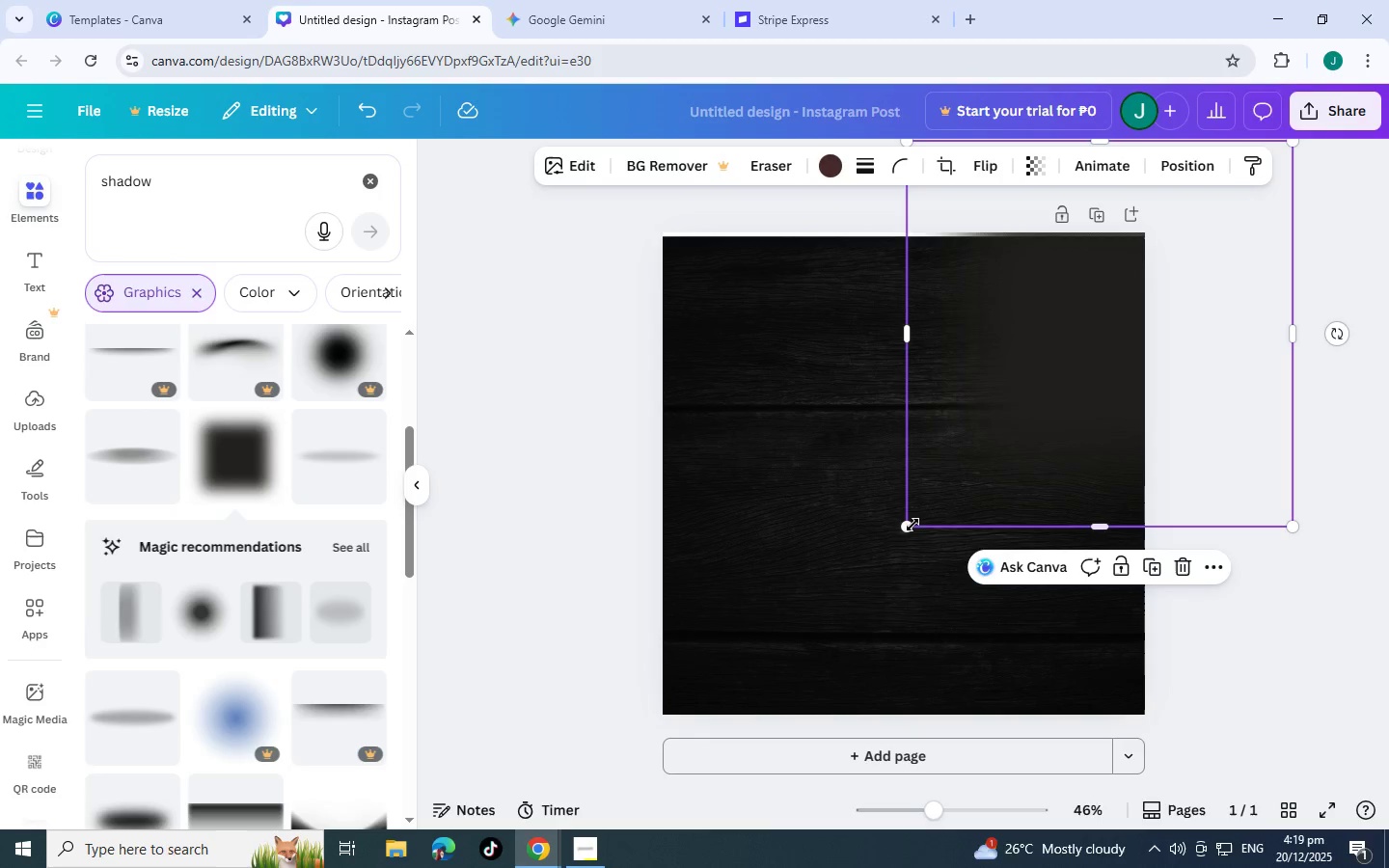 
left_click_drag(start_coordinate=[912, 525], to_coordinate=[928, 572])
 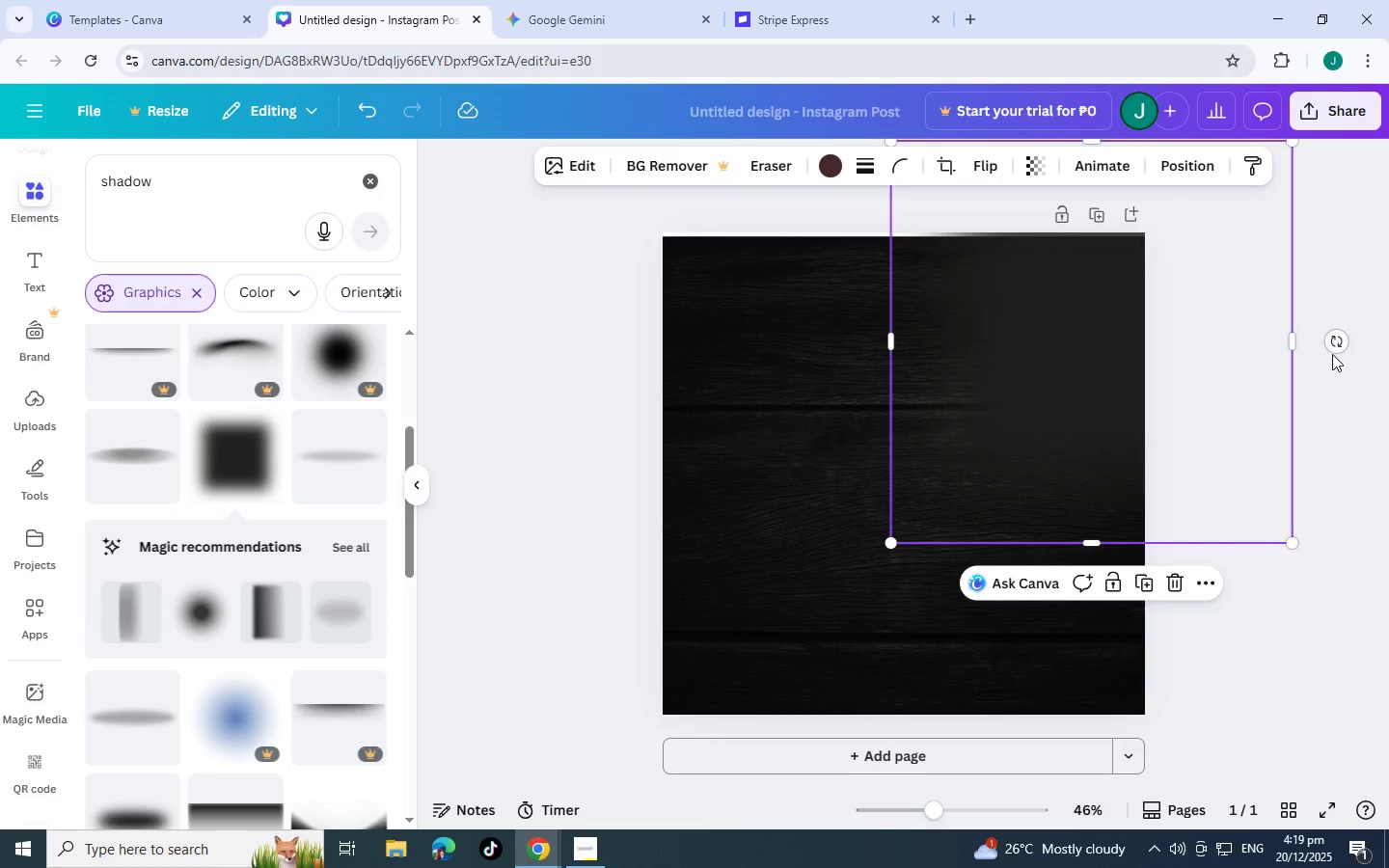 
left_click_drag(start_coordinate=[1337, 344], to_coordinate=[1101, 111])
 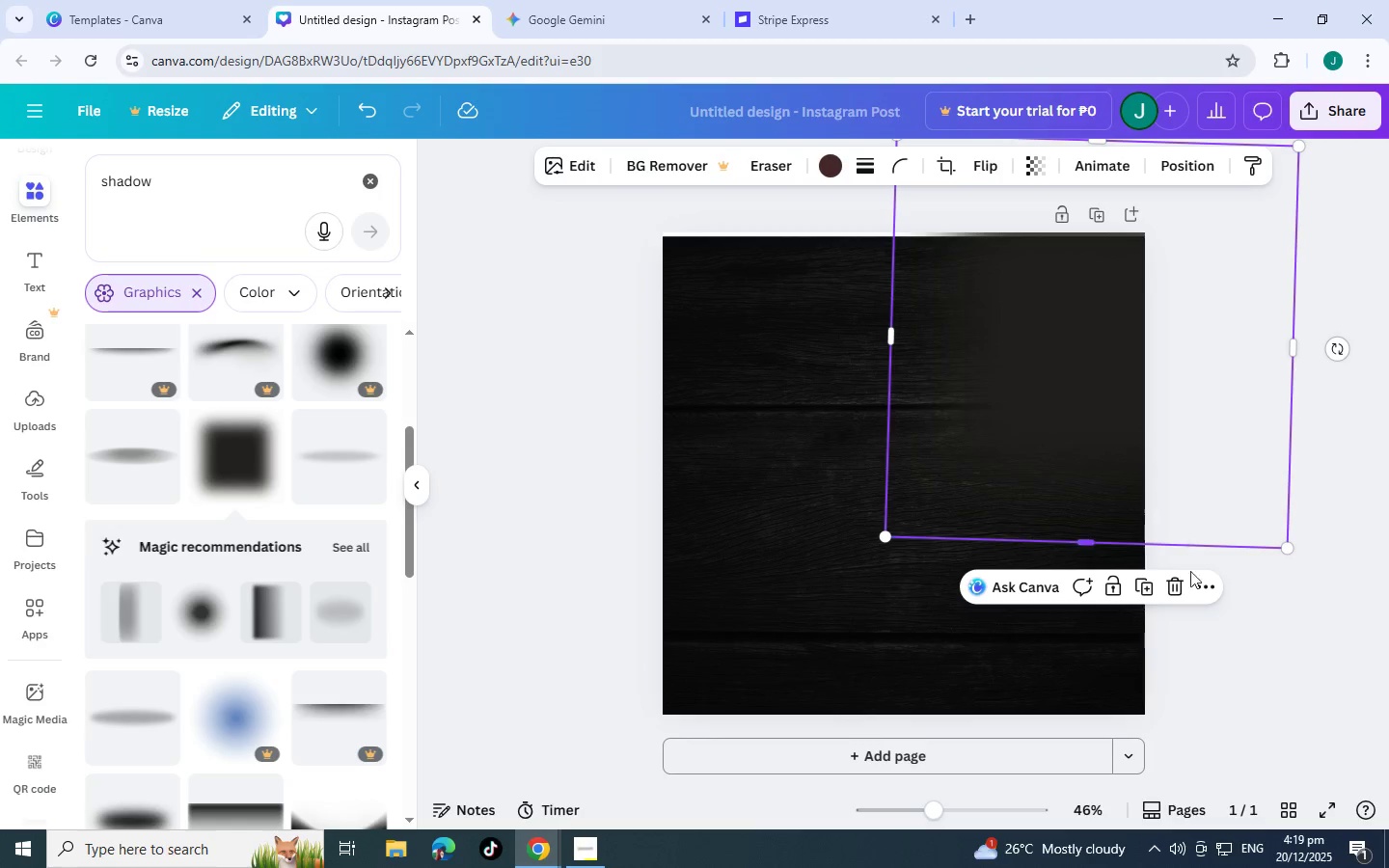 
left_click([1184, 584])
 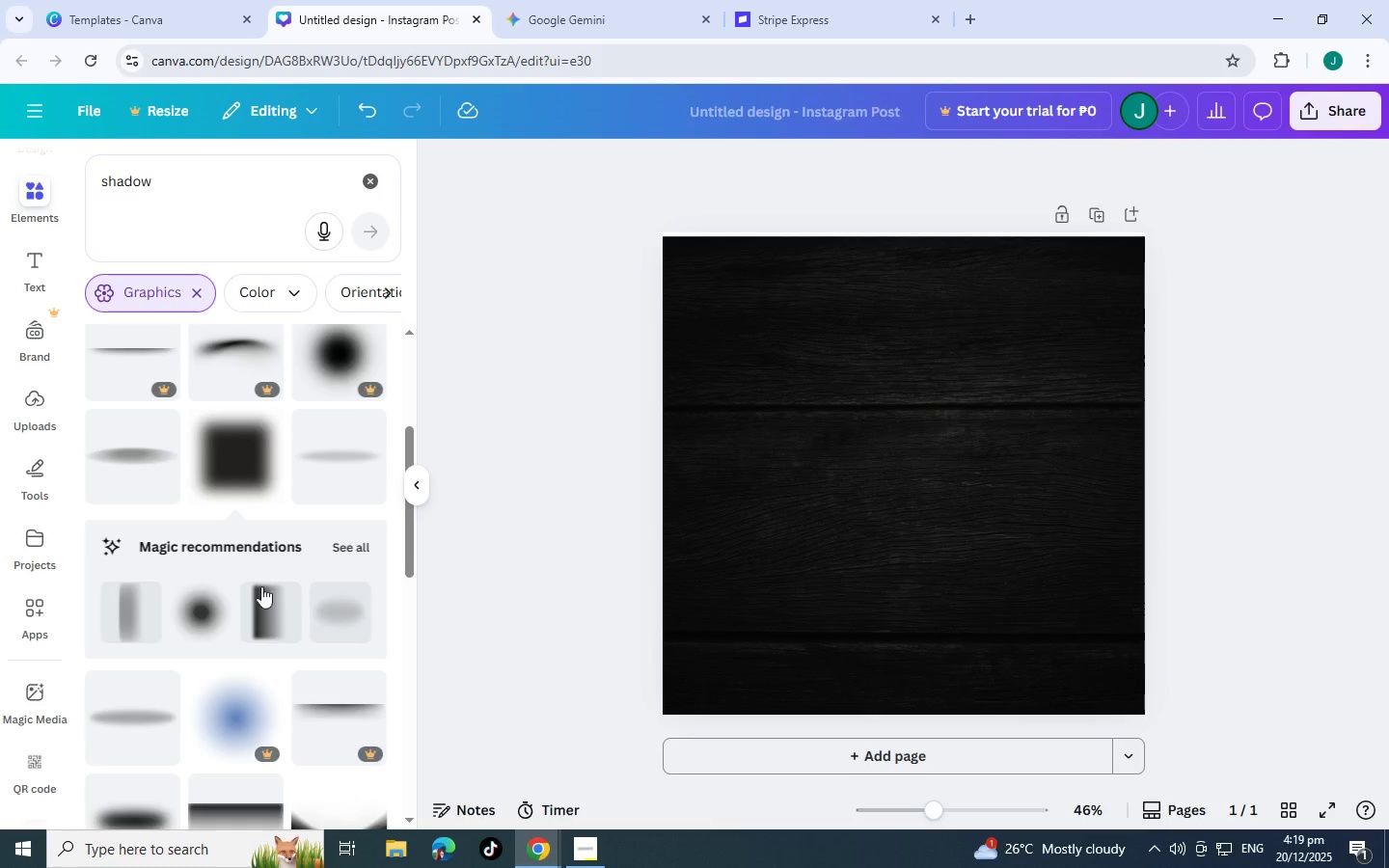 
scroll: coordinate [261, 584], scroll_direction: down, amount: 4.0
 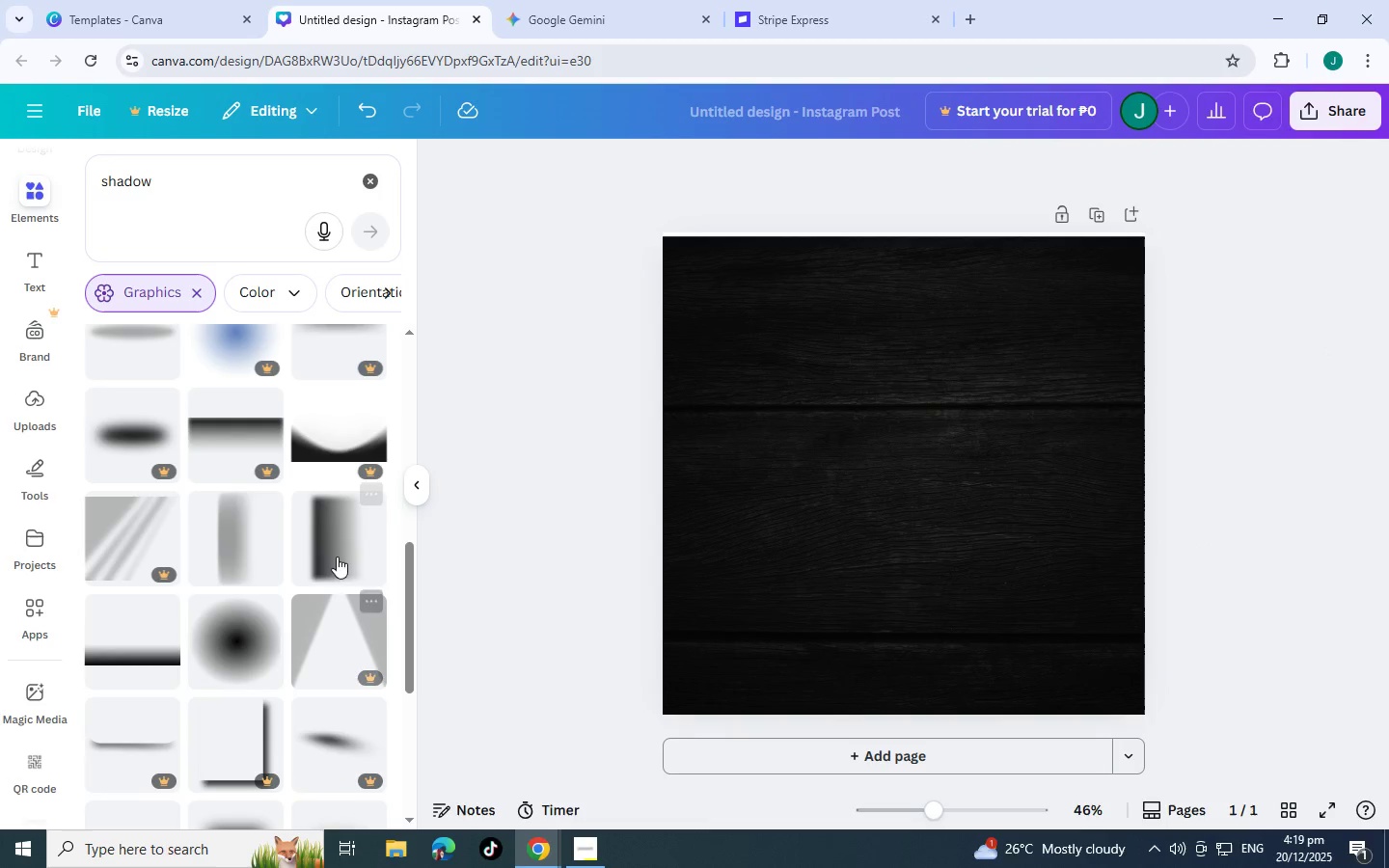 
left_click([339, 547])
 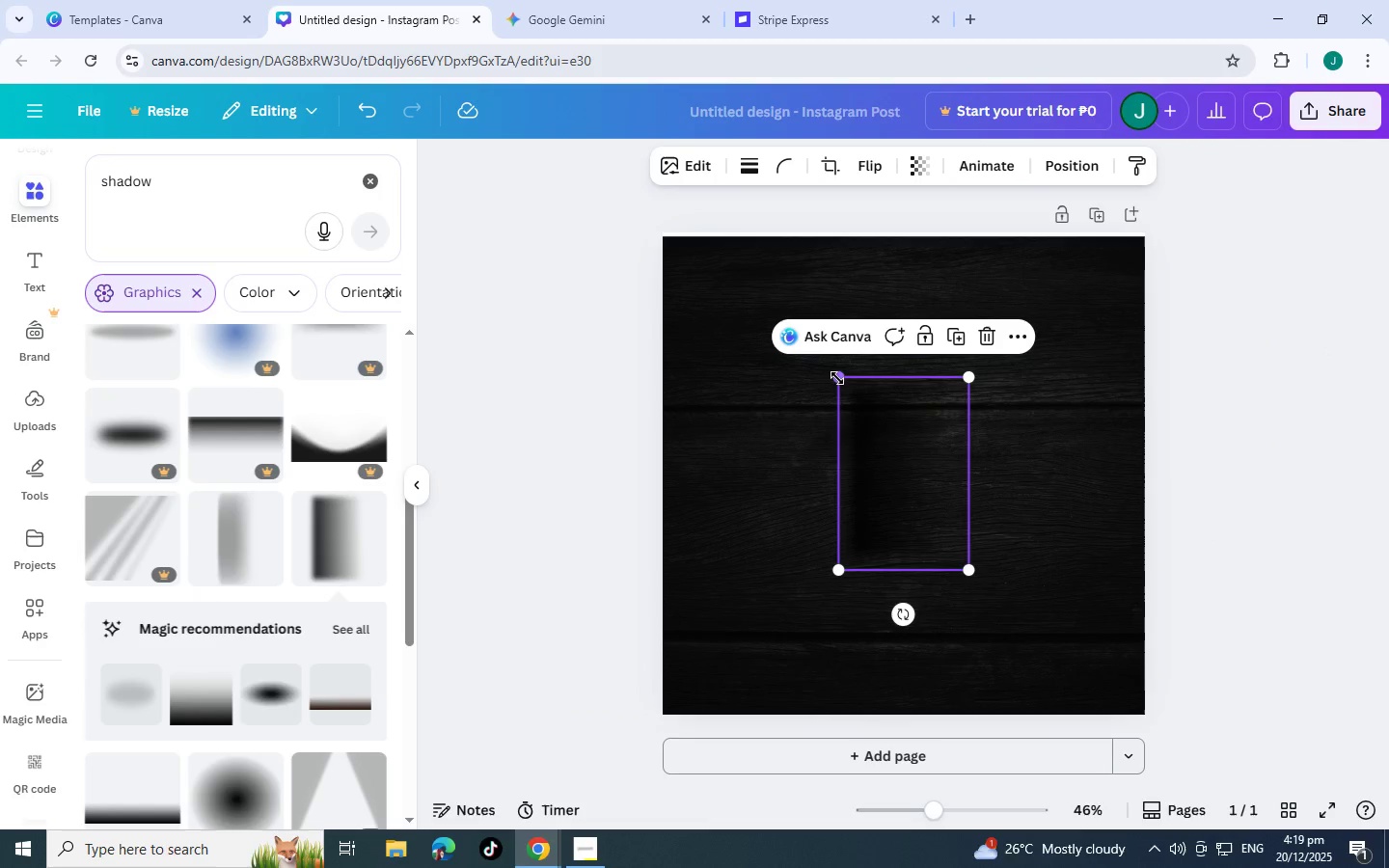 
left_click_drag(start_coordinate=[837, 378], to_coordinate=[551, 190])
 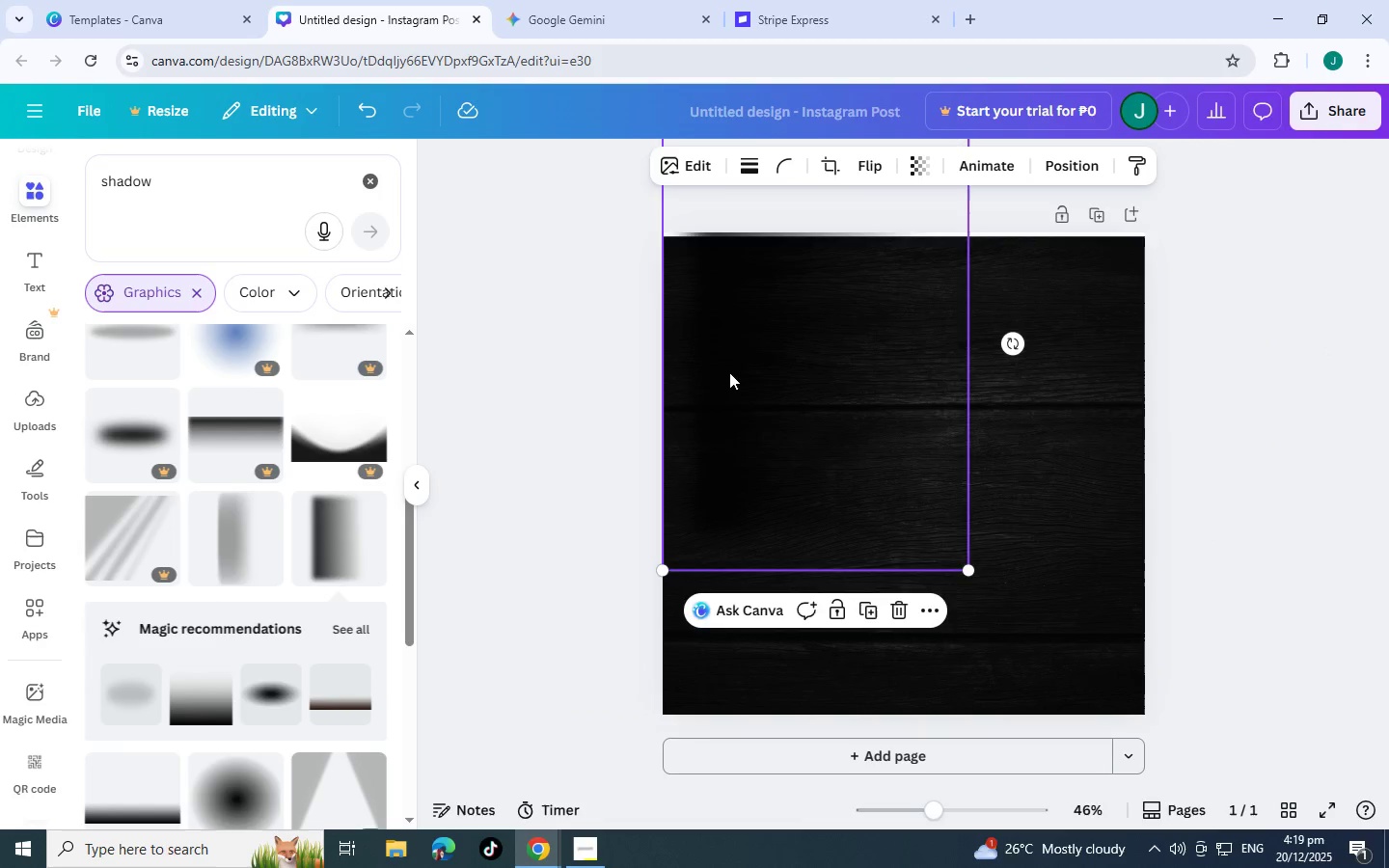 
left_click_drag(start_coordinate=[729, 373], to_coordinate=[1011, 359])
 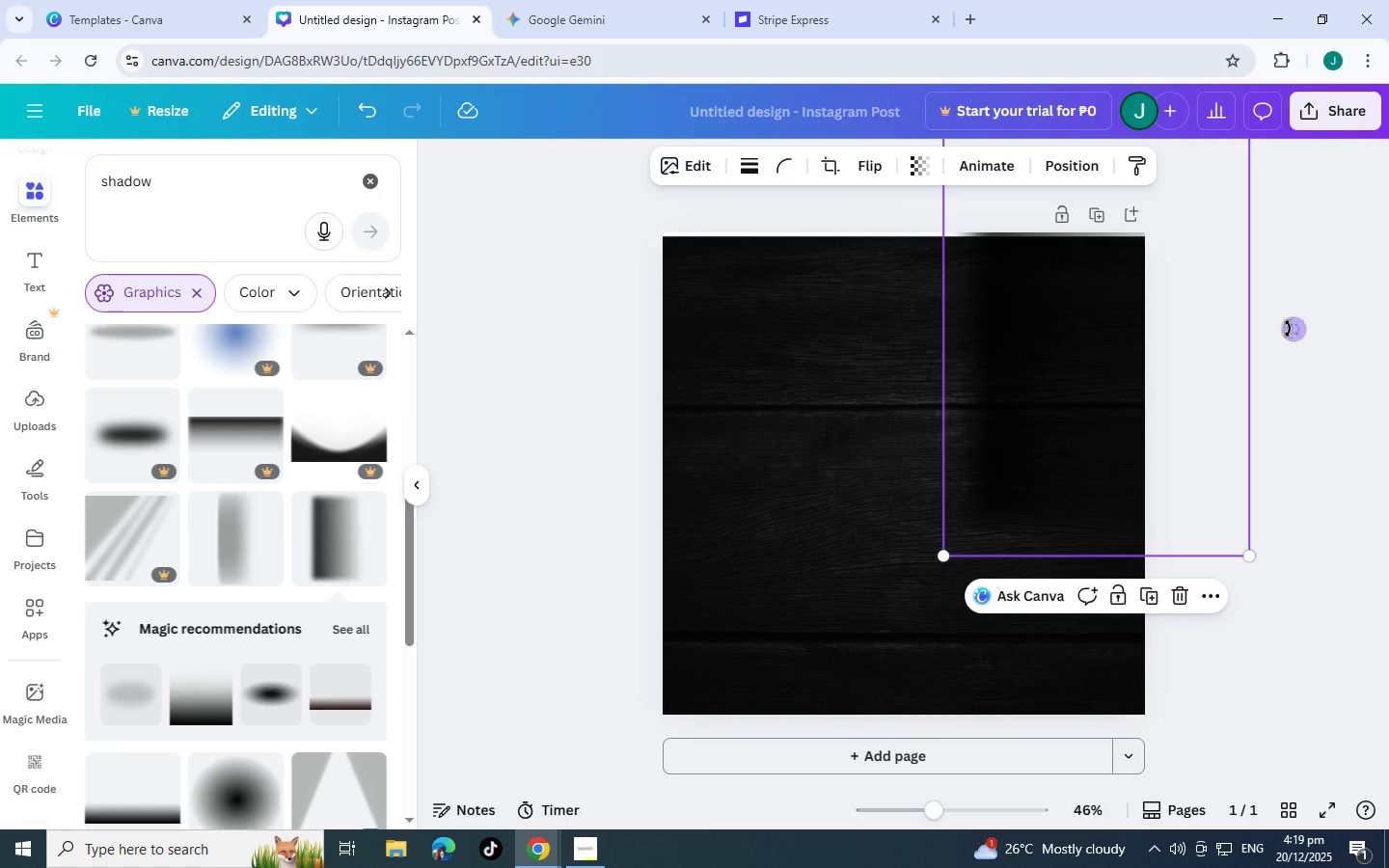 
left_click_drag(start_coordinate=[1290, 329], to_coordinate=[1164, 260])
 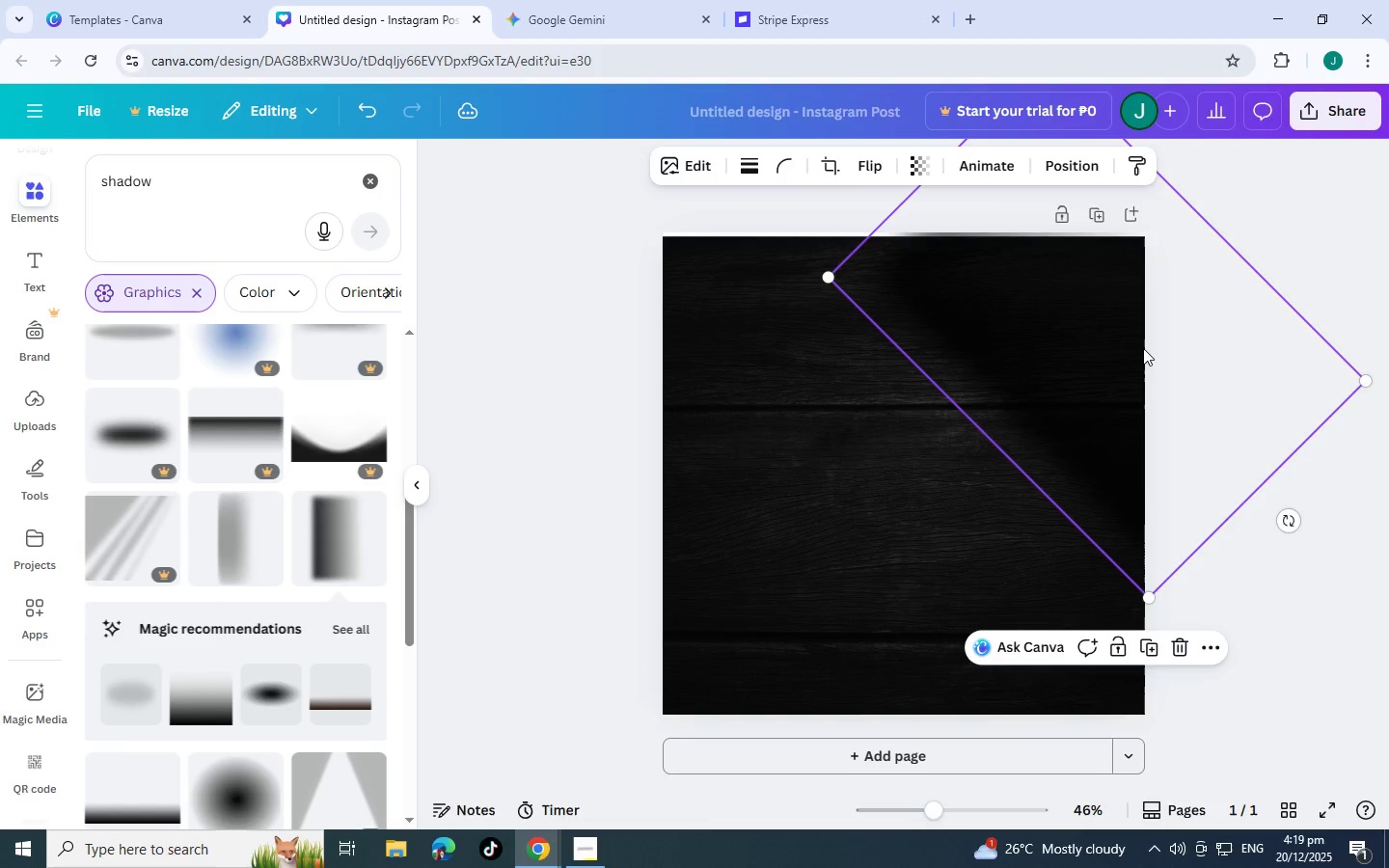 
left_click_drag(start_coordinate=[1143, 347], to_coordinate=[1127, 309])
 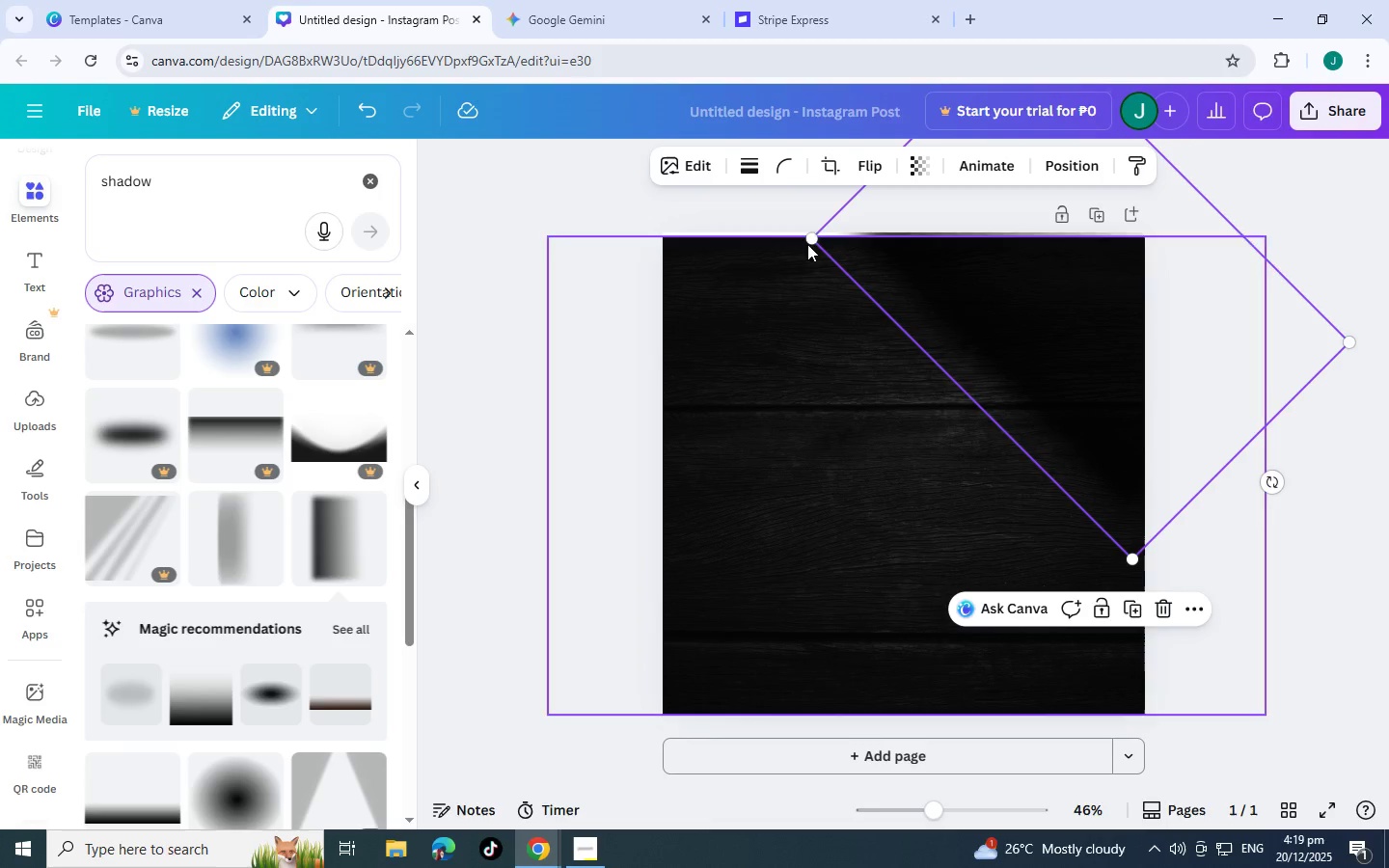 
left_click_drag(start_coordinate=[808, 243], to_coordinate=[651, 196])
 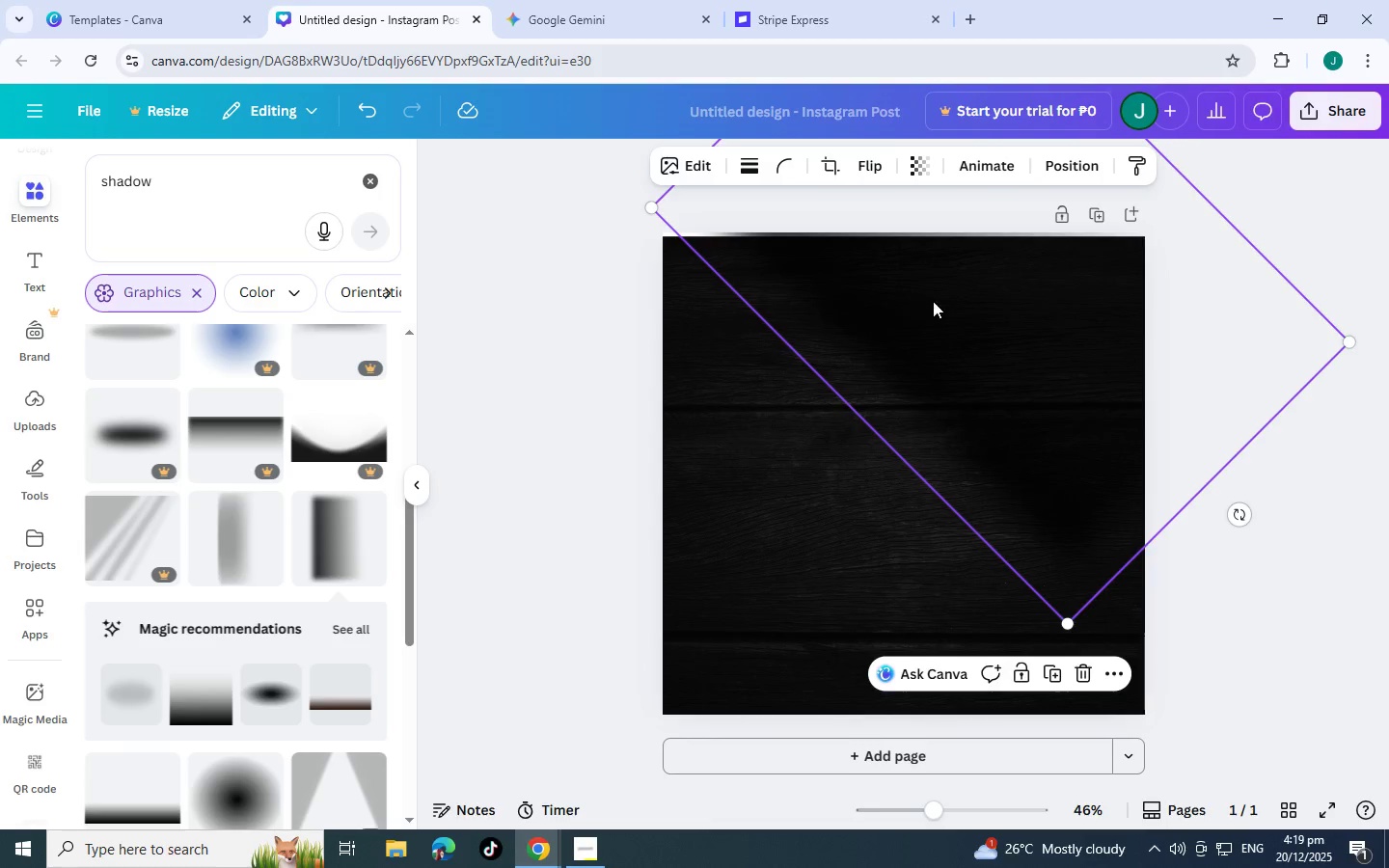 
left_click_drag(start_coordinate=[914, 299], to_coordinate=[995, 318])
 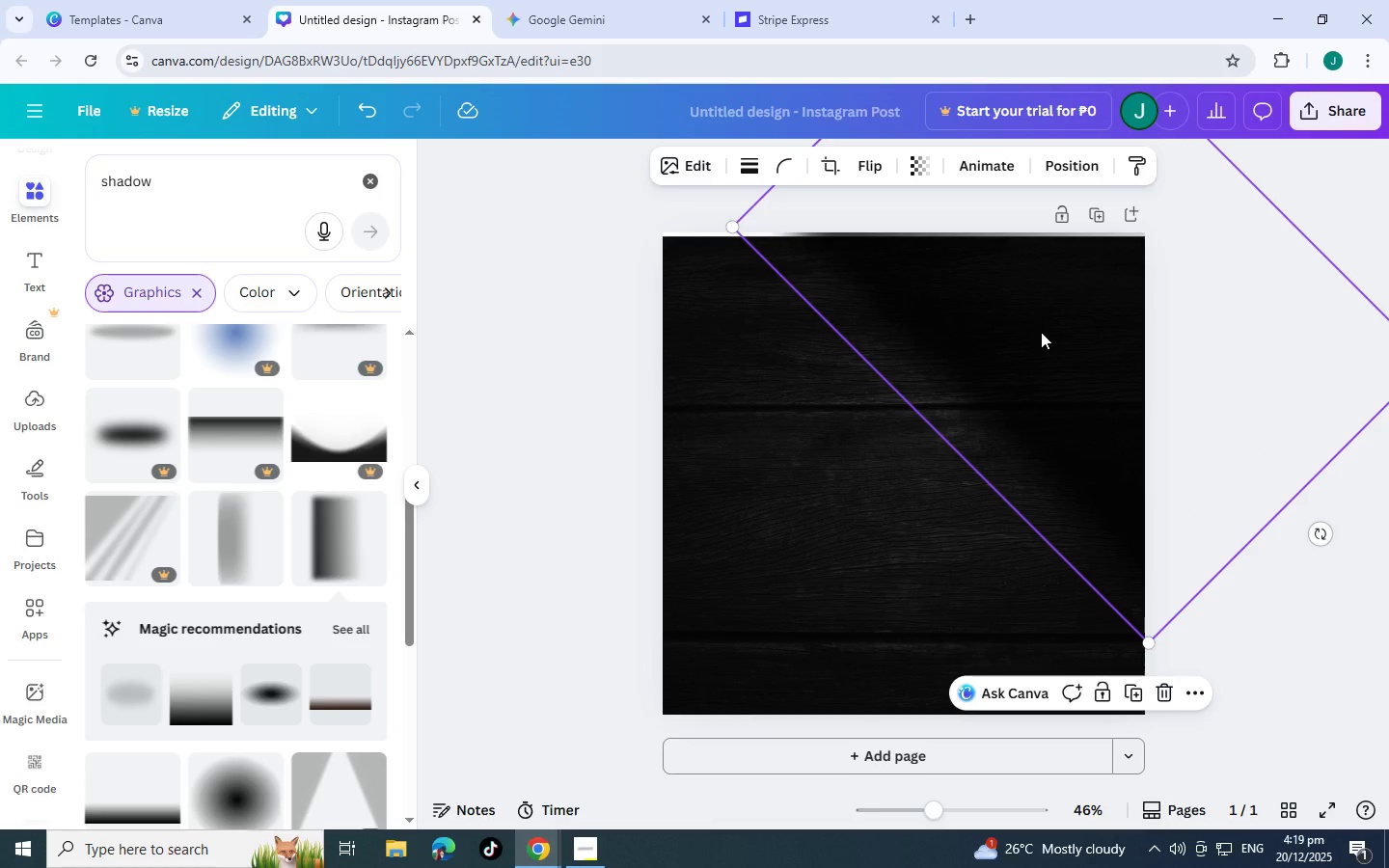 
left_click_drag(start_coordinate=[1041, 332], to_coordinate=[1053, 326])
 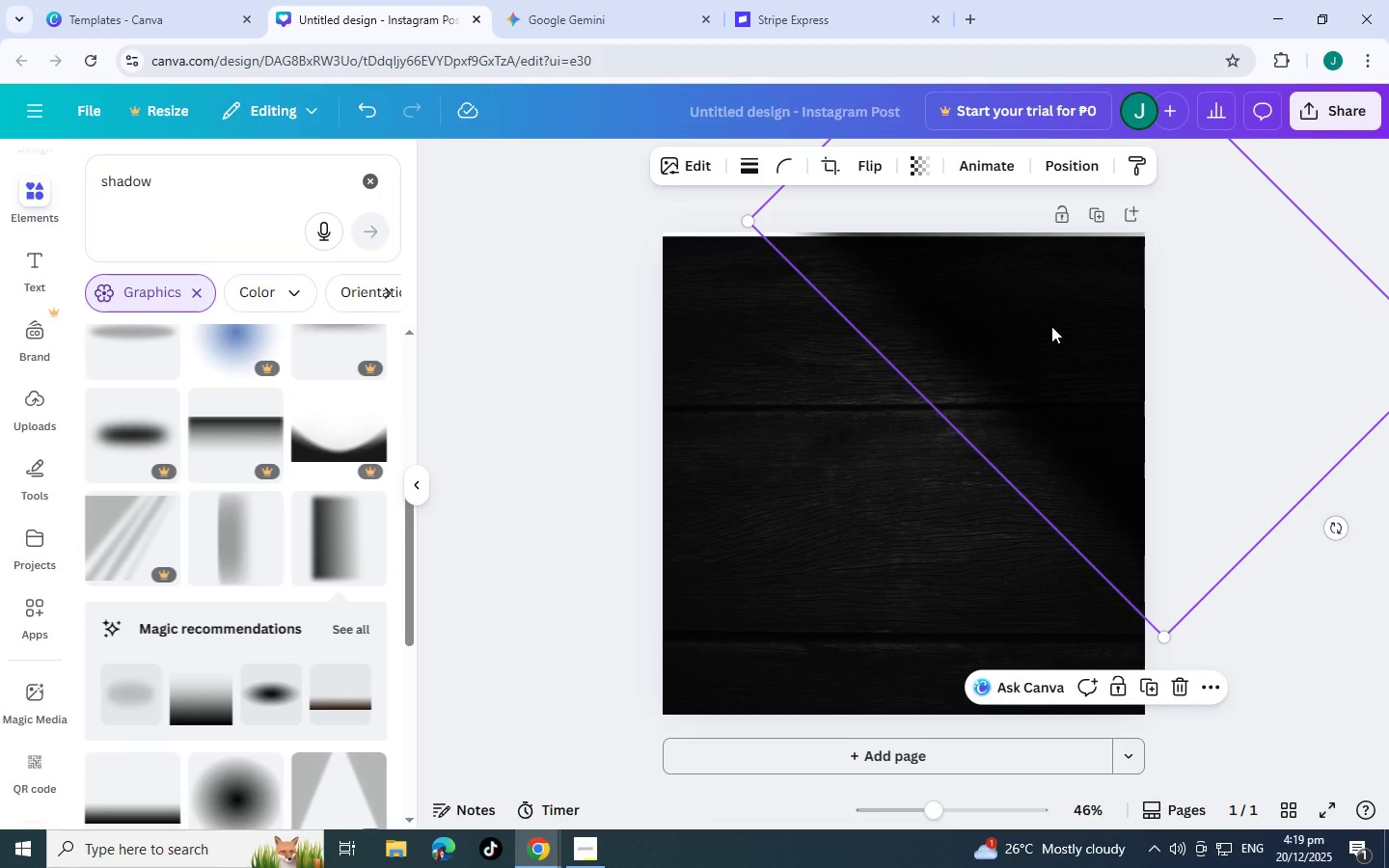 
key(Control+C)
 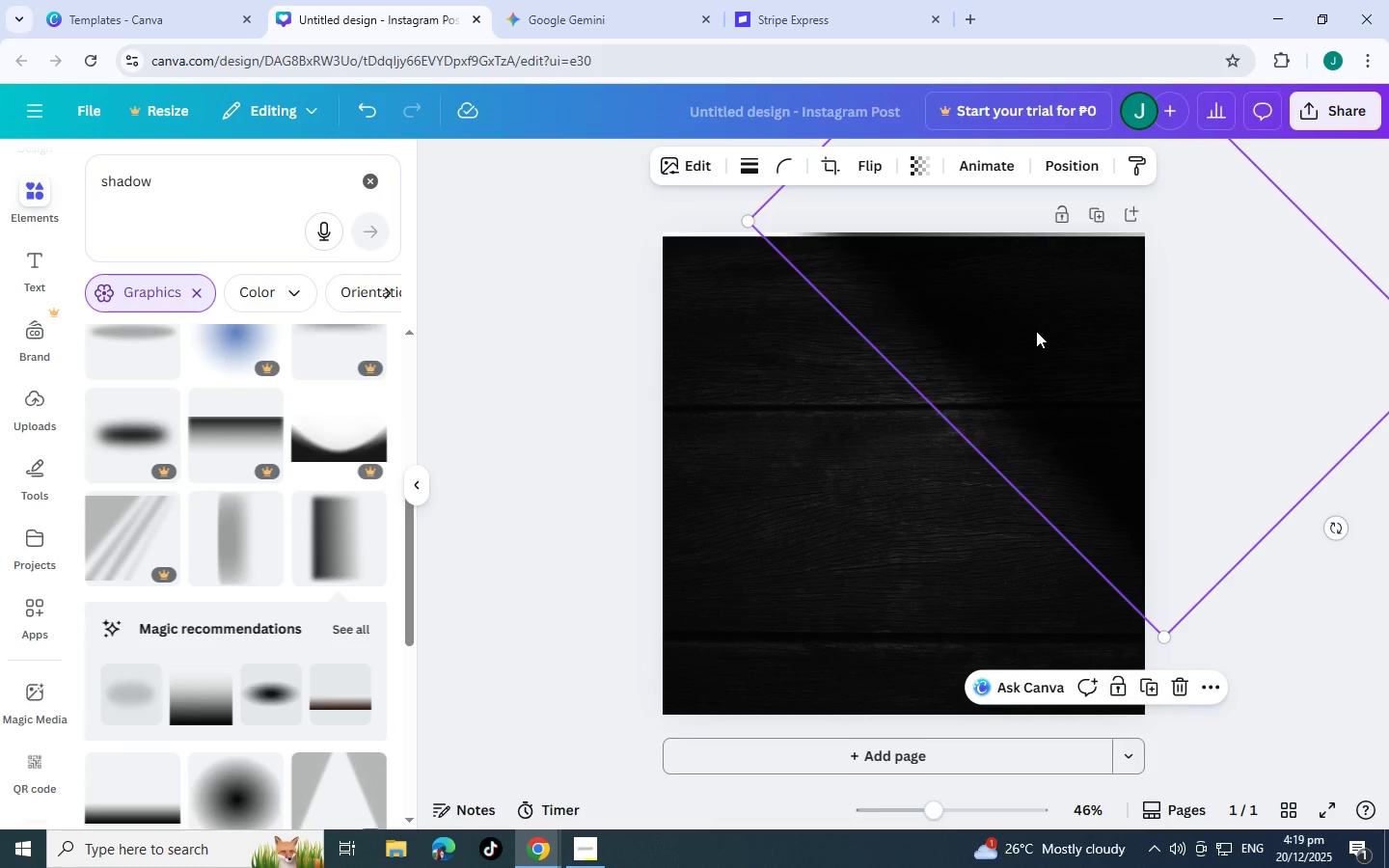 
key(Control+V)
 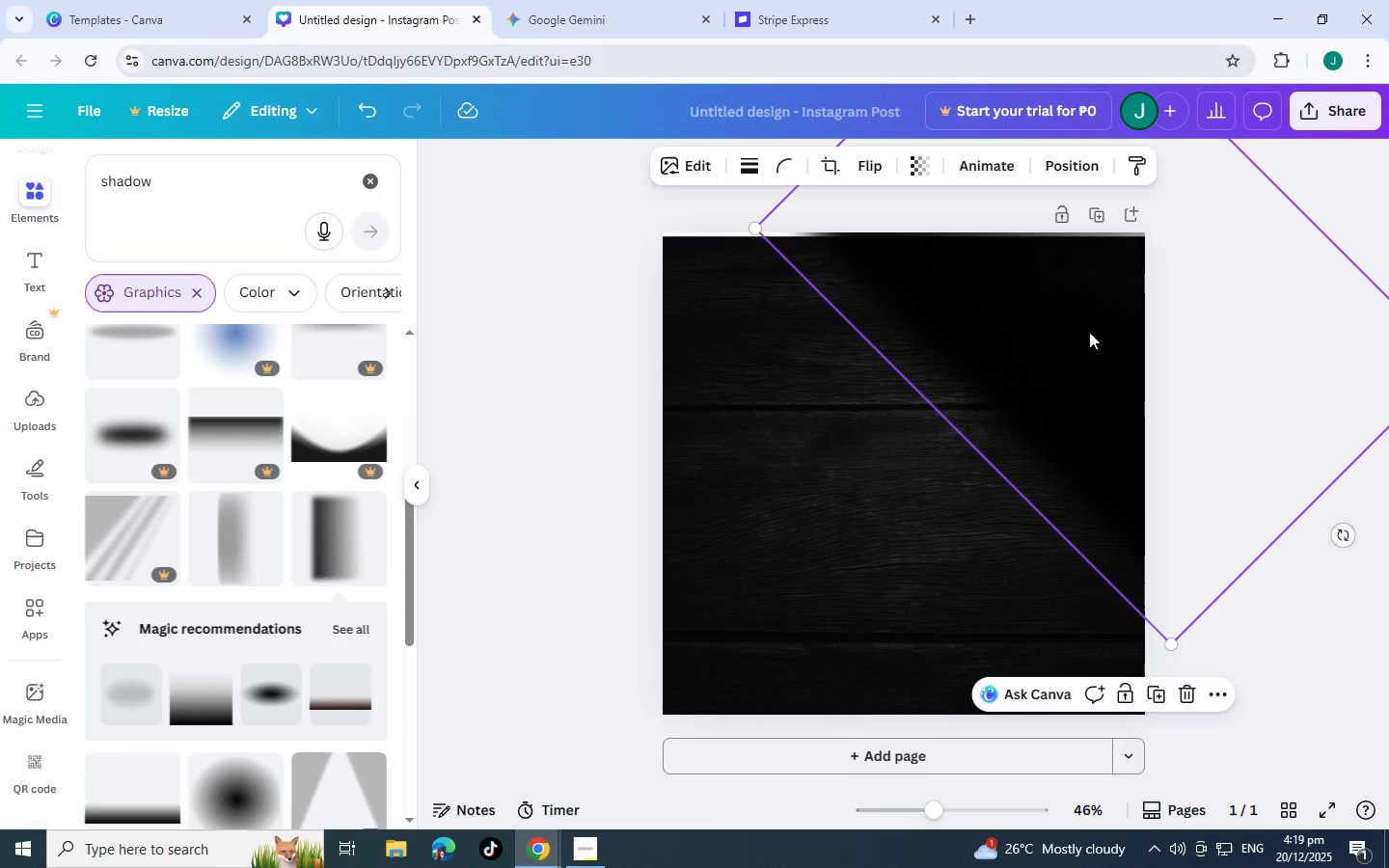 
left_click_drag(start_coordinate=[1084, 331], to_coordinate=[652, 584])
 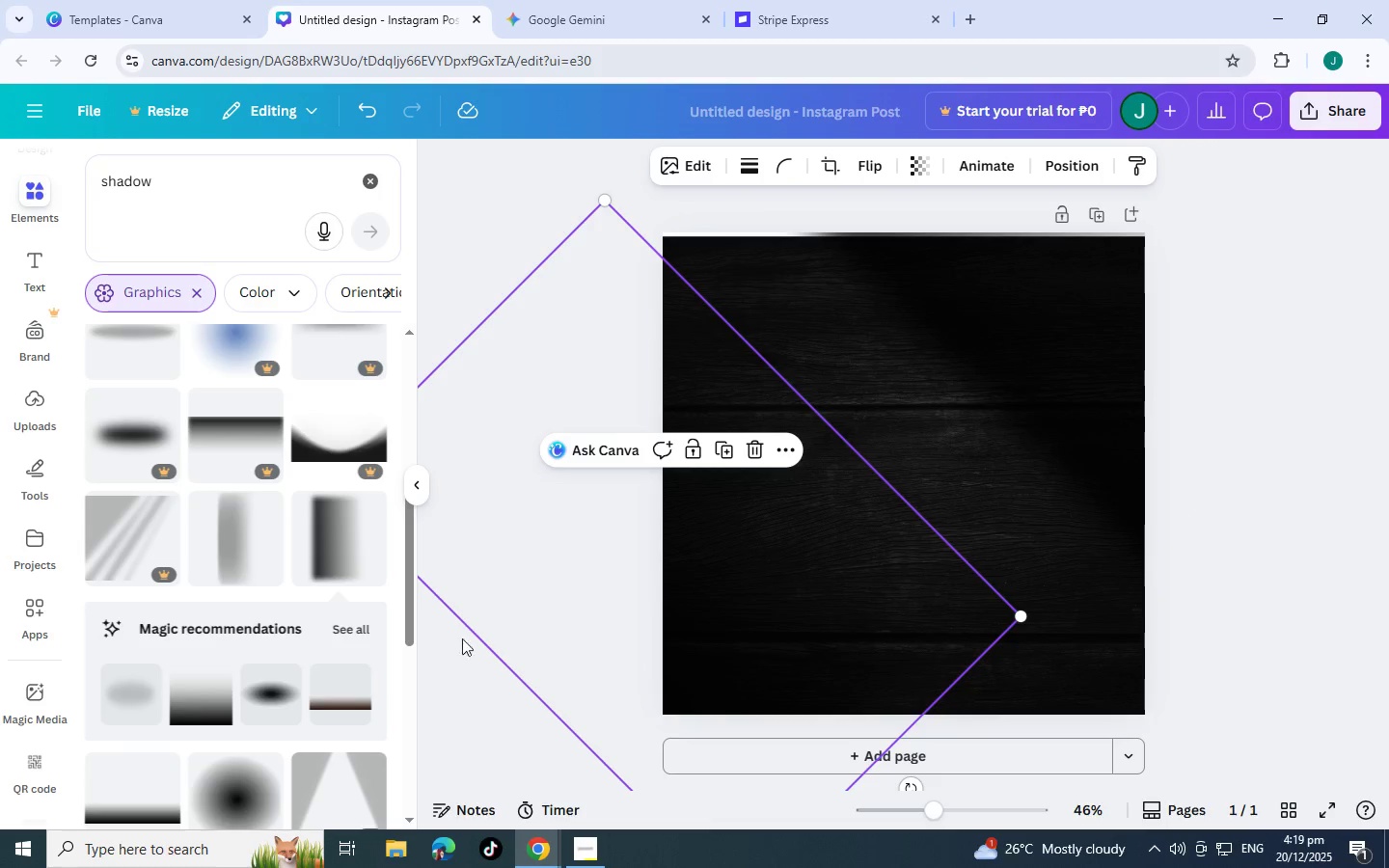 
left_click_drag(start_coordinate=[593, 667], to_coordinate=[715, 533])
 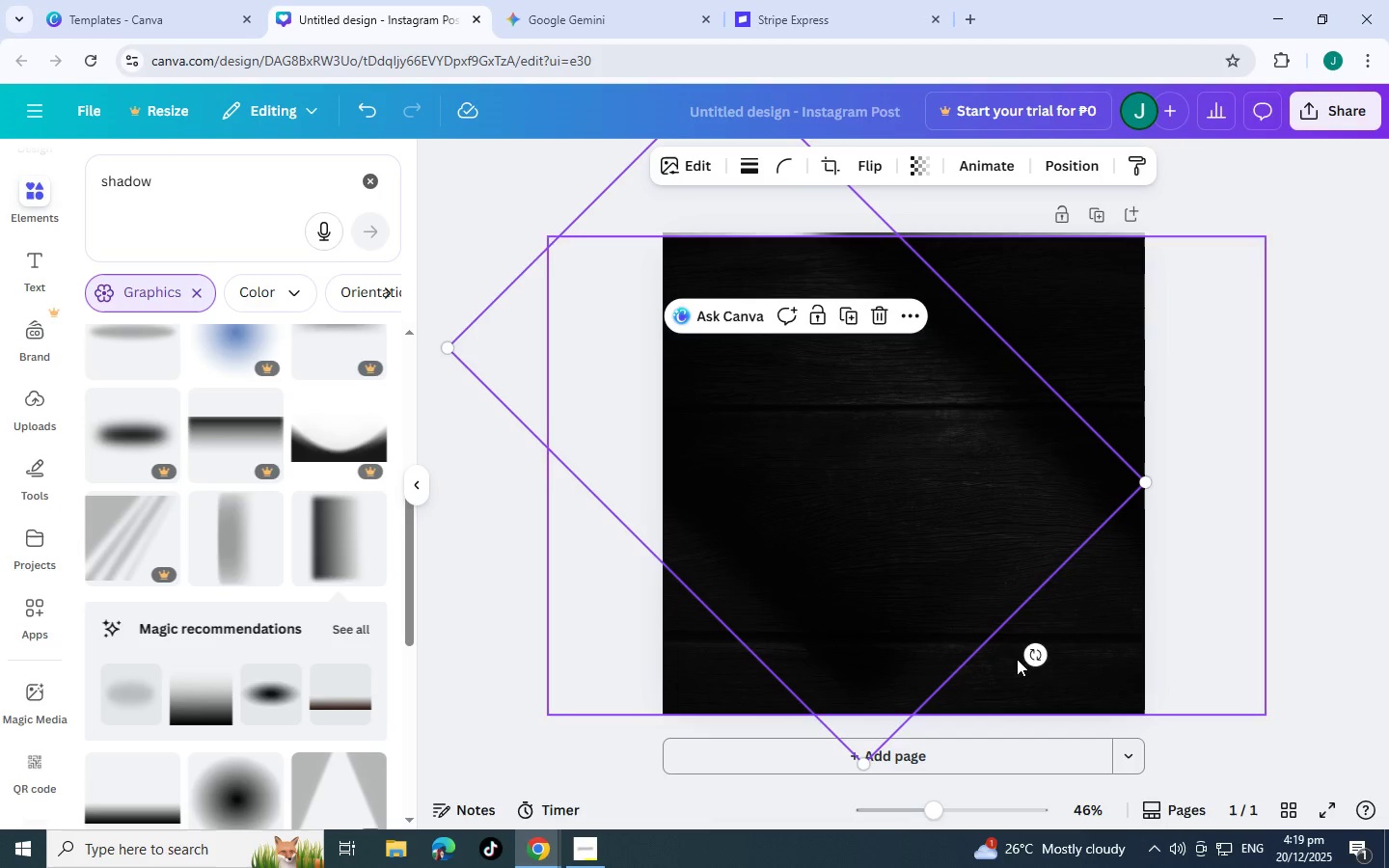 
left_click_drag(start_coordinate=[1028, 659], to_coordinate=[587, 262])
 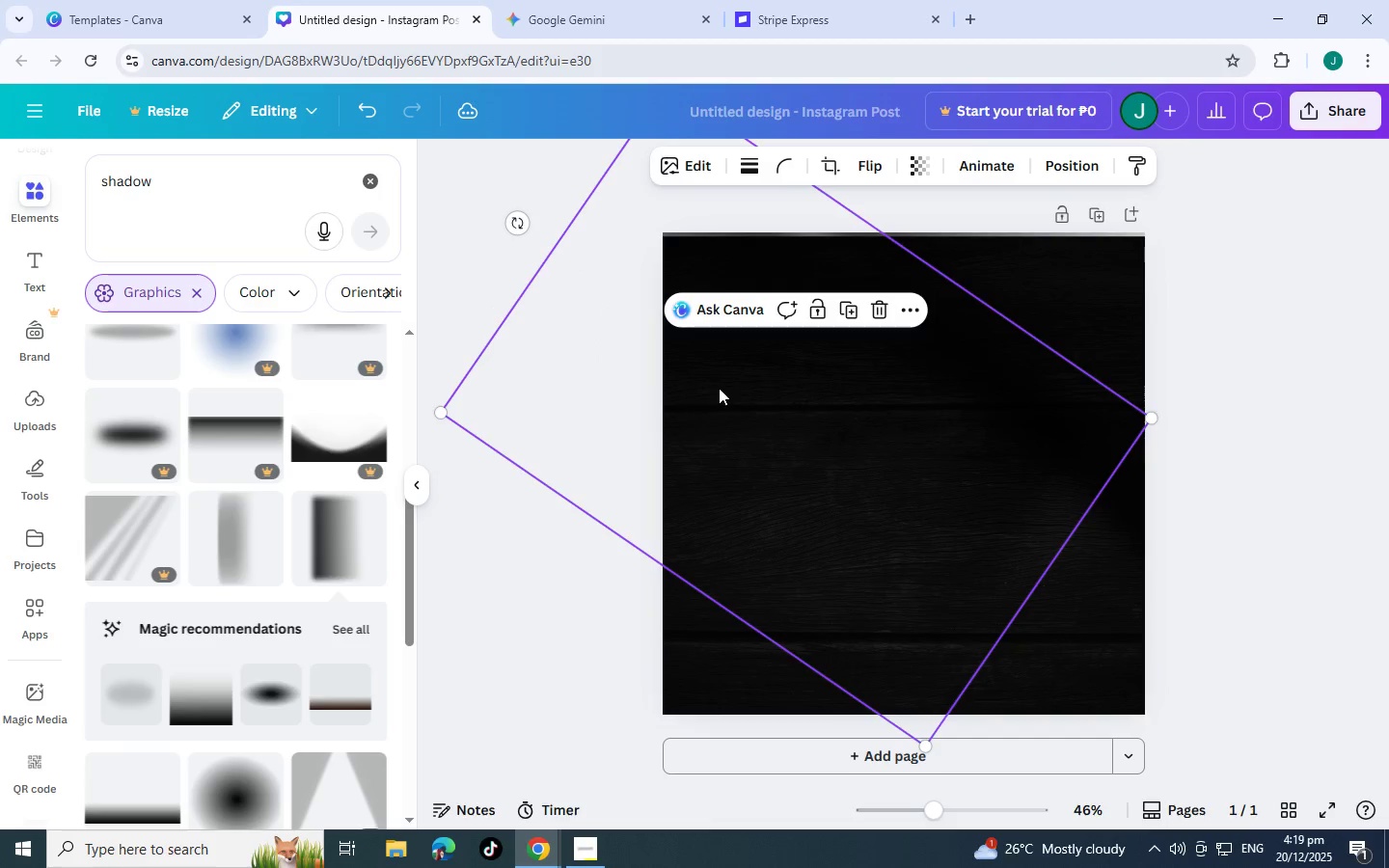 
left_click_drag(start_coordinate=[718, 391], to_coordinate=[679, 715])
 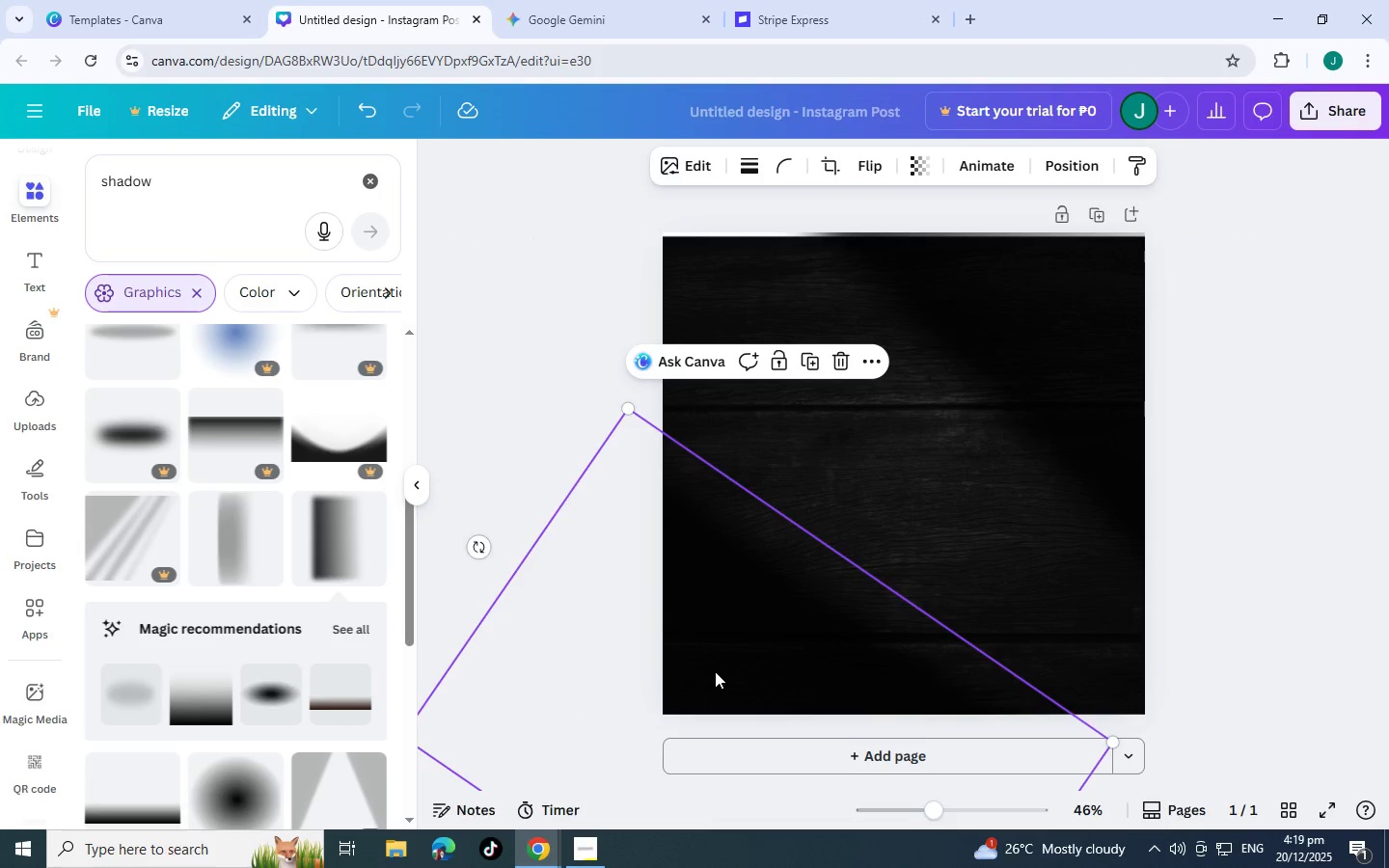 
left_click_drag(start_coordinate=[715, 671], to_coordinate=[732, 646])
 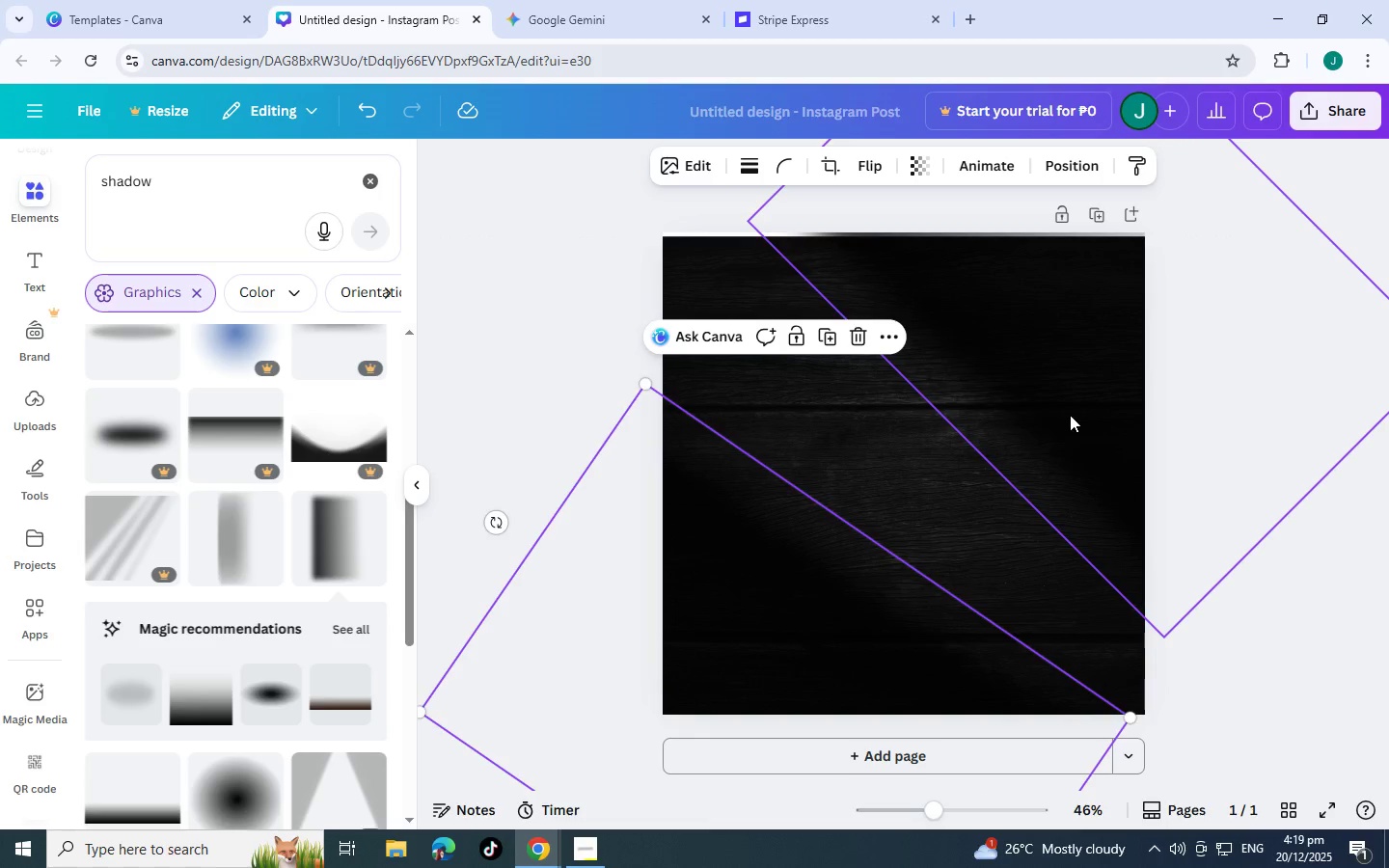 
left_click([1070, 415])
 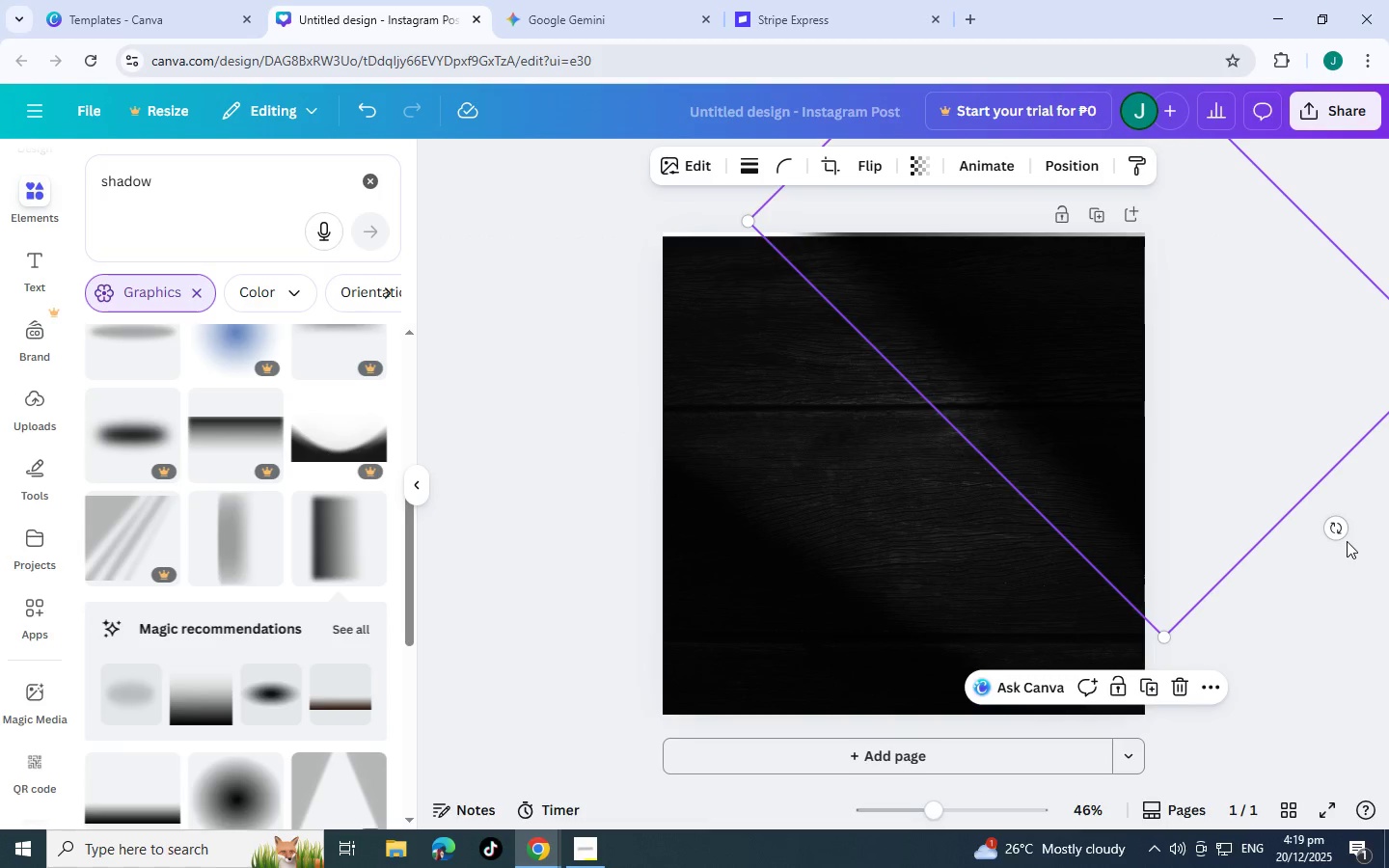 
left_click_drag(start_coordinate=[1339, 534], to_coordinate=[1388, 526])
 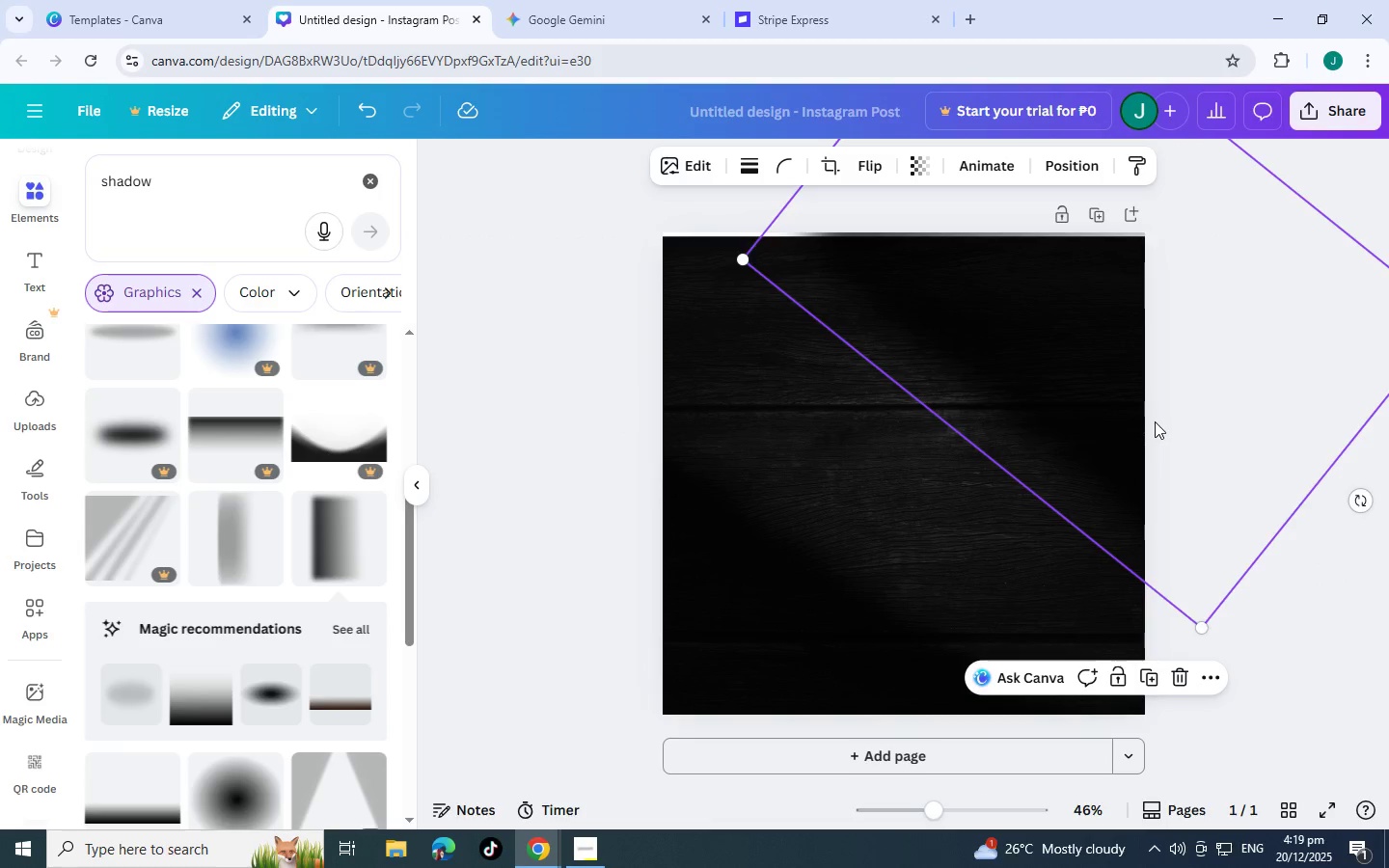 
left_click_drag(start_coordinate=[1155, 423], to_coordinate=[1173, 385])
 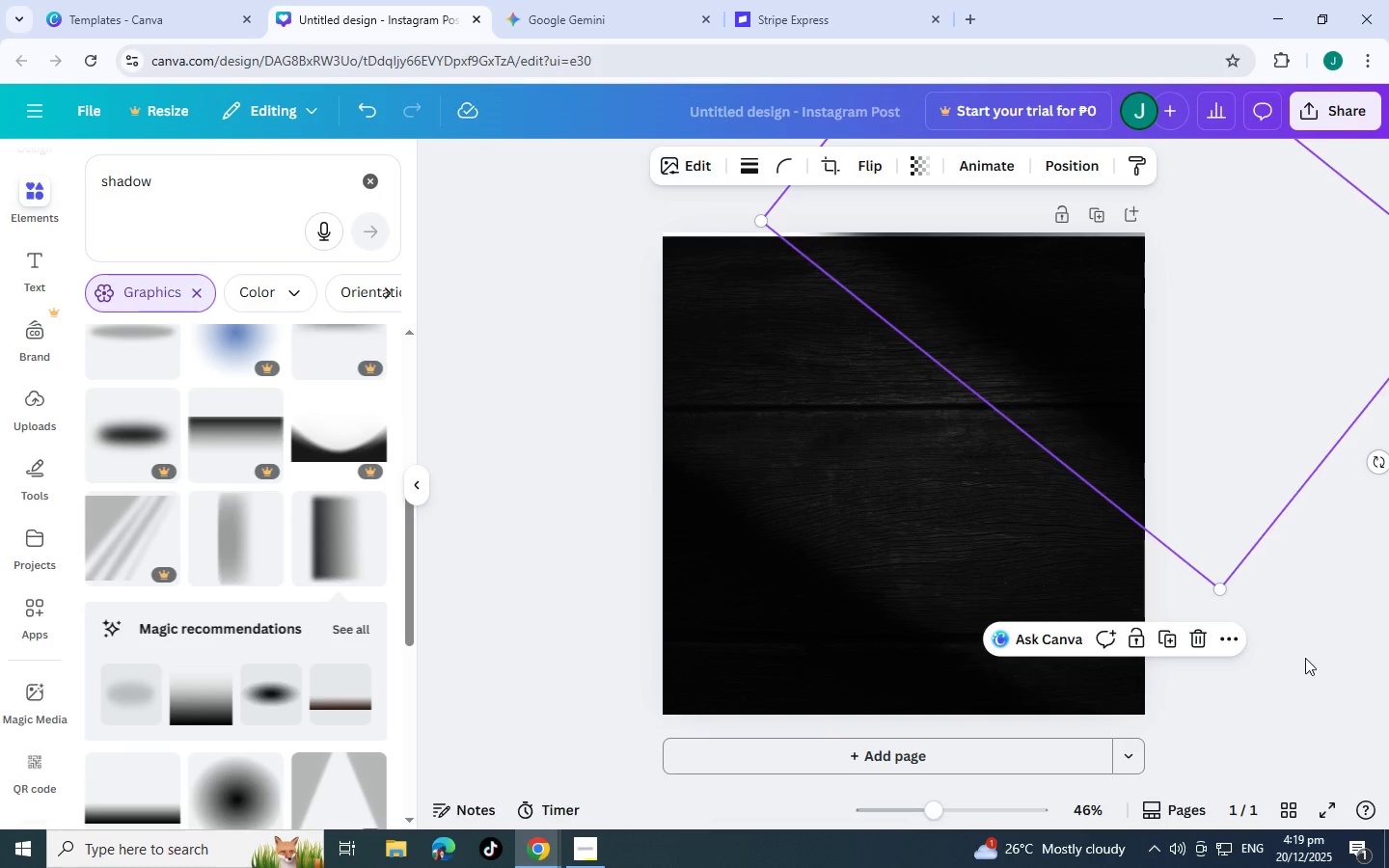 
left_click([1318, 648])
 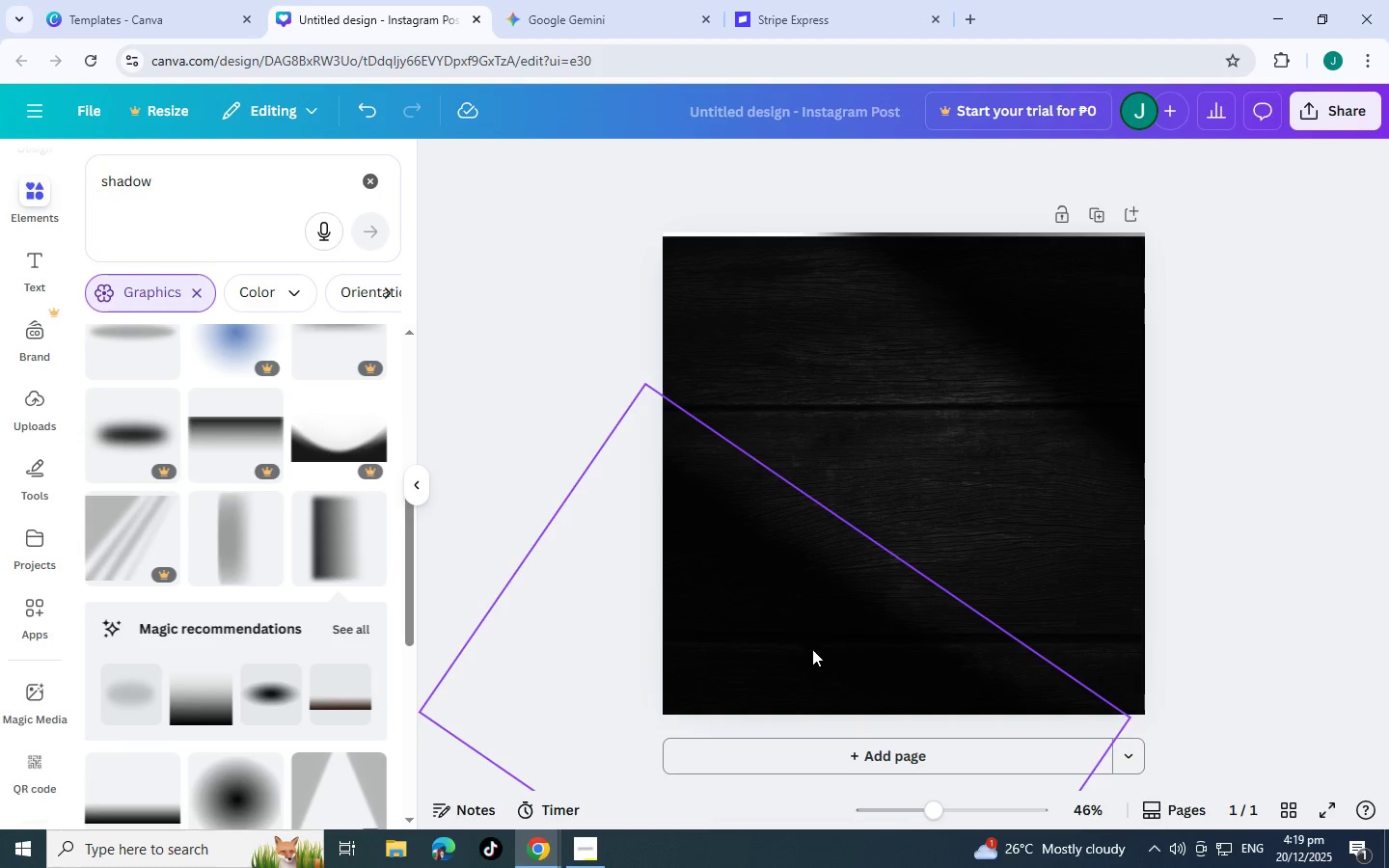 
left_click_drag(start_coordinate=[812, 649], to_coordinate=[784, 673])
 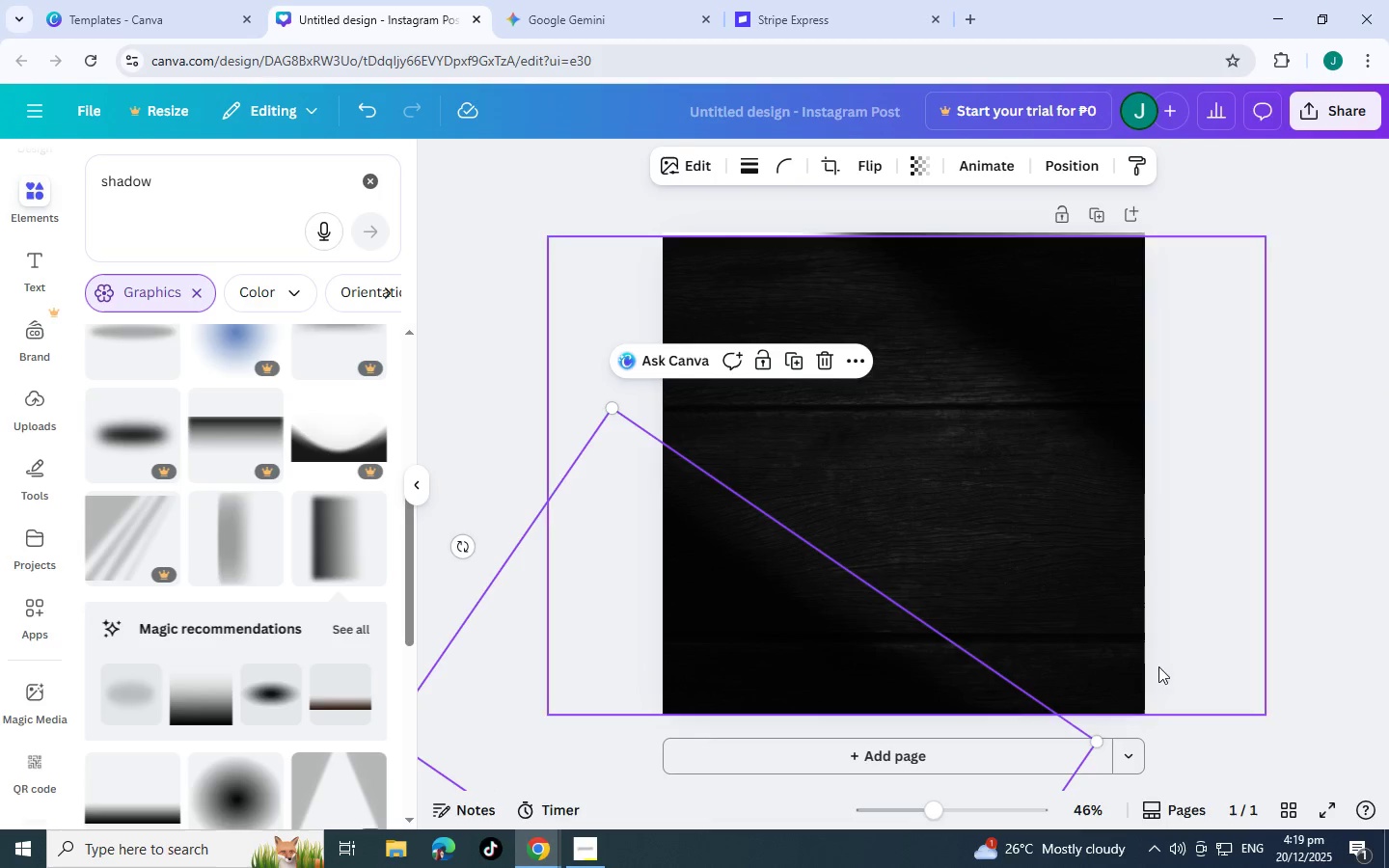 
left_click([1333, 682])
 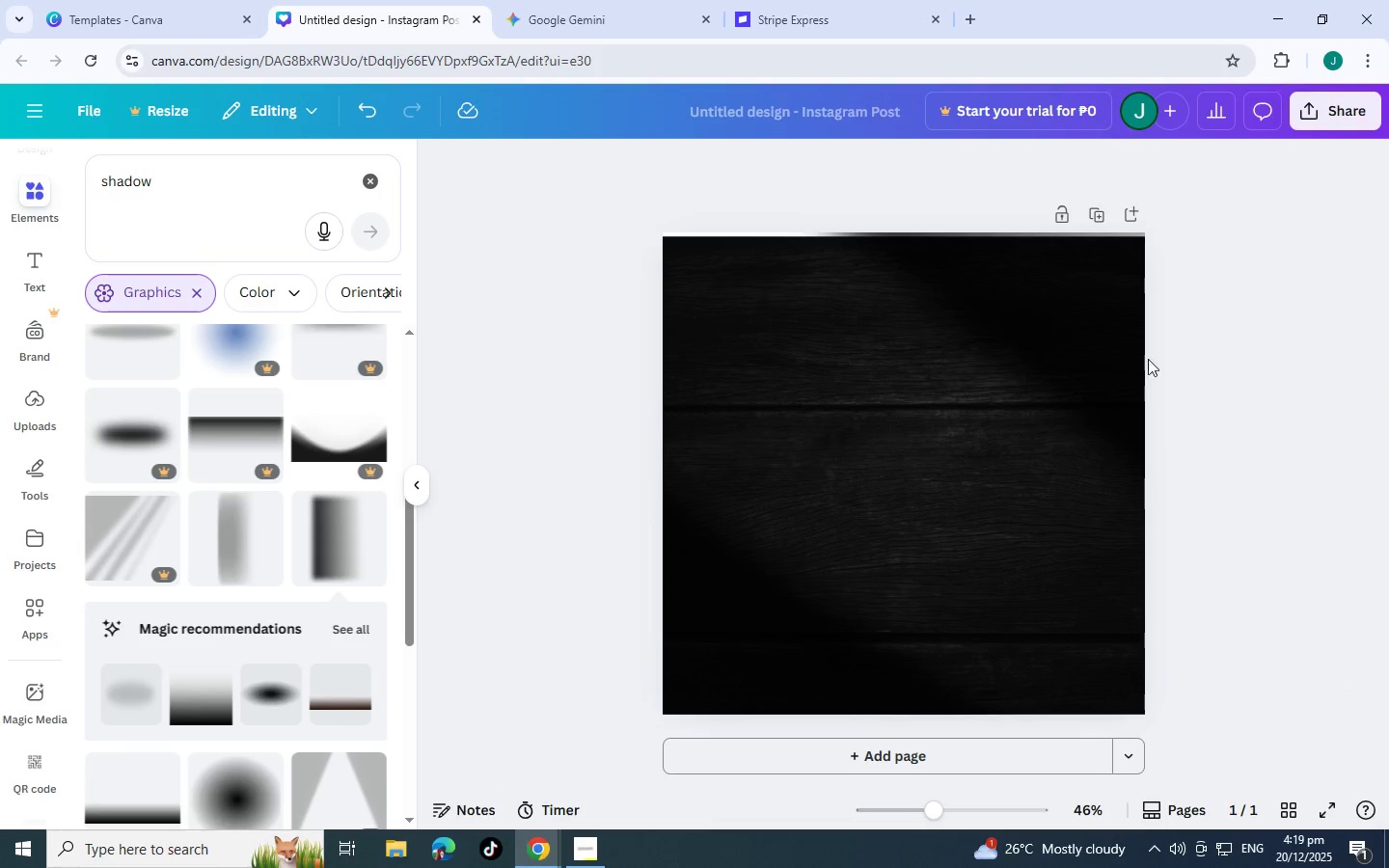 
left_click_drag(start_coordinate=[1092, 337], to_coordinate=[1097, 348])
 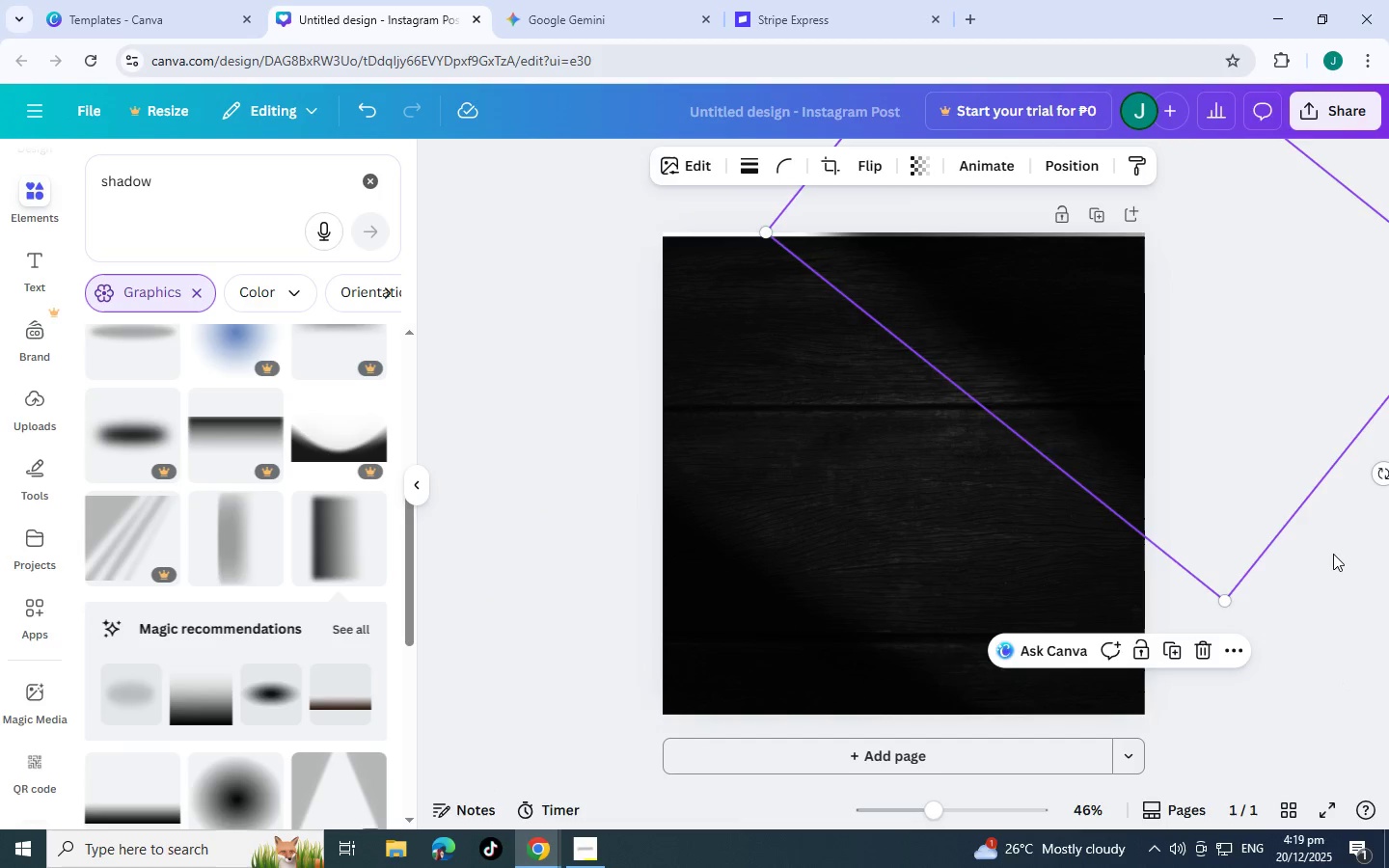 
left_click([1331, 554])
 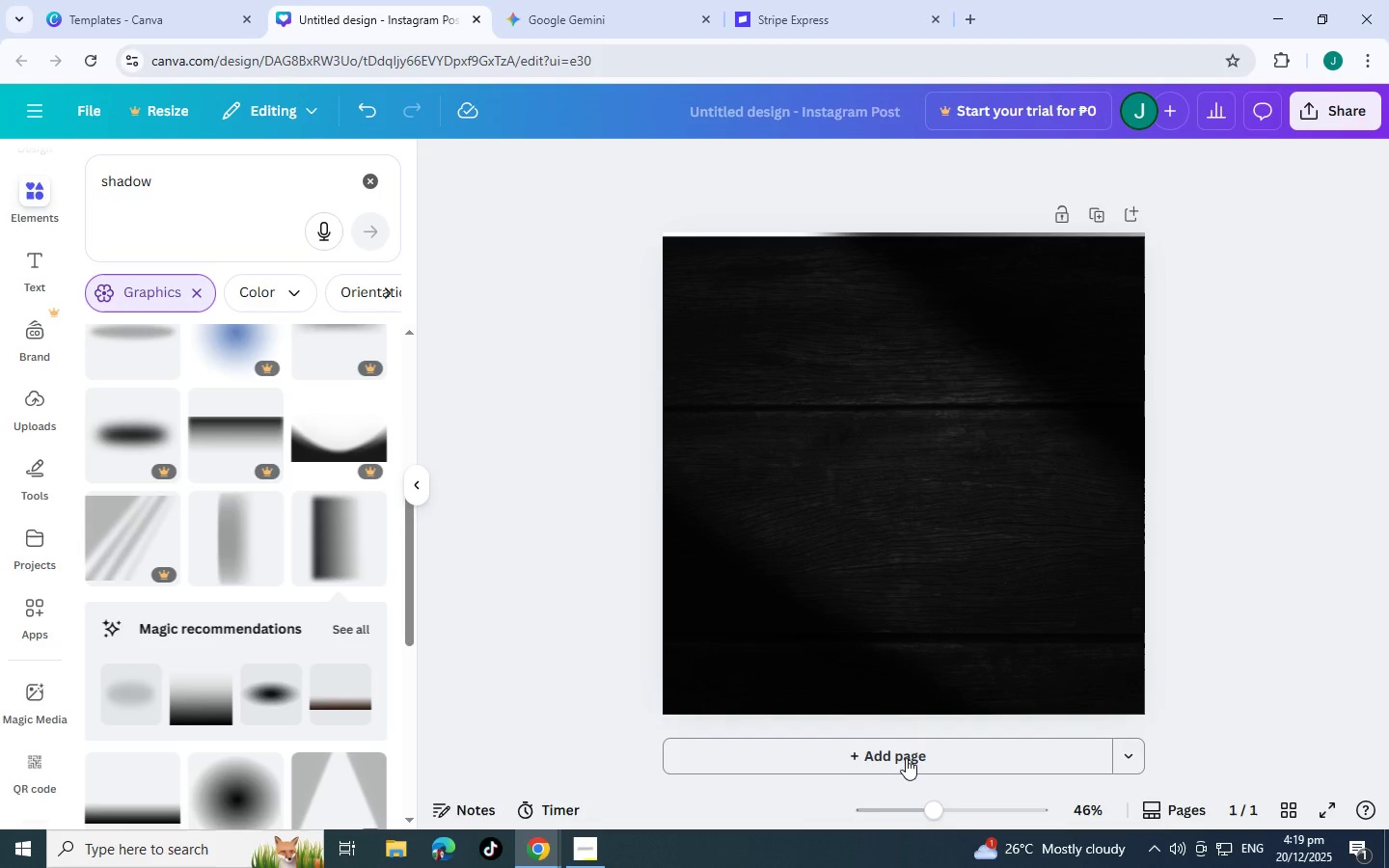 
scroll: coordinate [576, 387], scroll_direction: down, amount: 5.0
 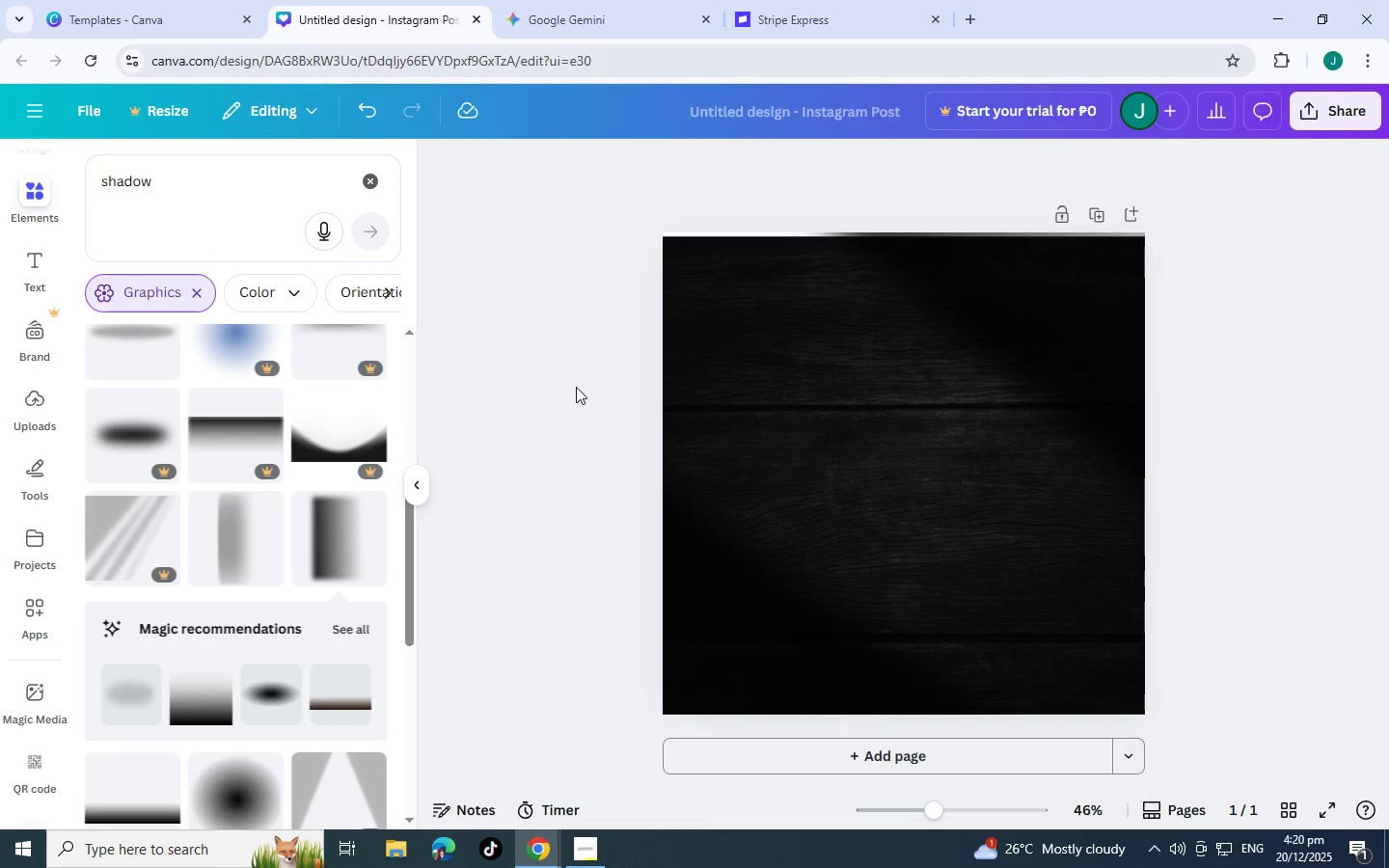 
wait(8.61)
 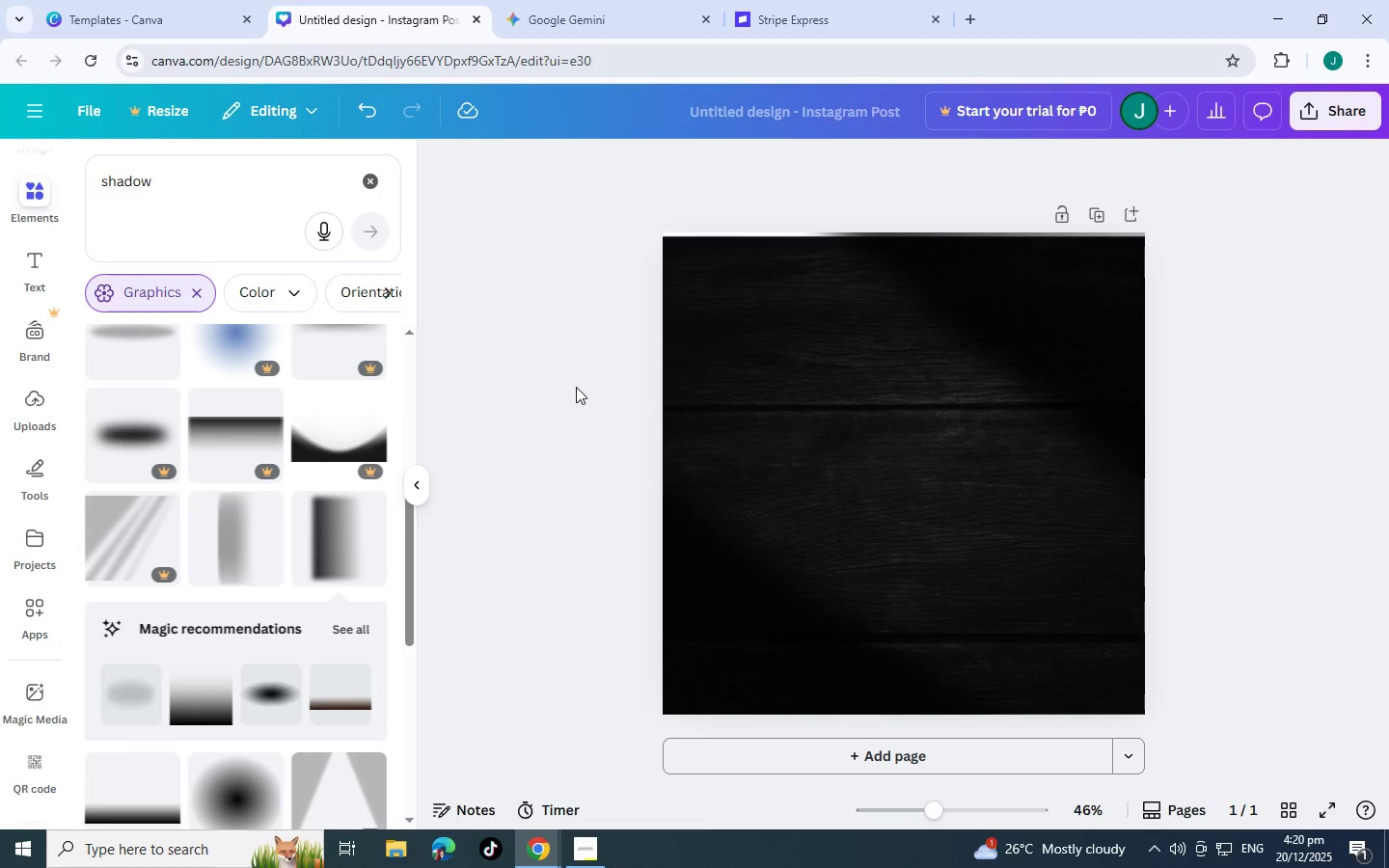 
scroll: coordinate [174, 530], scroll_direction: down, amount: 11.0
 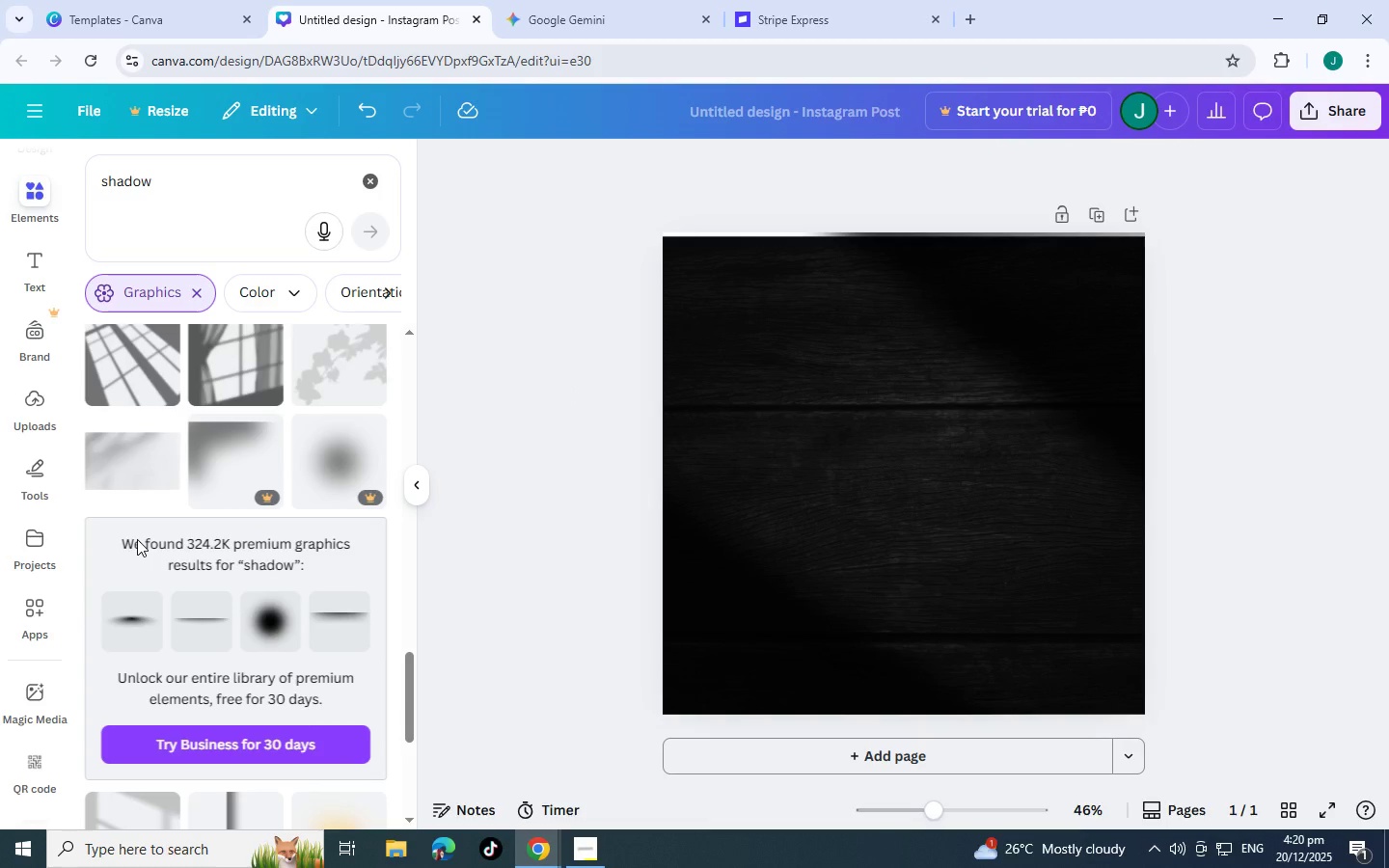 
wait(5.43)
 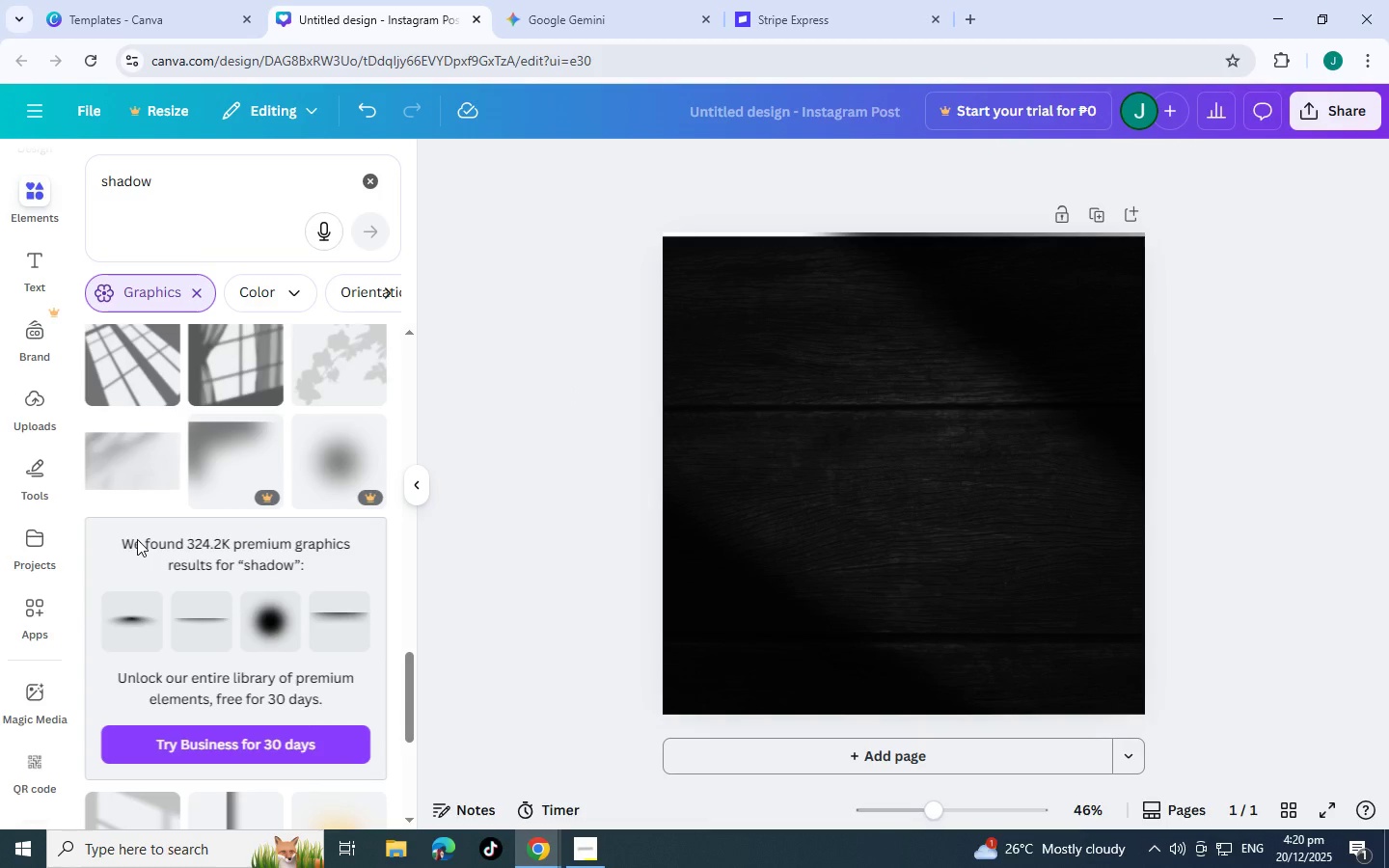 
left_click([803, 411])
 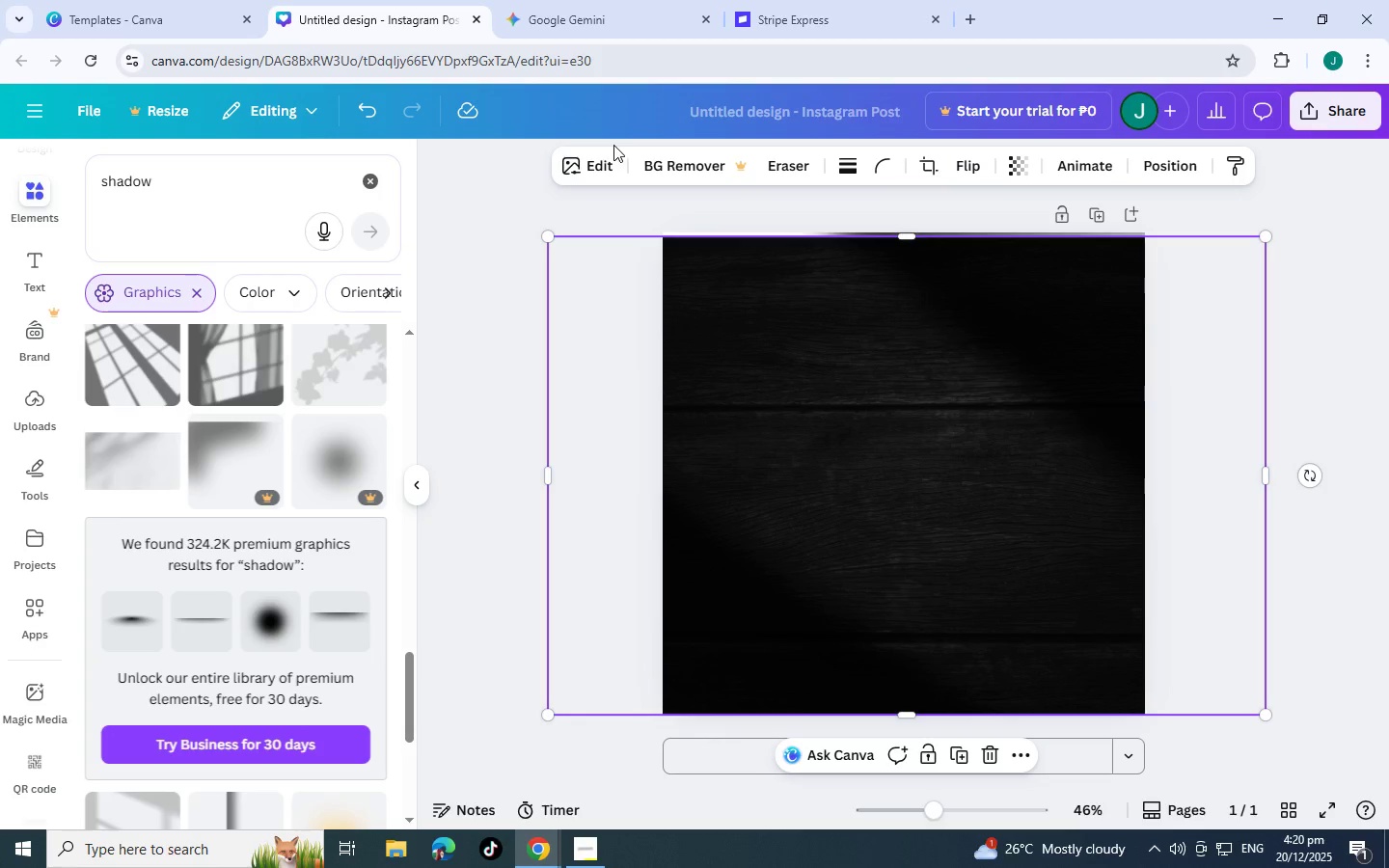 
left_click([594, 157])
 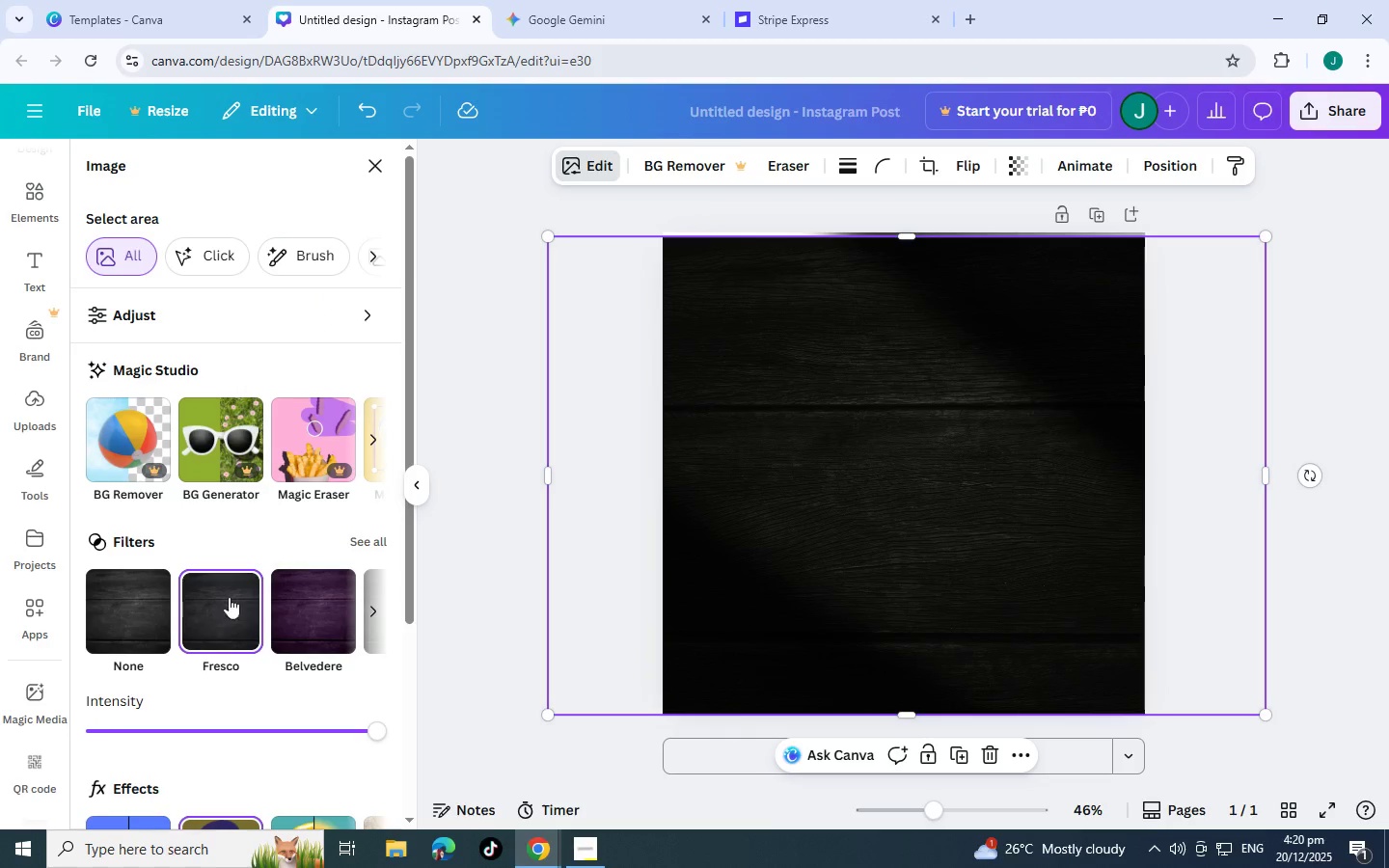 
scroll: coordinate [195, 592], scroll_direction: down, amount: 5.0
 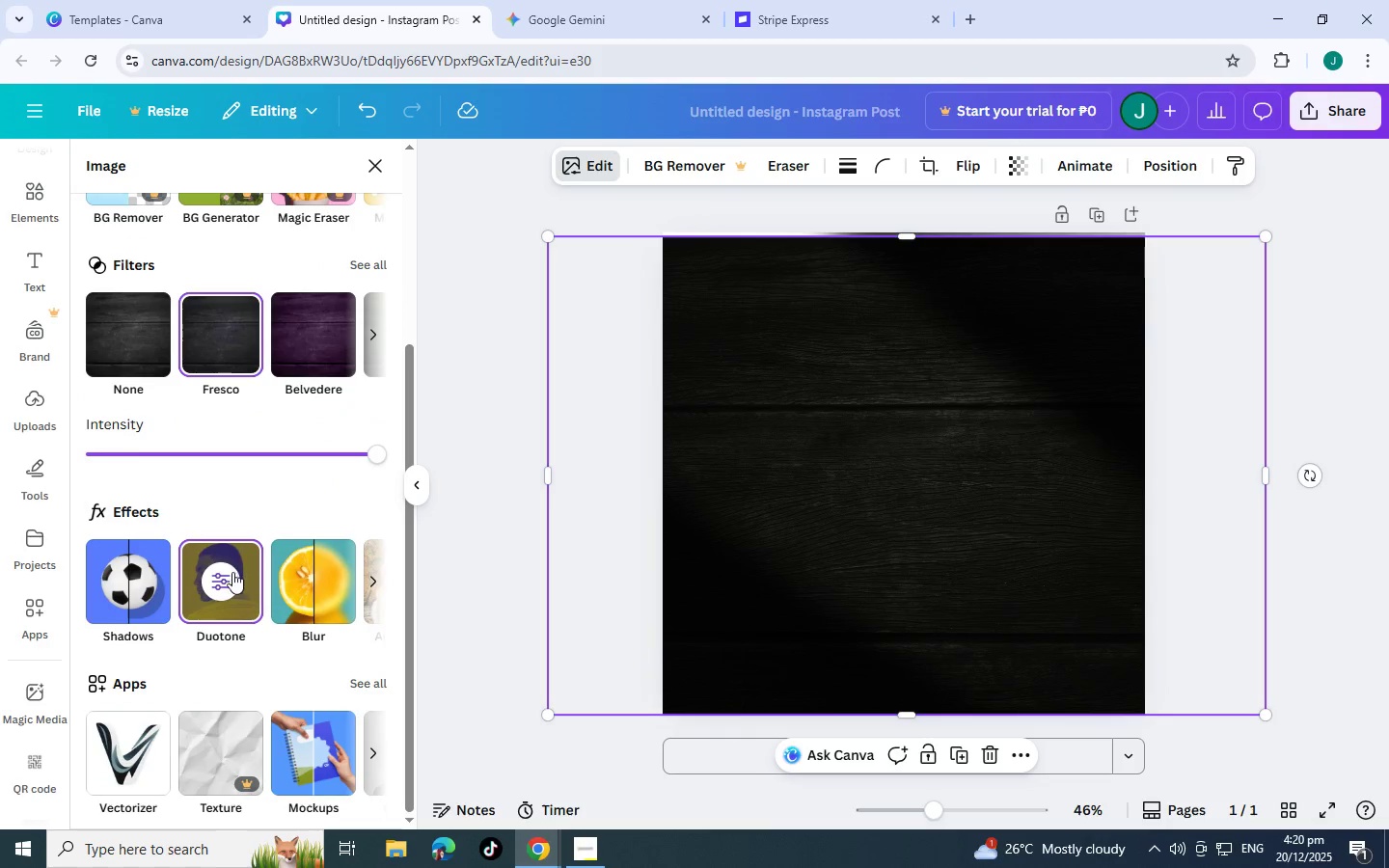 
left_click([232, 575])
 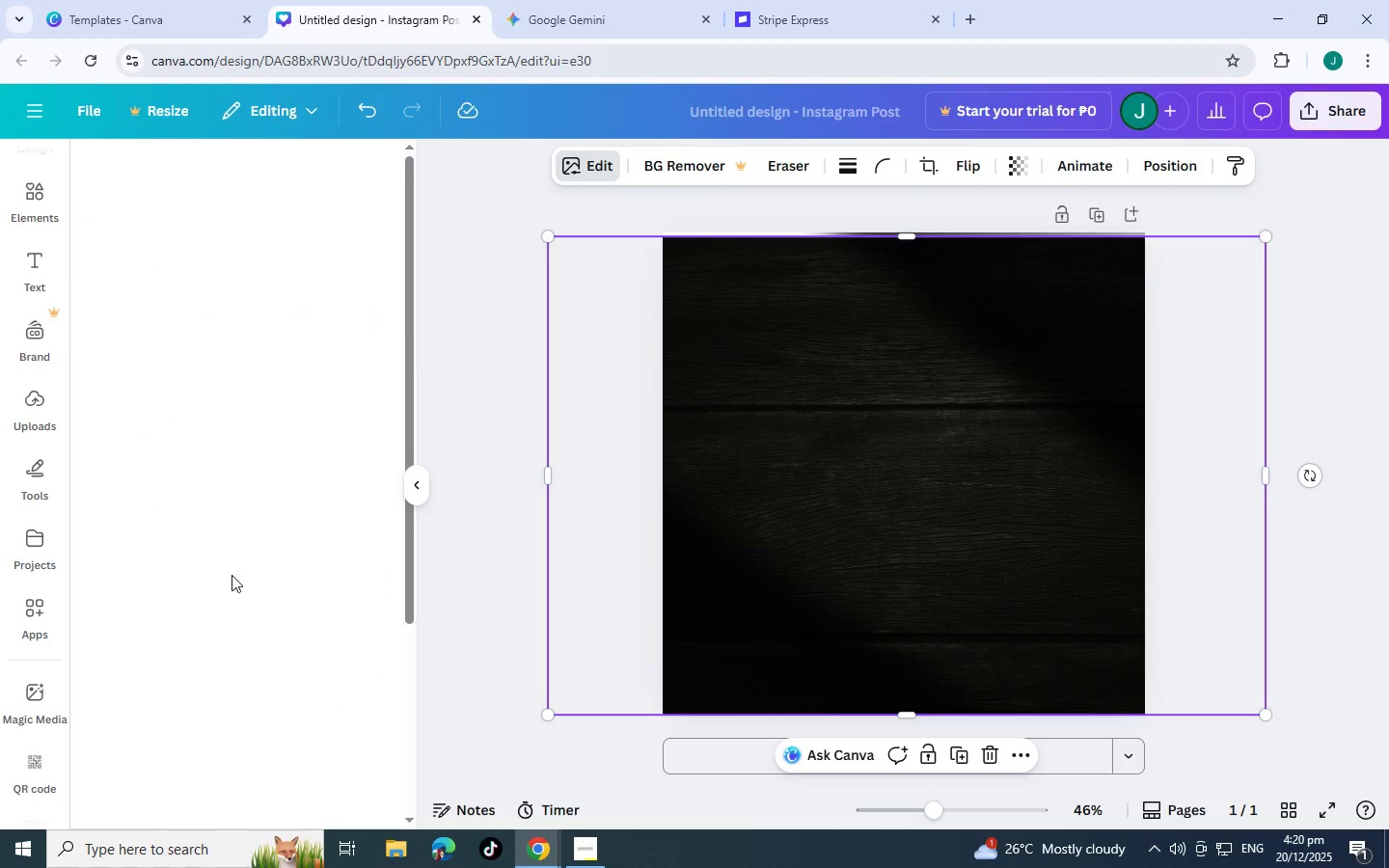 
left_click([232, 575])
 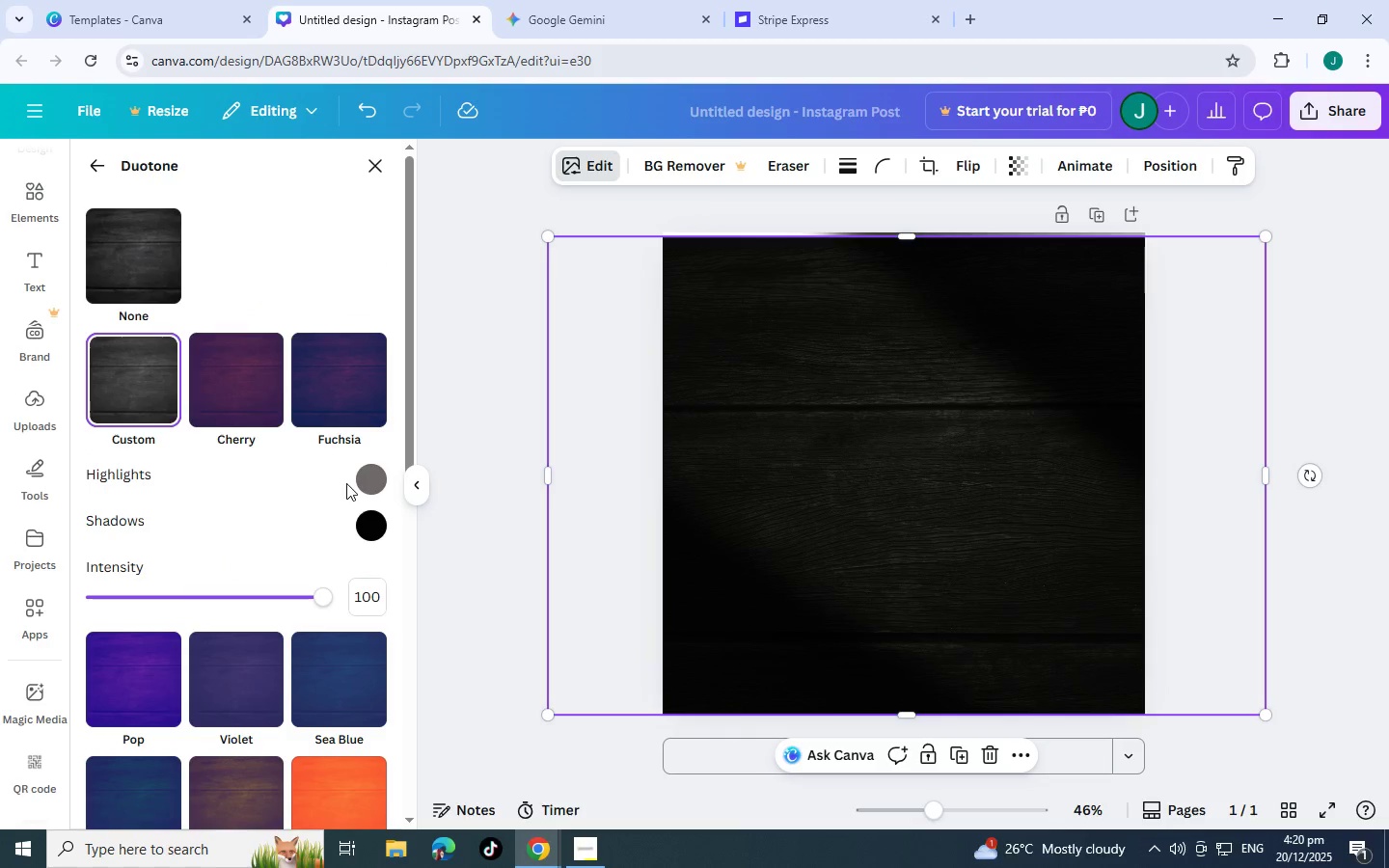 
double_click([364, 486])
 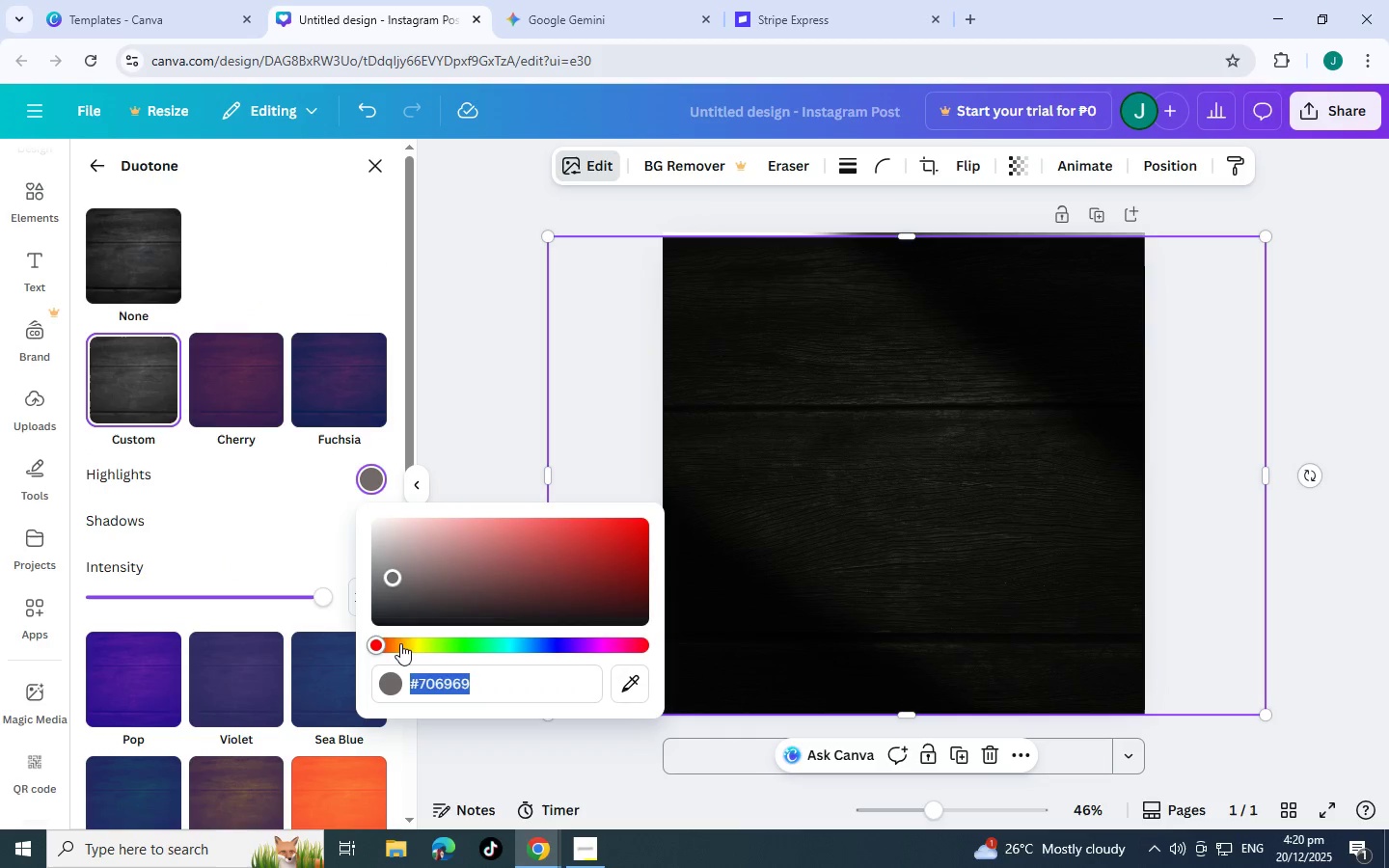 
left_click([389, 645])
 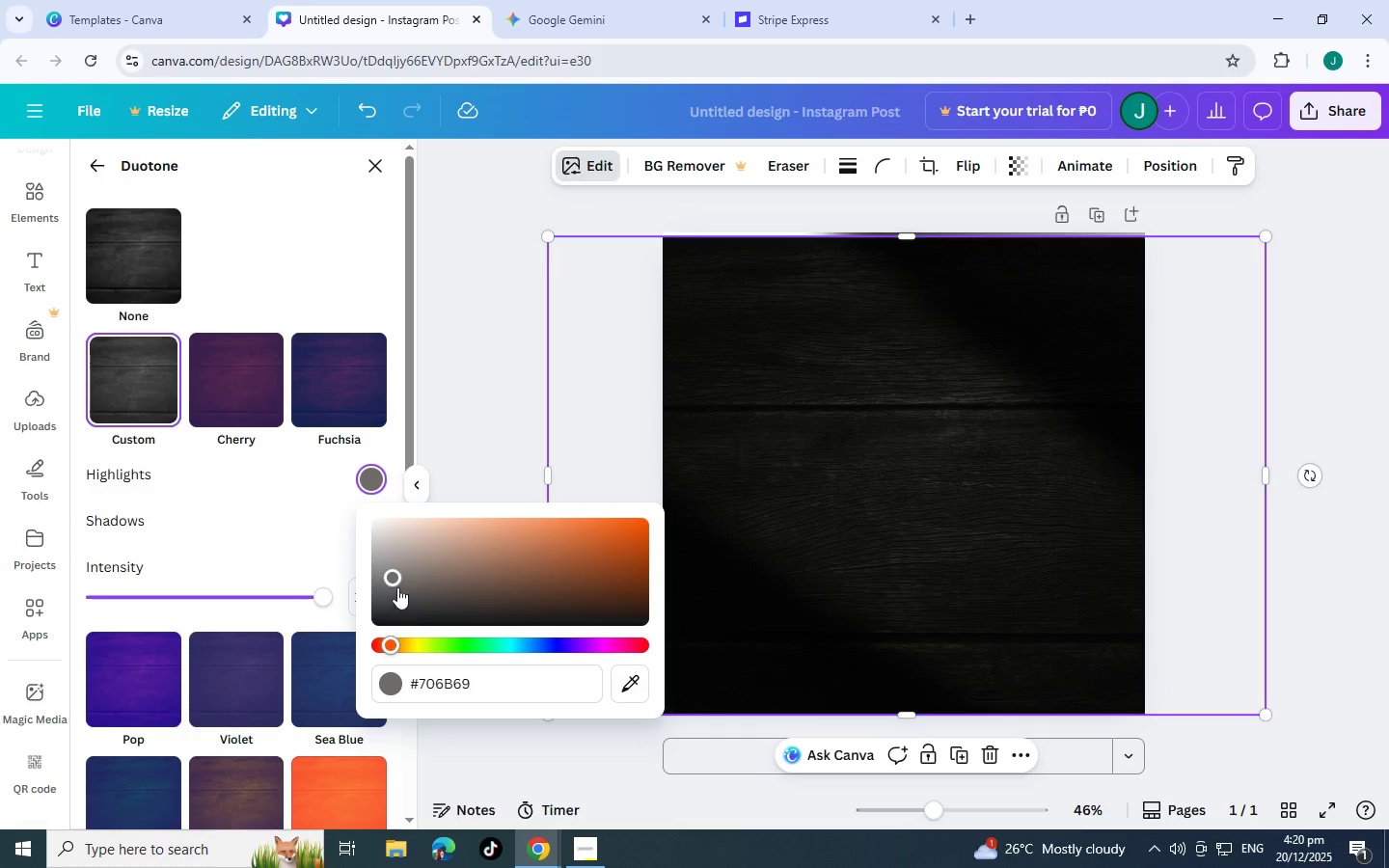 
left_click_drag(start_coordinate=[397, 574], to_coordinate=[616, 583])
 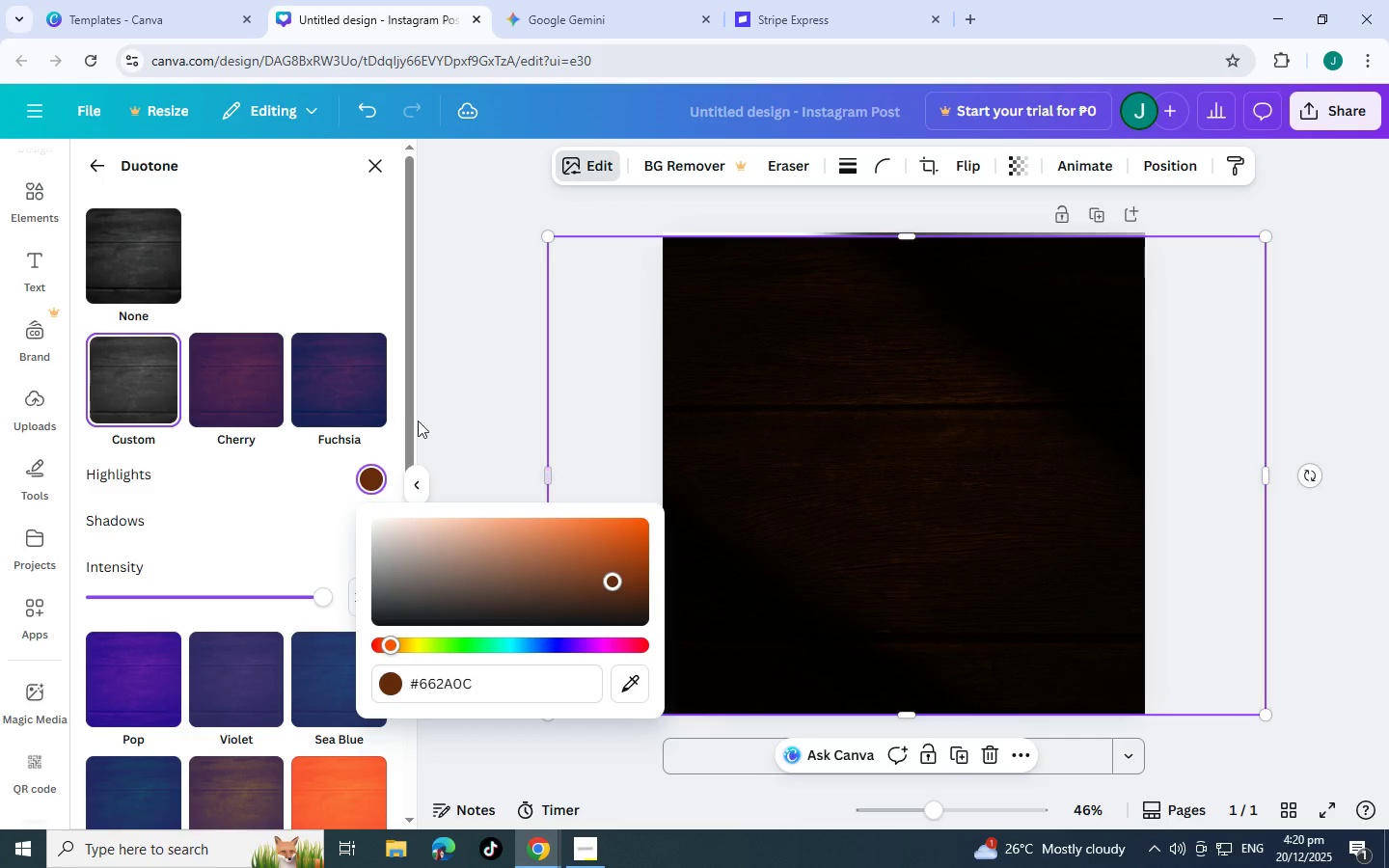 
left_click([468, 341])
 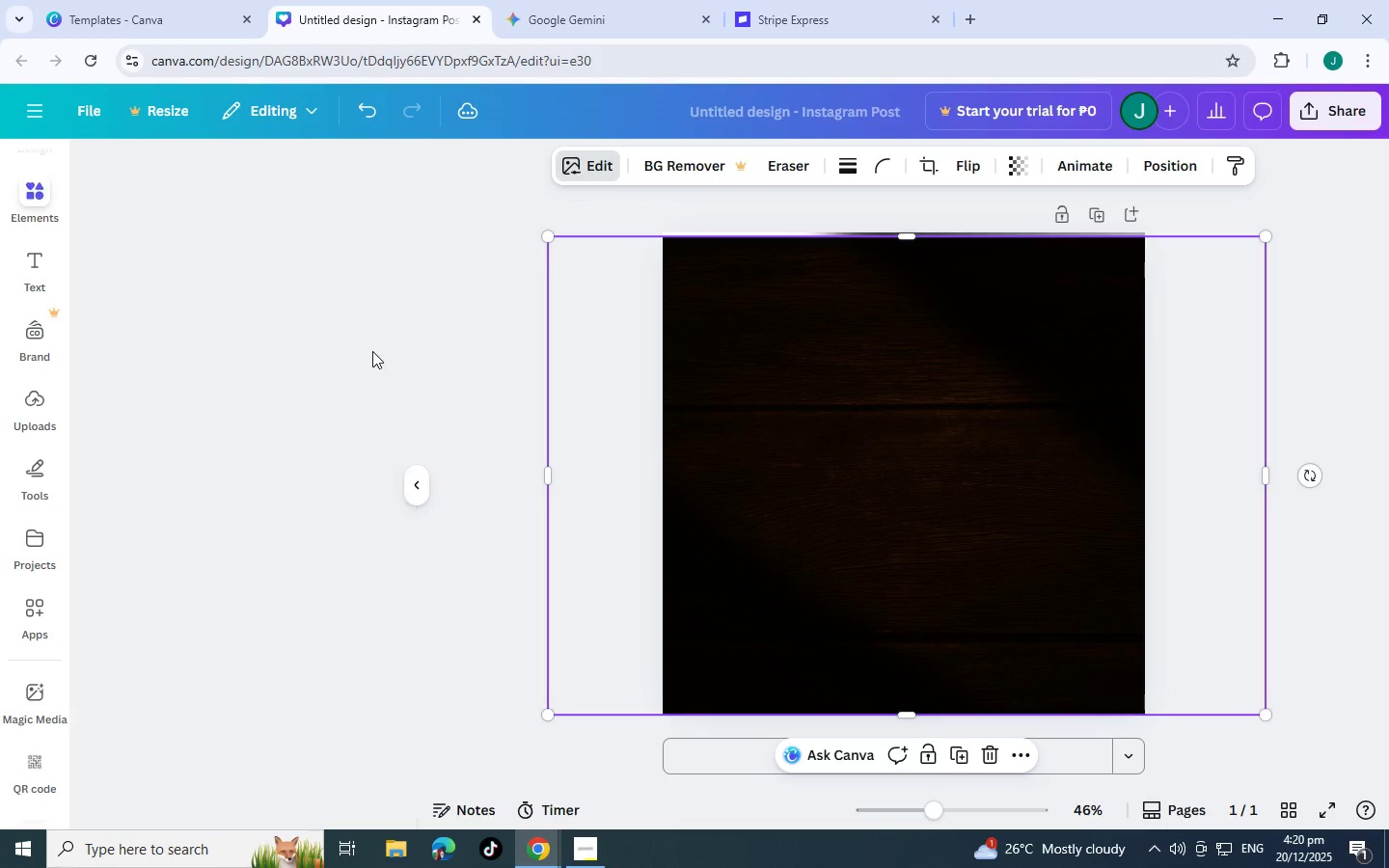 
scroll: coordinate [372, 351], scroll_direction: up, amount: 4.0
 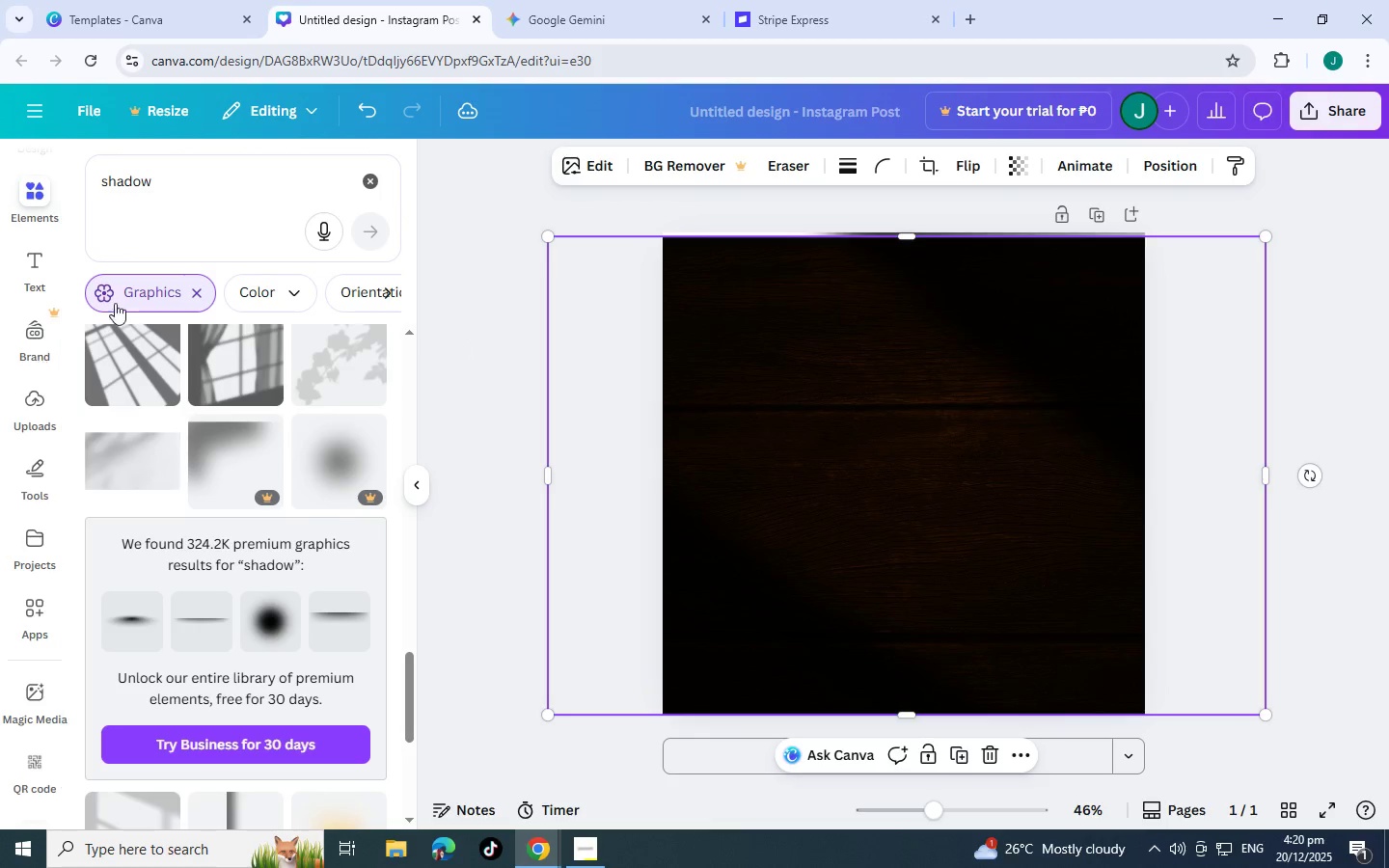 
left_click_drag(start_coordinate=[260, 199], to_coordinate=[76, 166])
 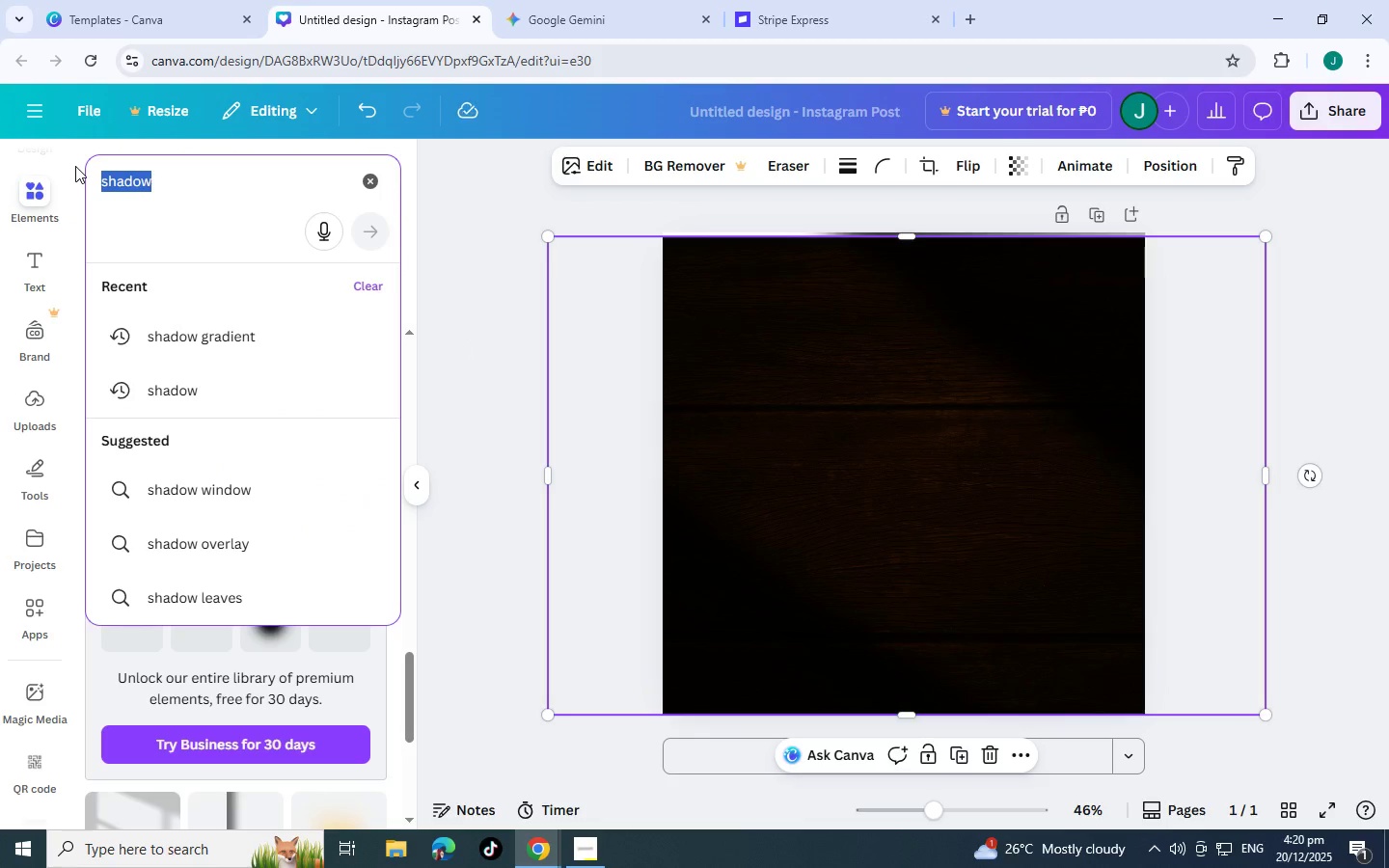 
type(dark wood)
 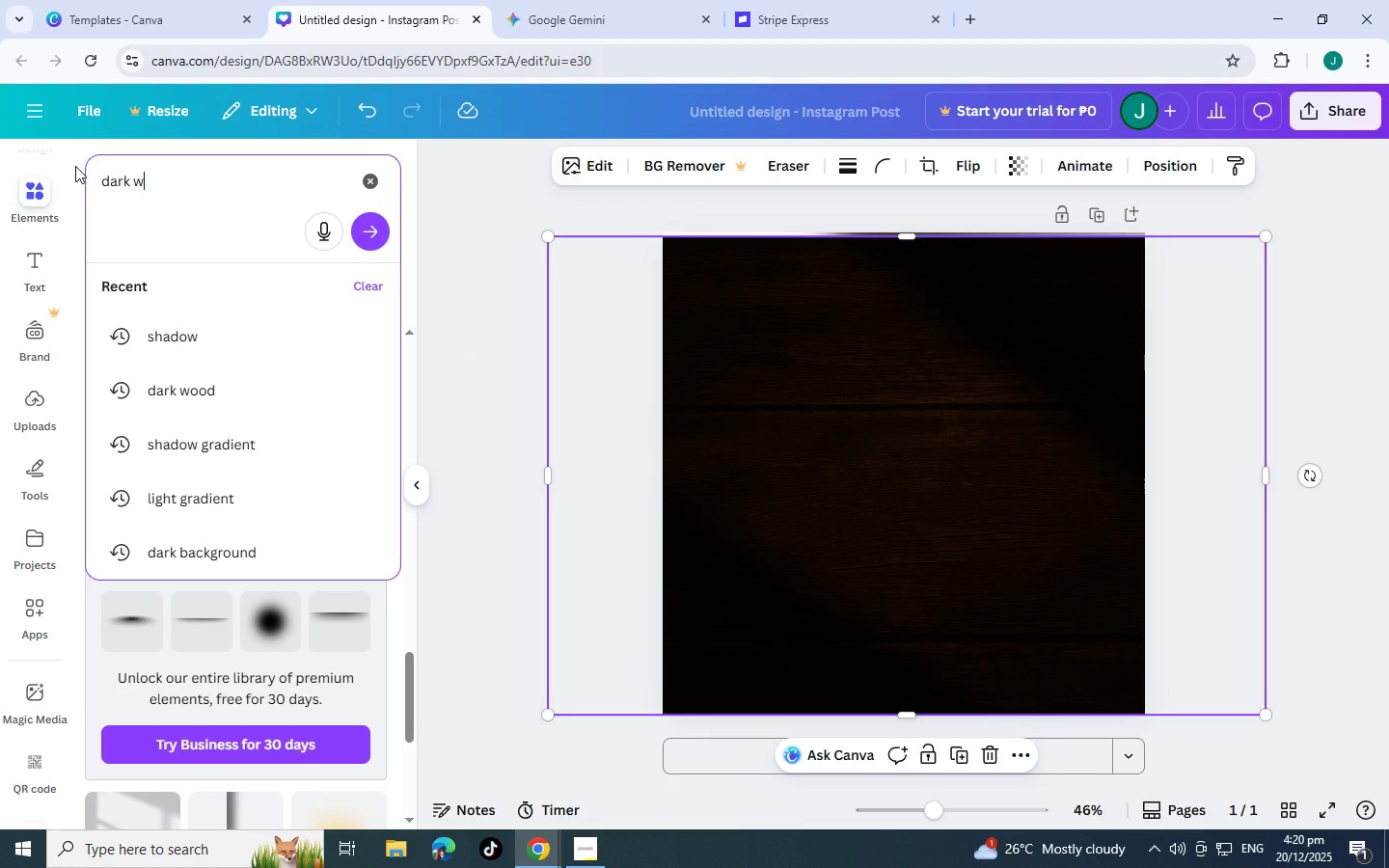 
key(Enter)
 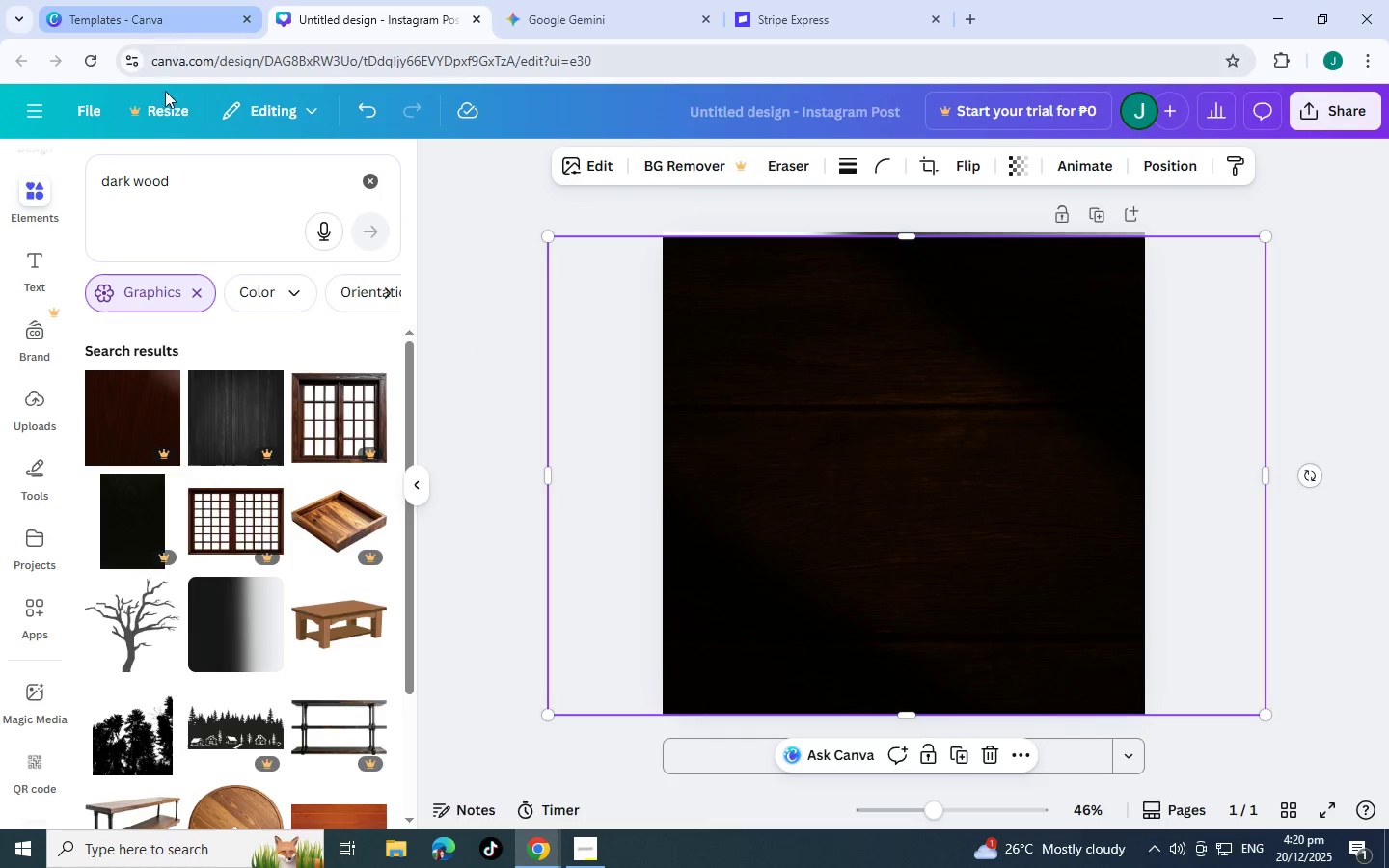 
wait(5.67)
 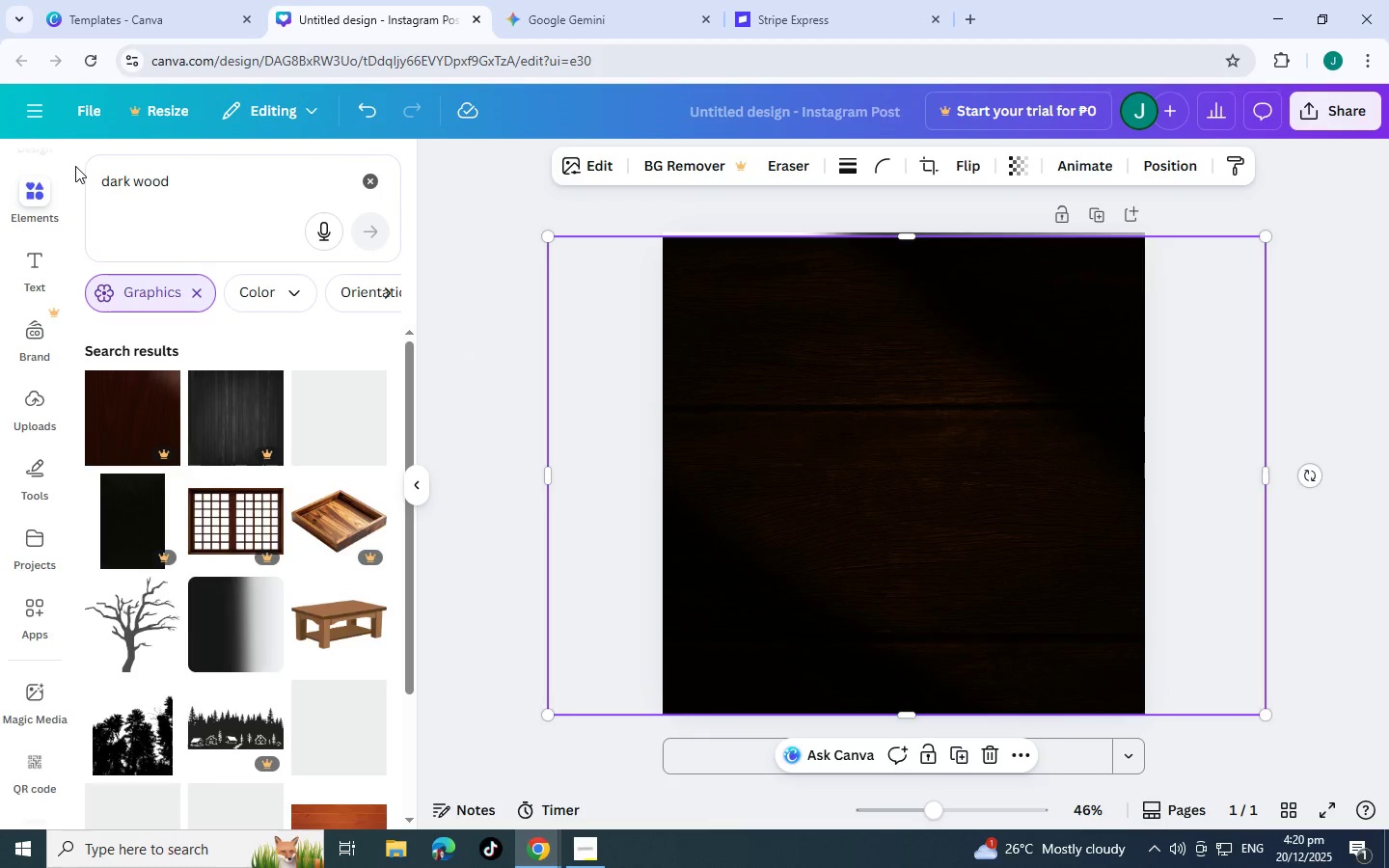 
scroll: coordinate [248, 546], scroll_direction: down, amount: 14.0
 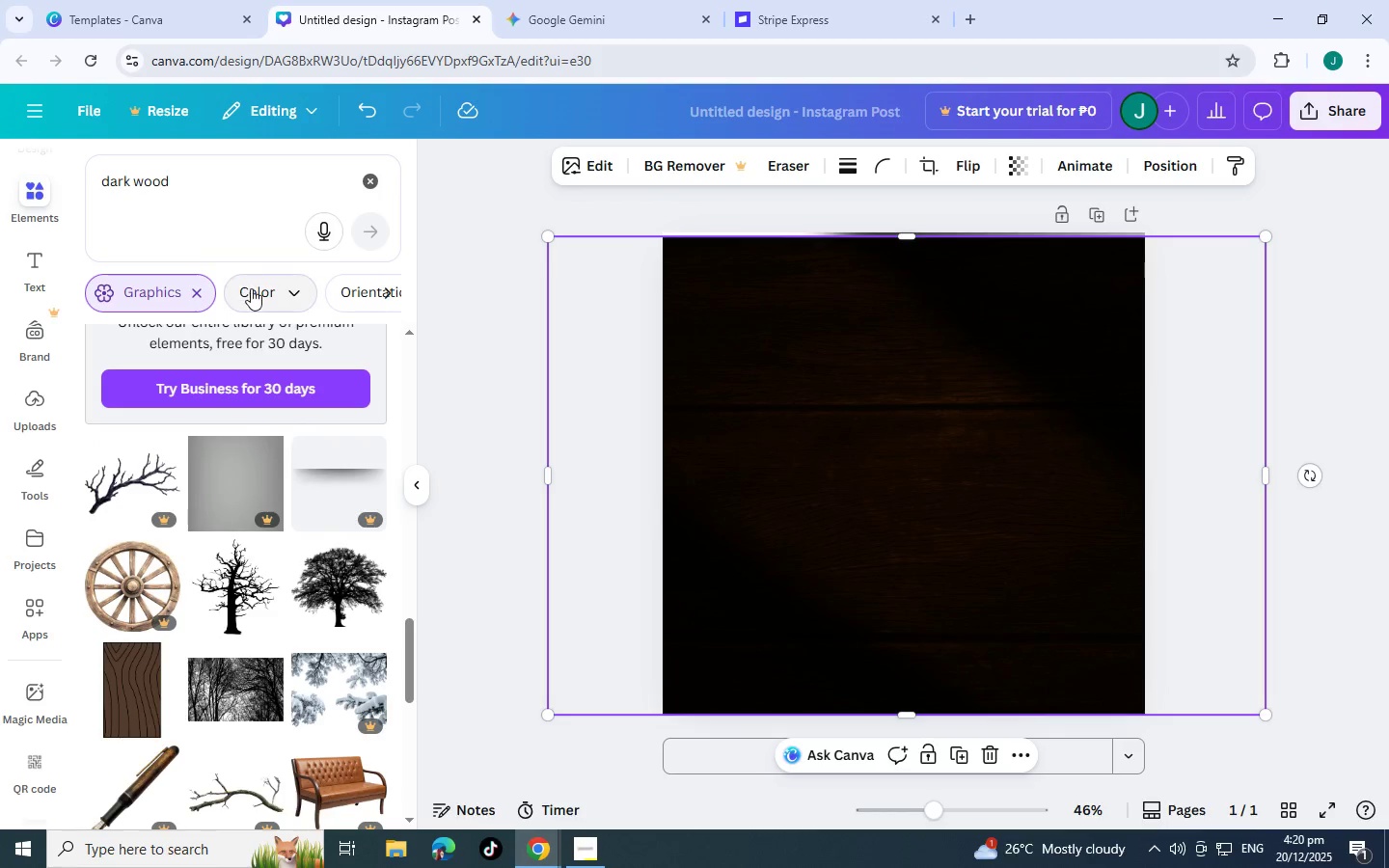 
left_click([190, 295])
 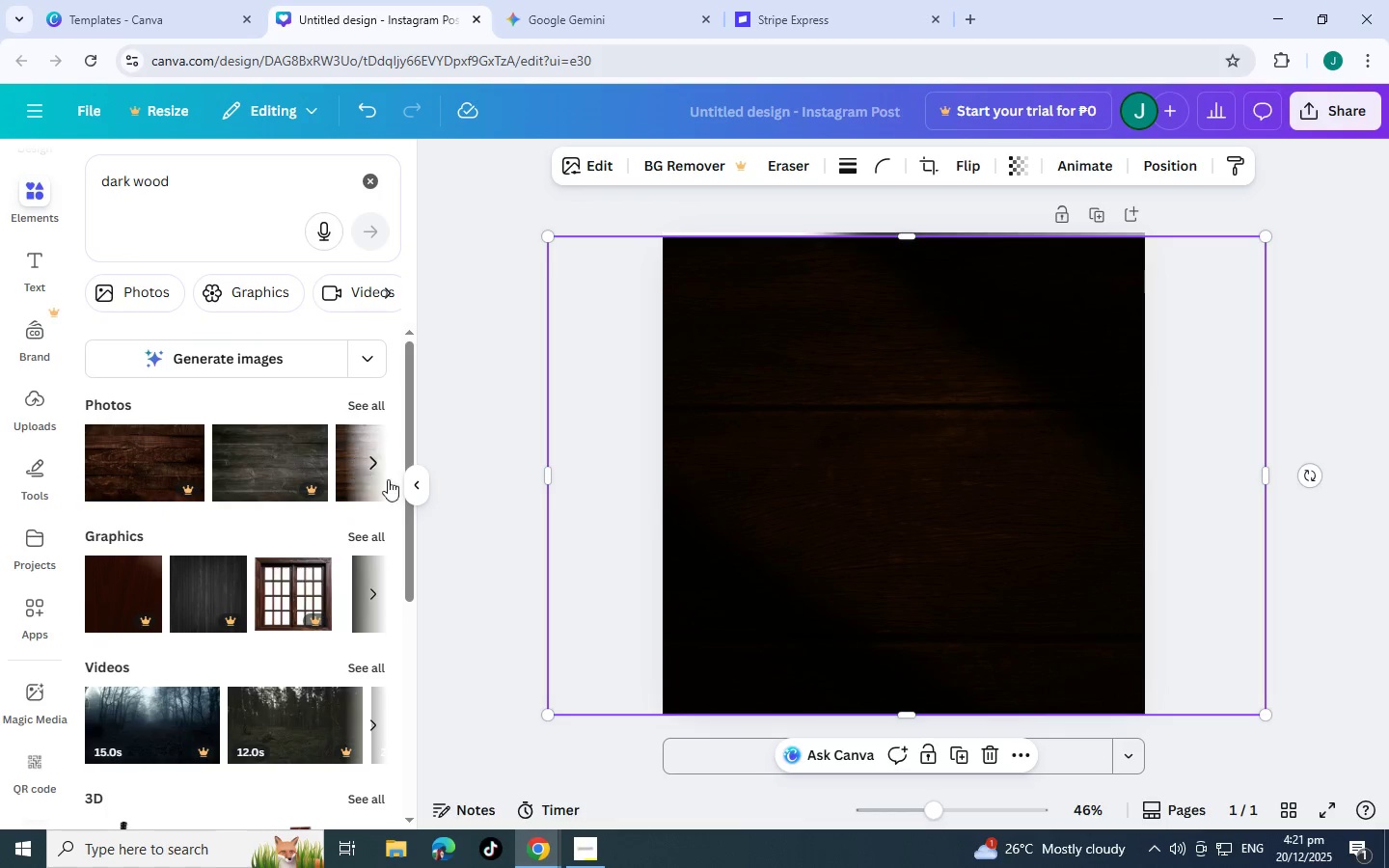 
left_click([371, 535])
 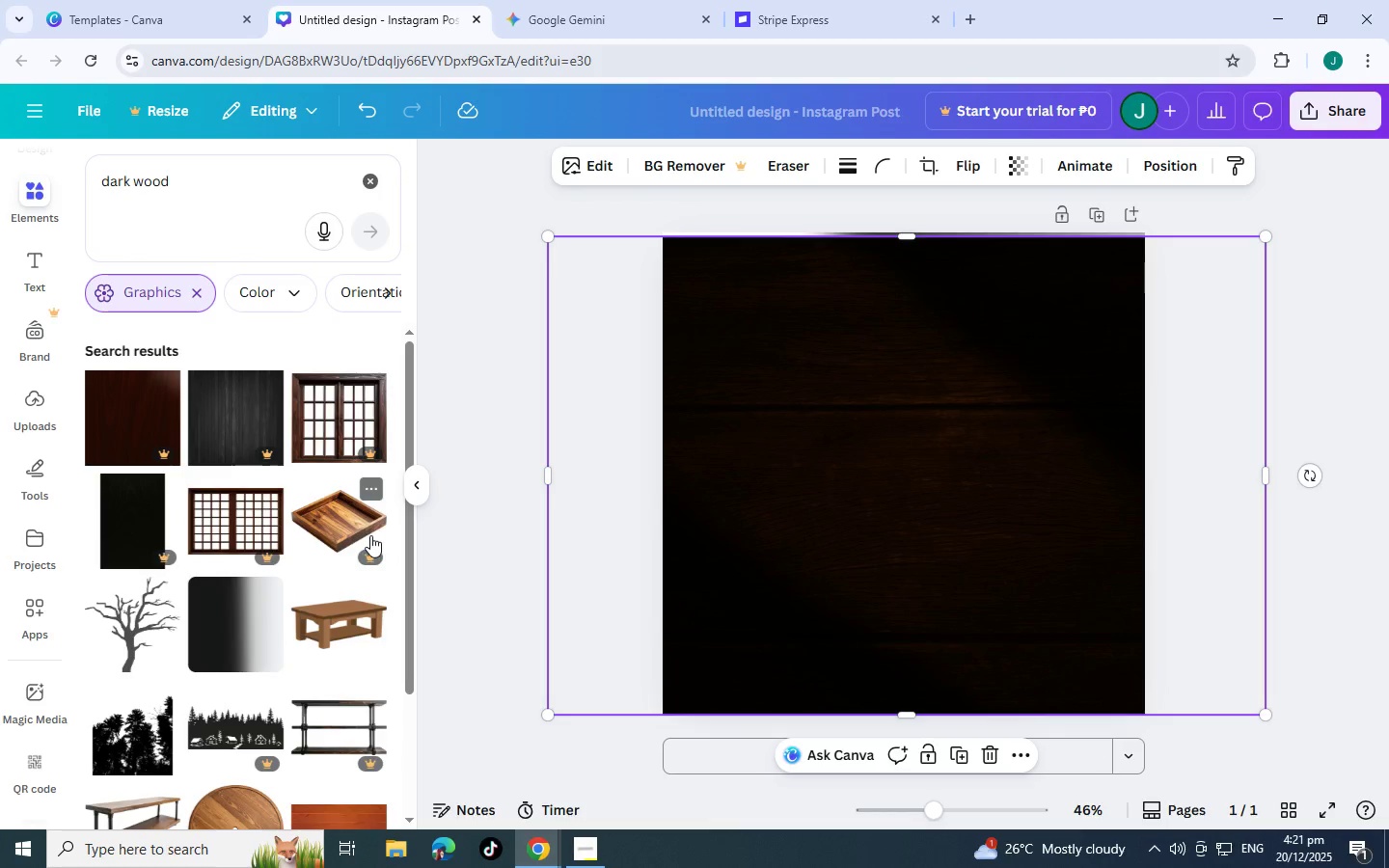 
scroll: coordinate [289, 544], scroll_direction: down, amount: 23.0
 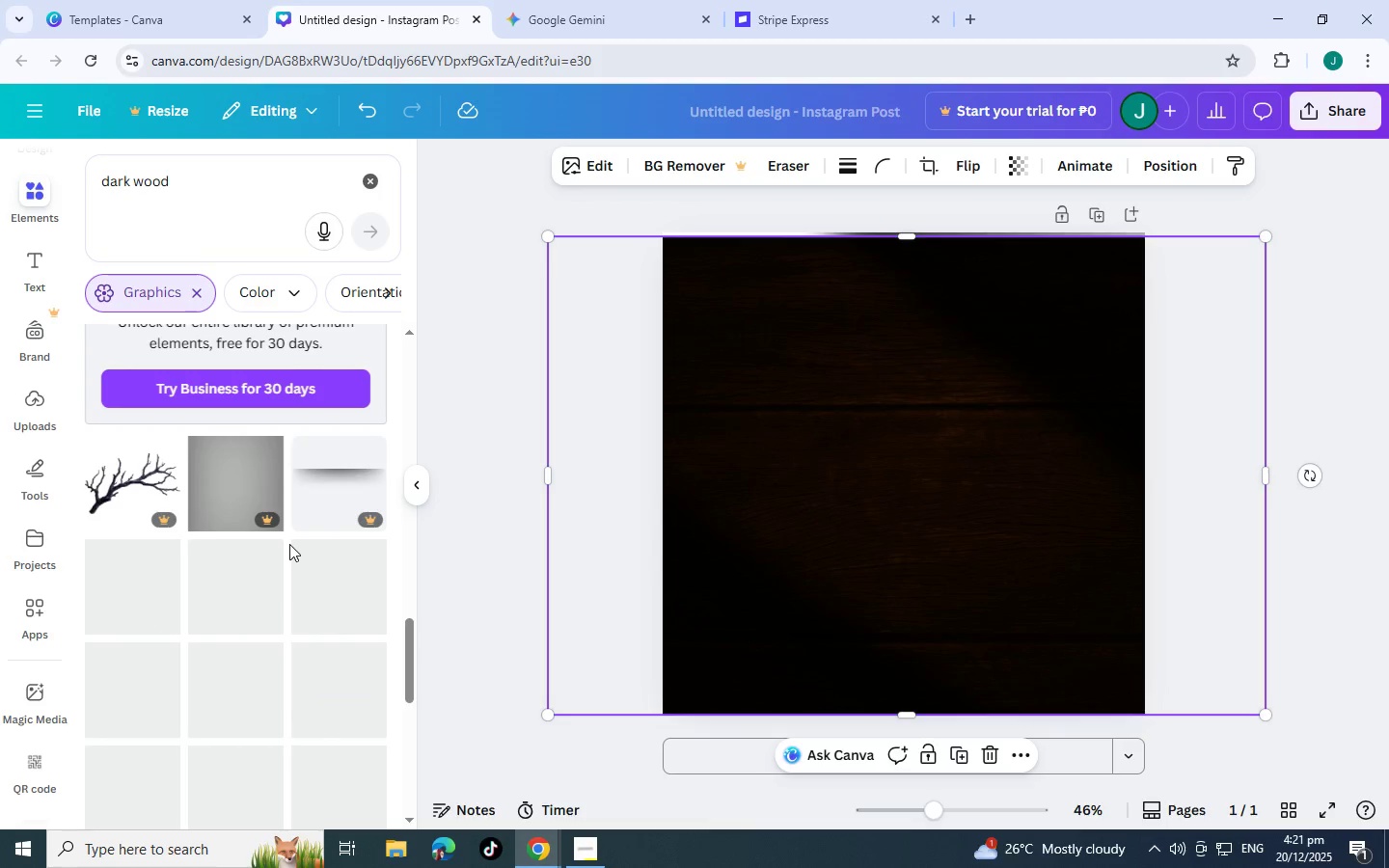 
scroll: coordinate [289, 544], scroll_direction: up, amount: 2.0
 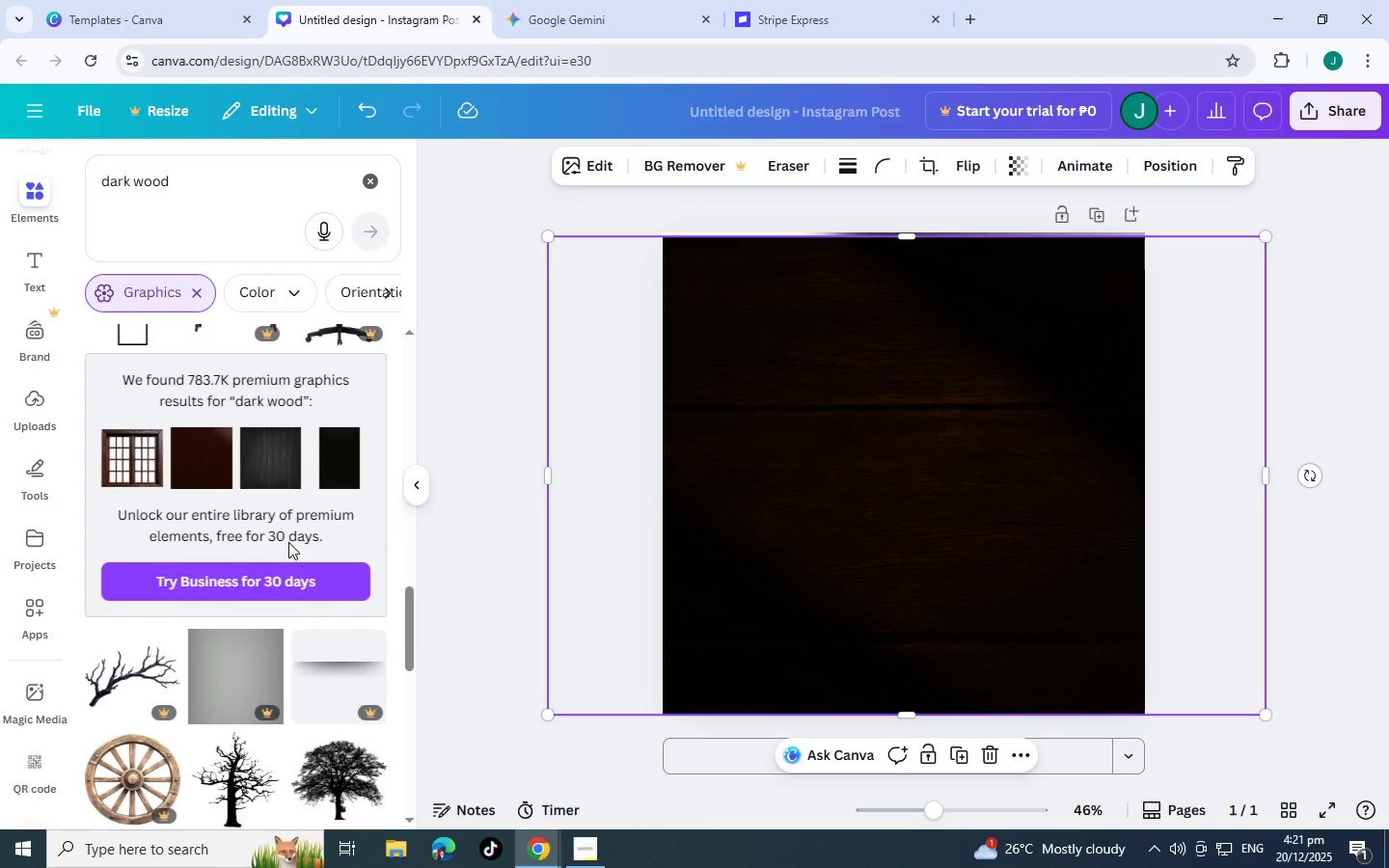 
scroll: coordinate [288, 542], scroll_direction: down, amount: 3.0
 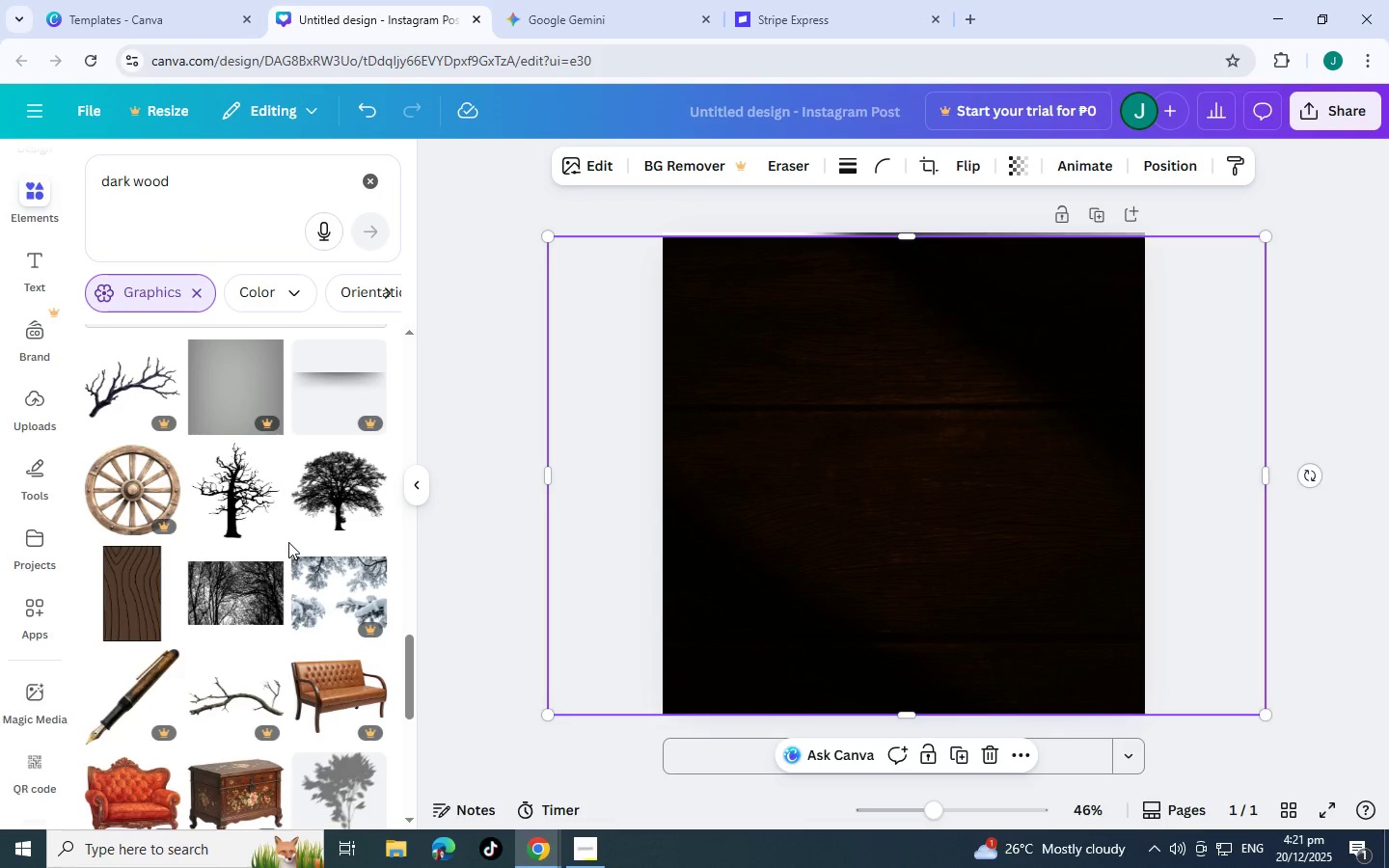 
scroll: coordinate [288, 542], scroll_direction: up, amount: 4.0
 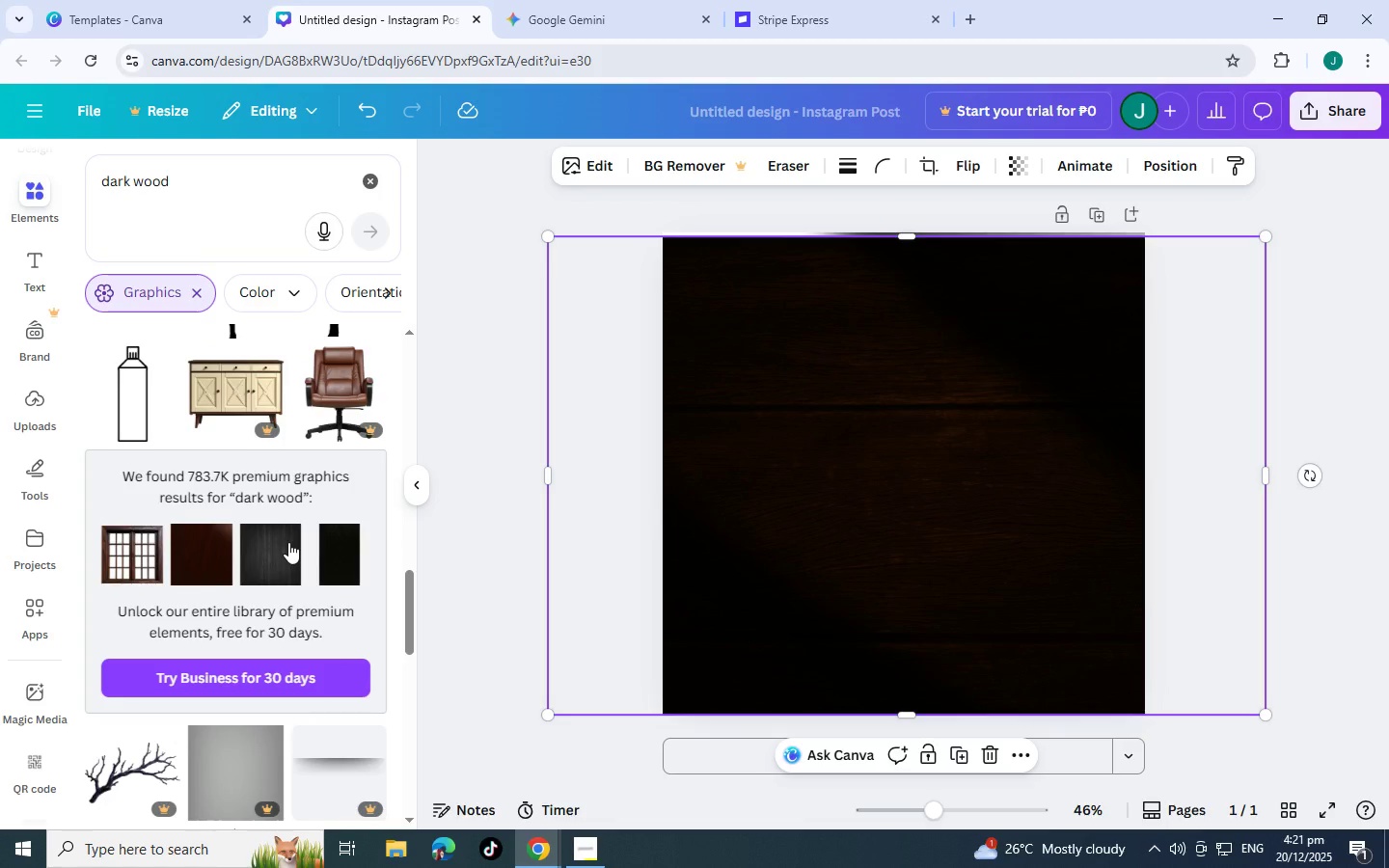 
scroll: coordinate [276, 547], scroll_direction: down, amount: 33.0
 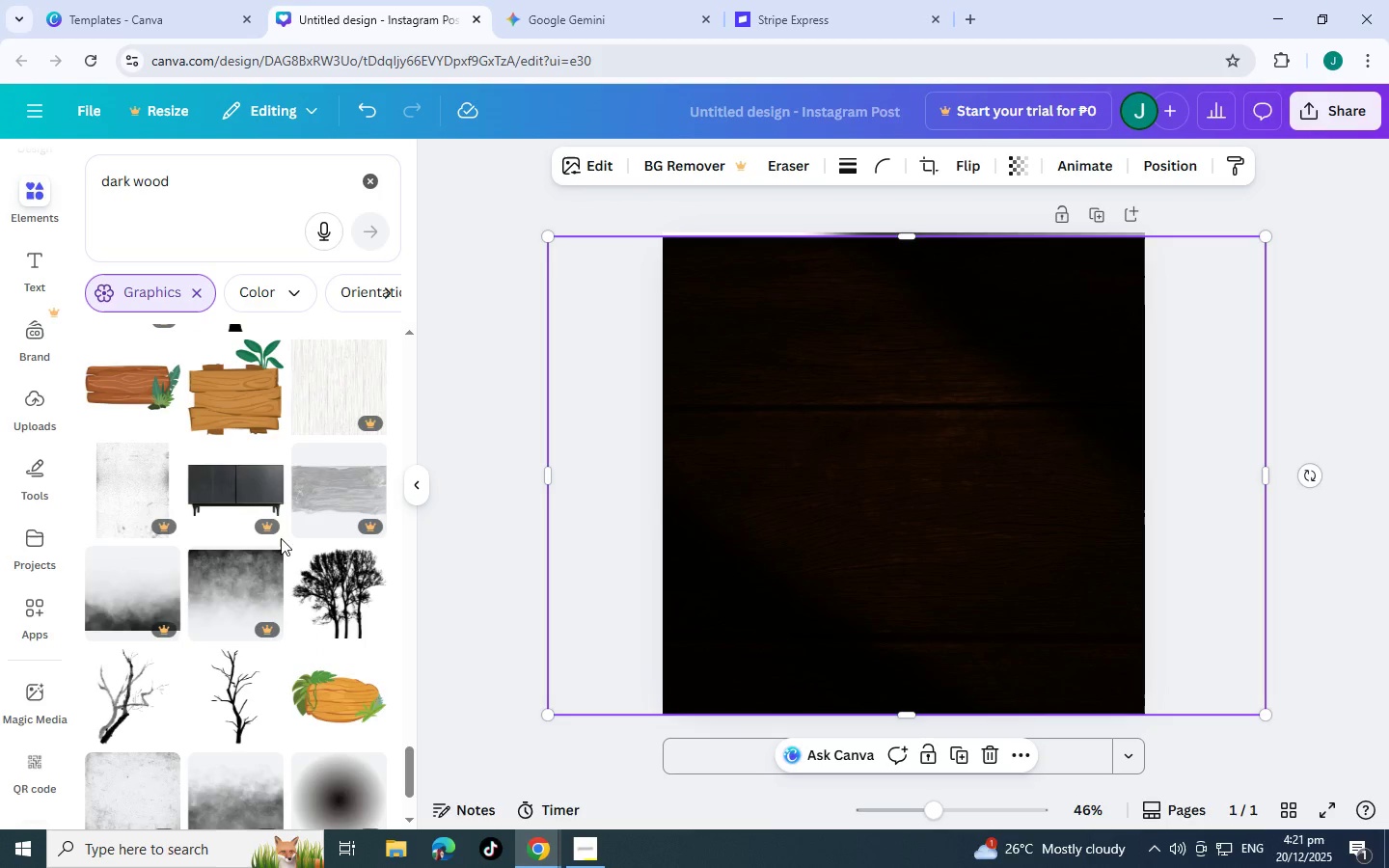 
scroll: coordinate [259, 468], scroll_direction: down, amount: 18.0
 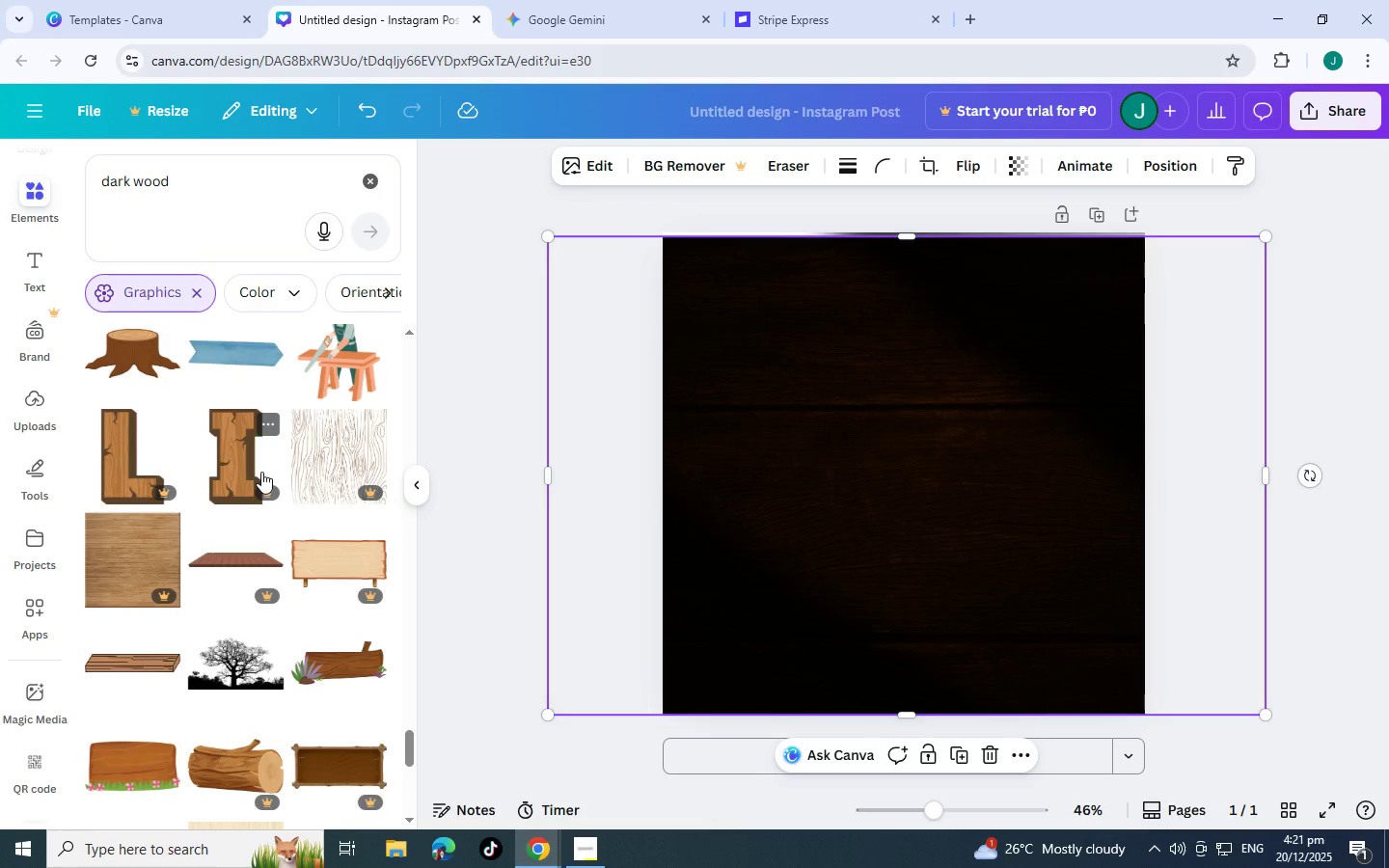 
wait(17.35)
 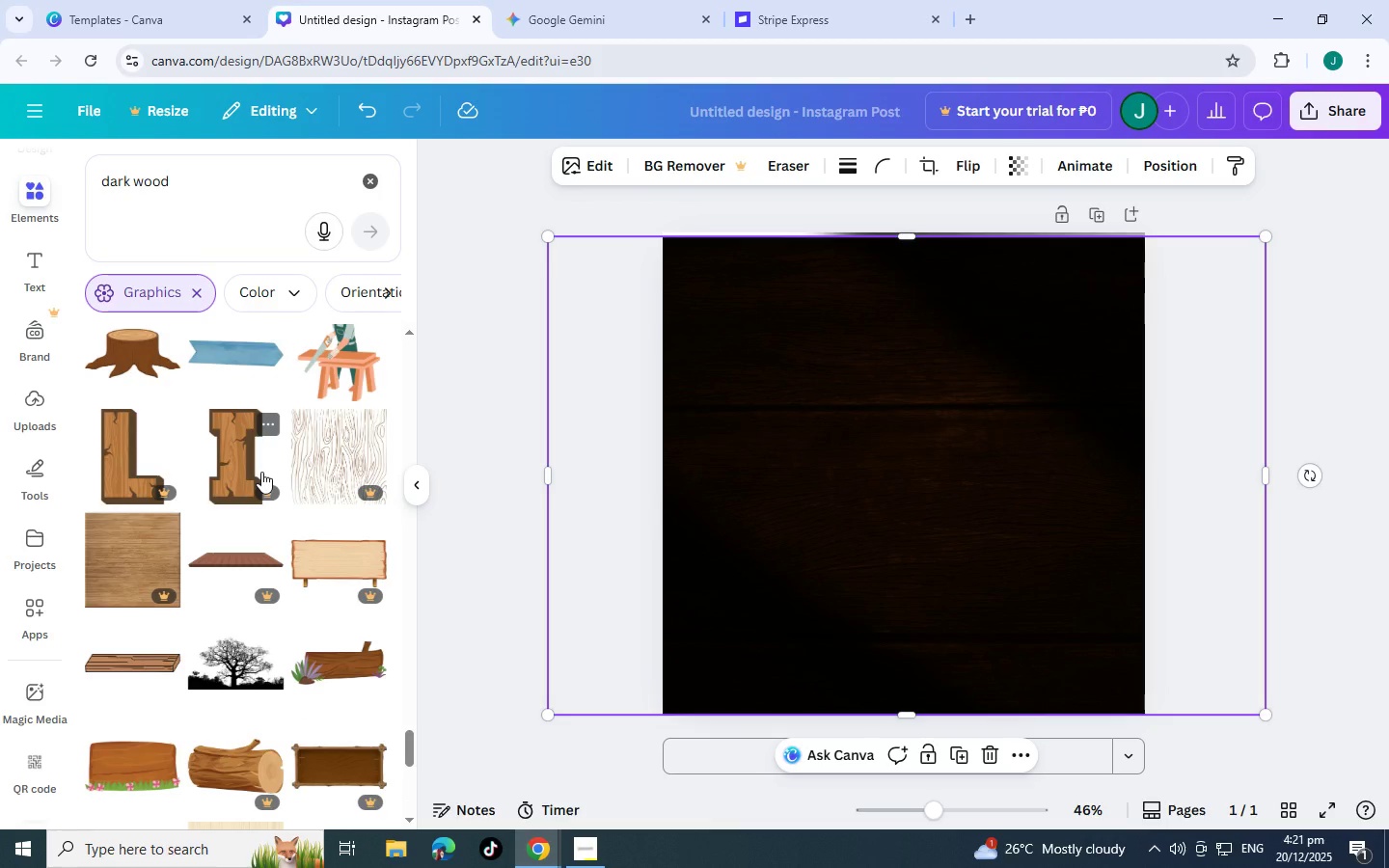 
left_click([38, 276])
 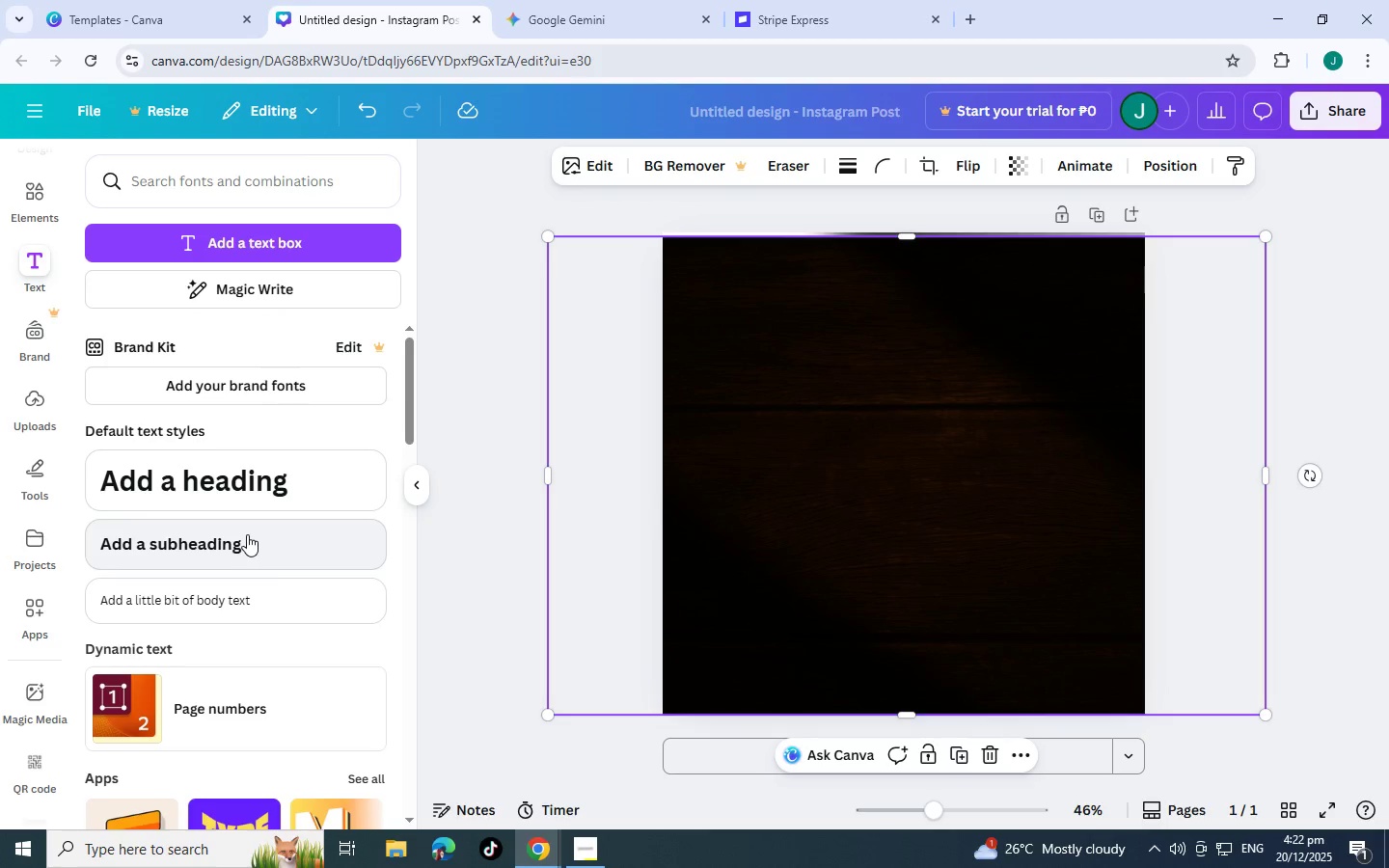 
wait(31.03)
 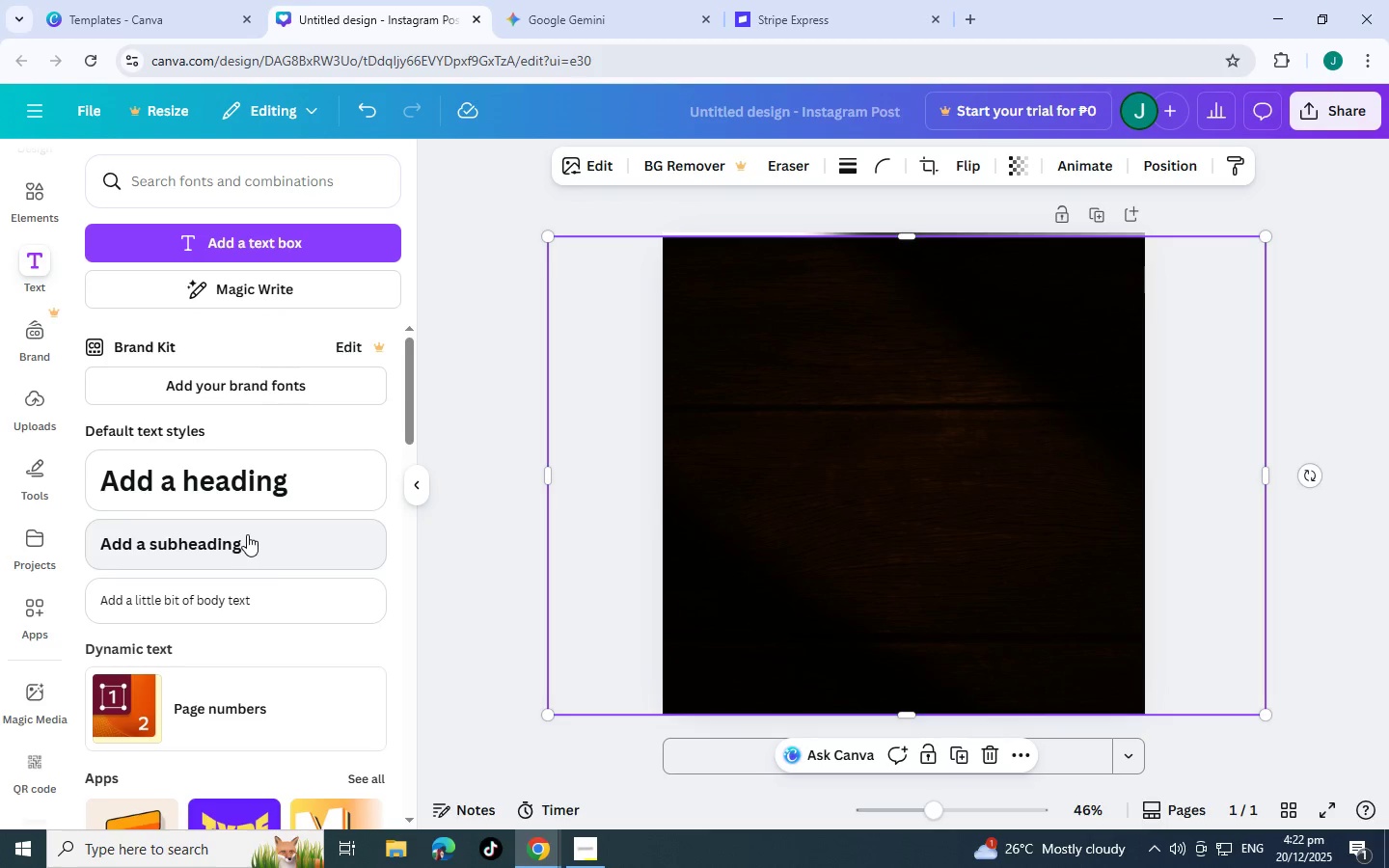 
scroll: coordinate [339, 444], scroll_direction: down, amount: 4.0
 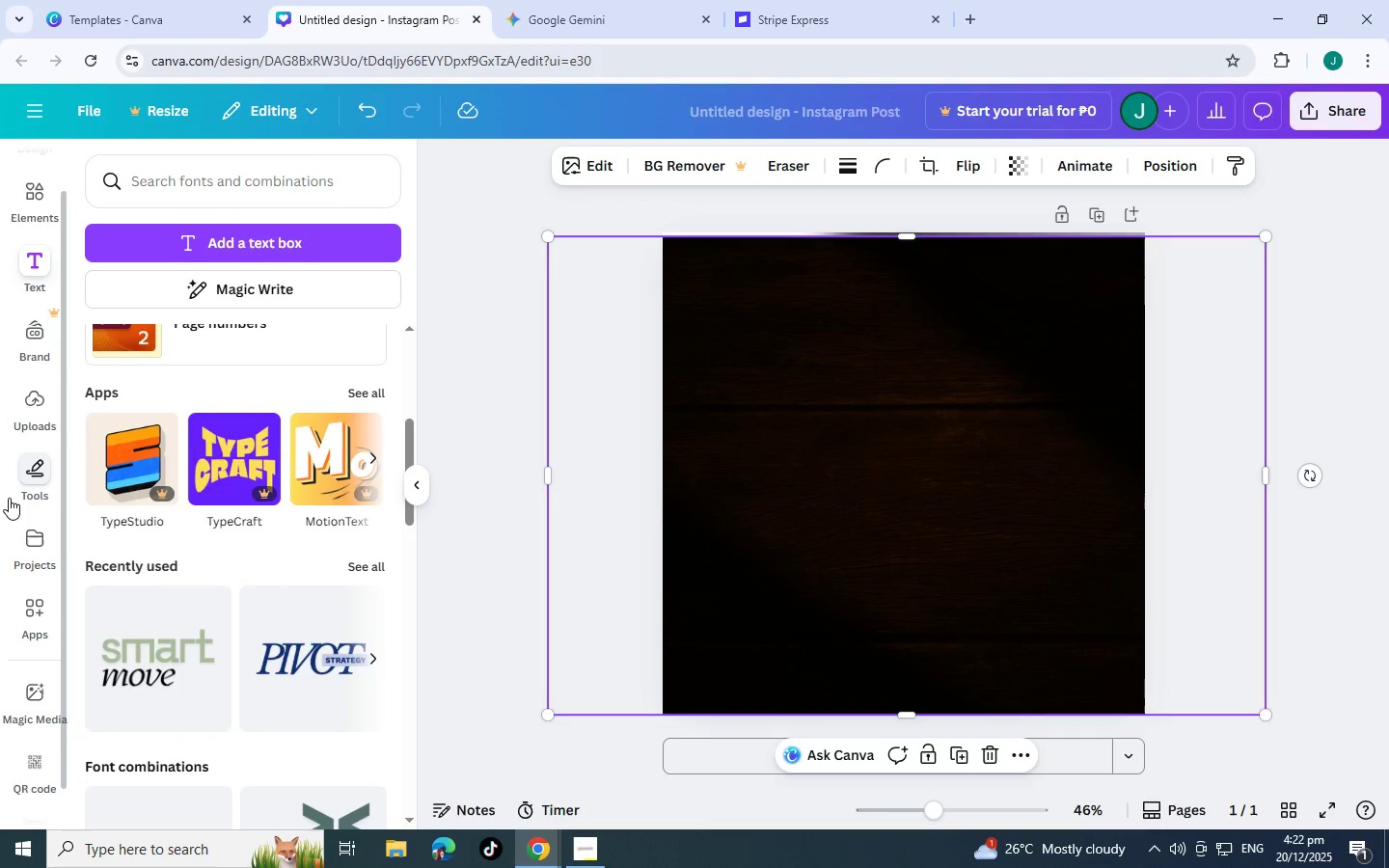 
left_click([29, 259])
 